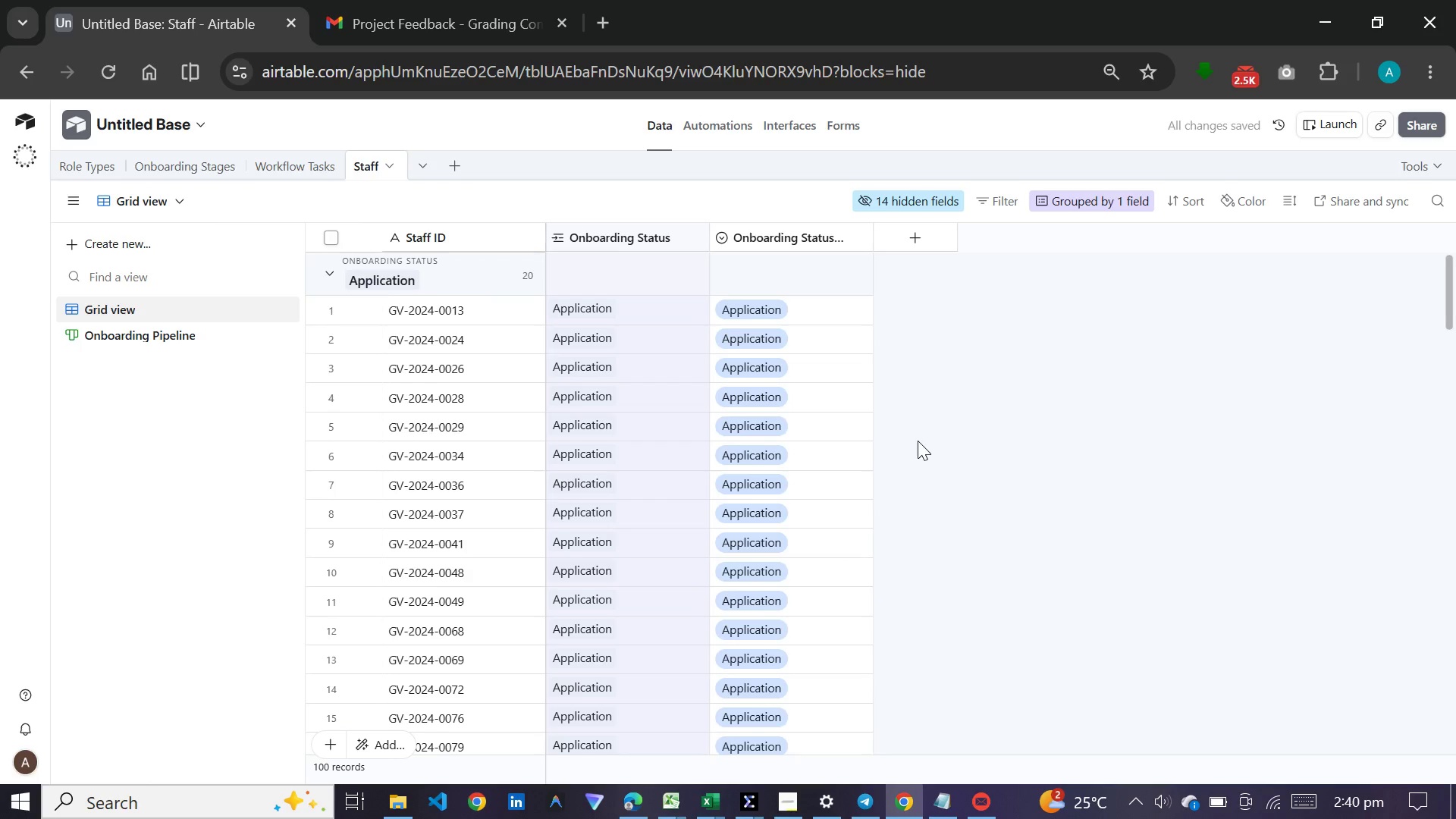 
scroll: coordinate [918, 441], scroll_direction: down, amount: 15.0
 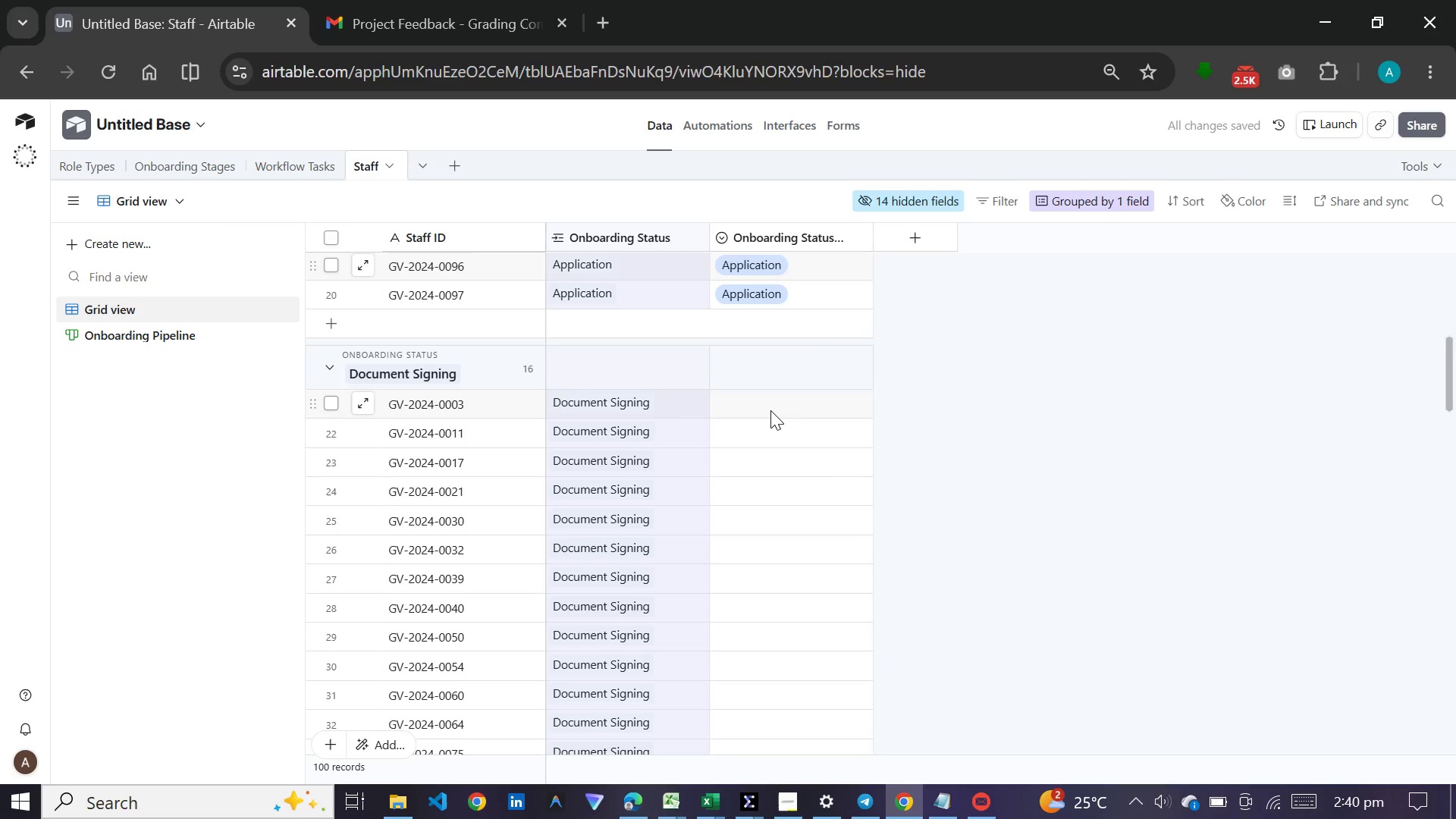 
double_click([770, 410])
 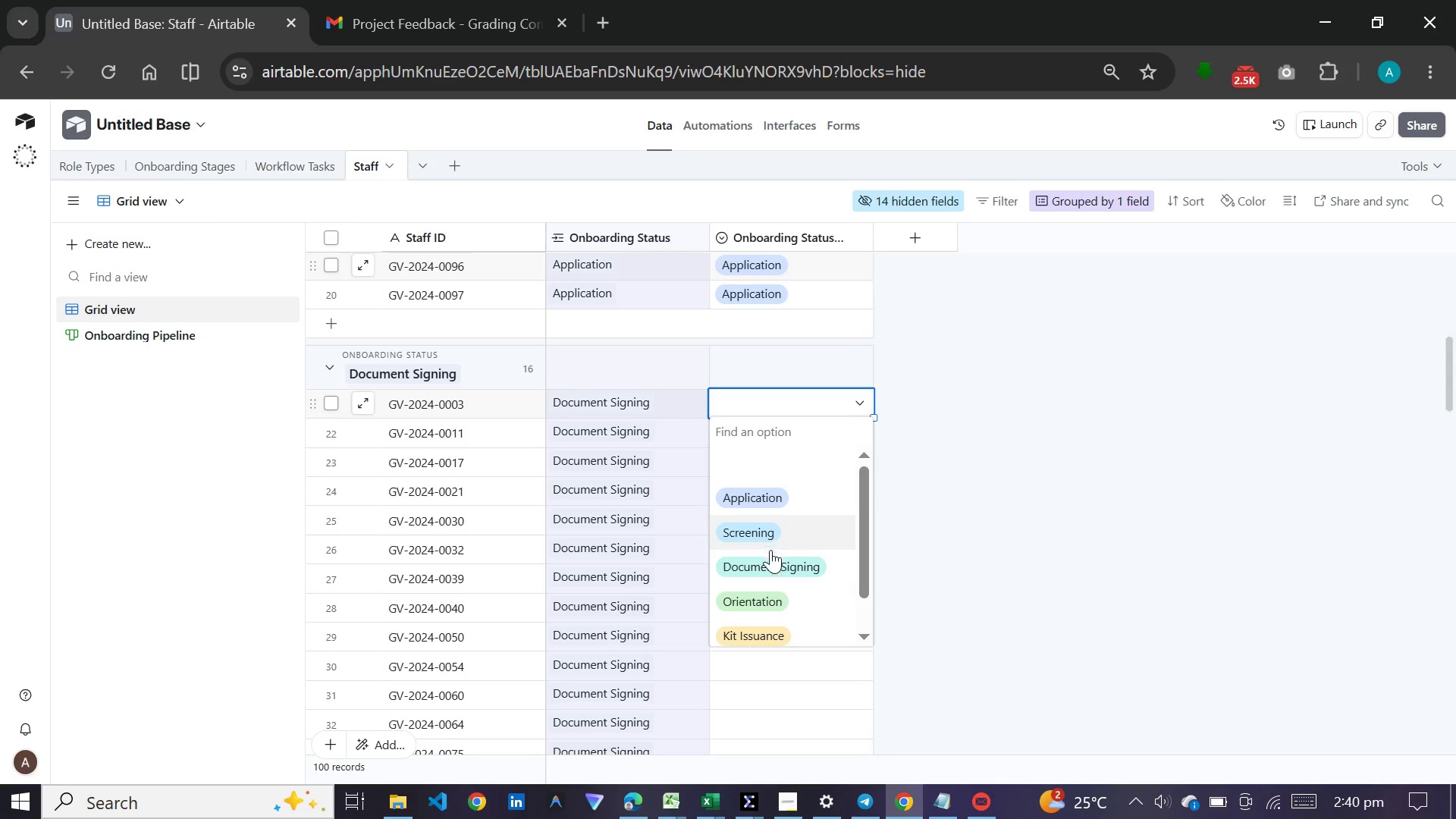 
left_click([770, 556])
 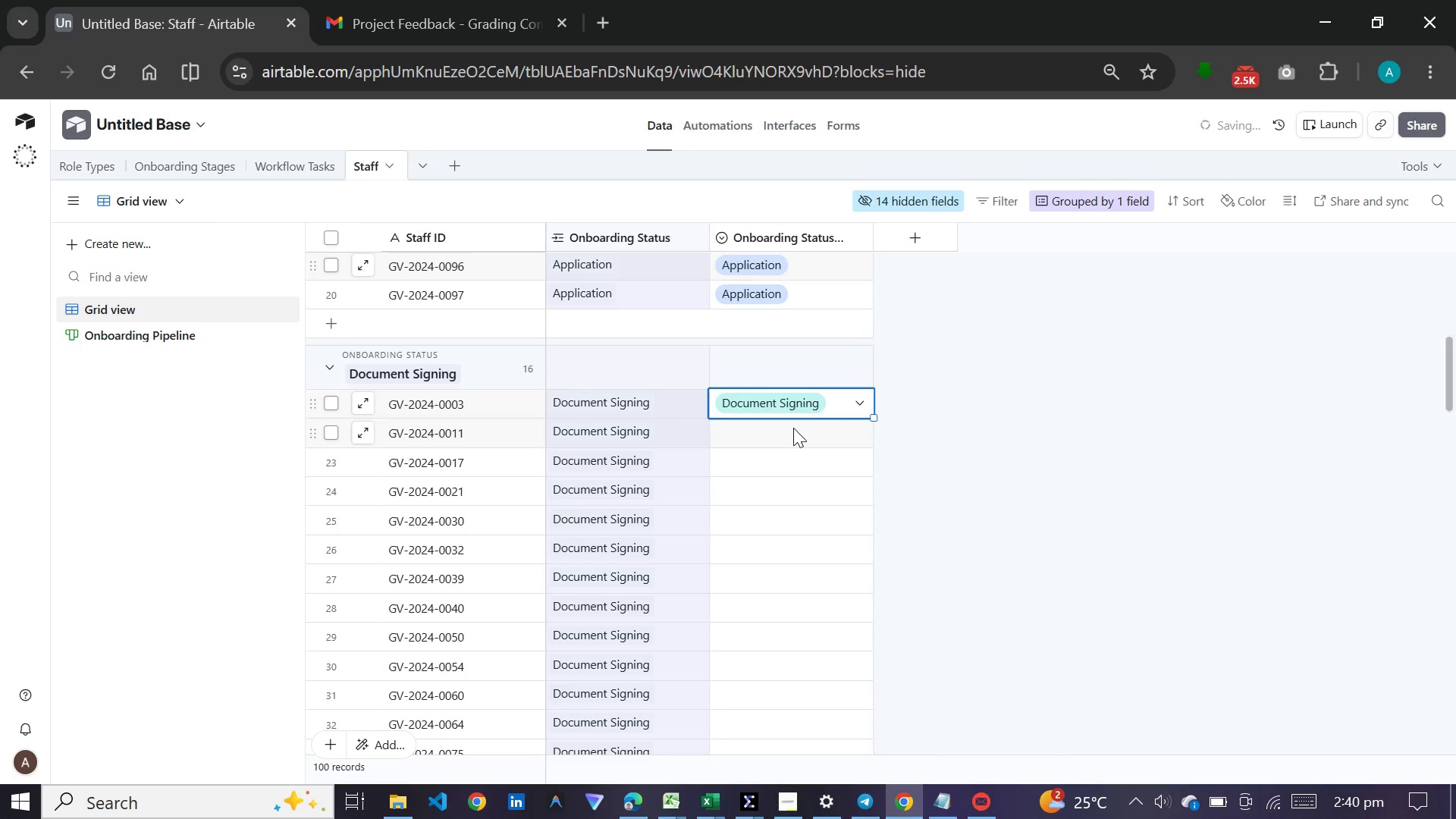 
double_click([793, 428])
 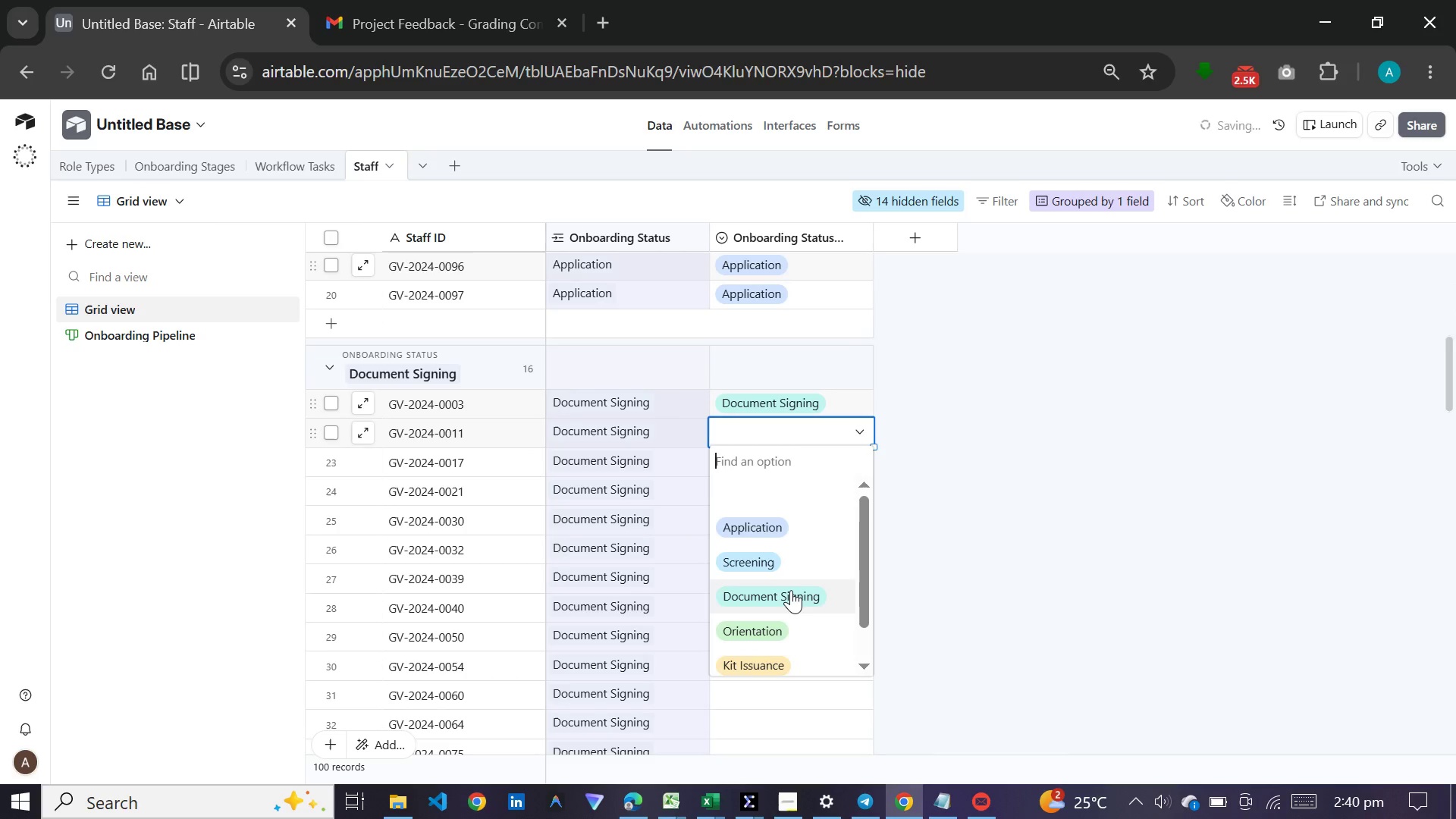 
left_click([791, 590])
 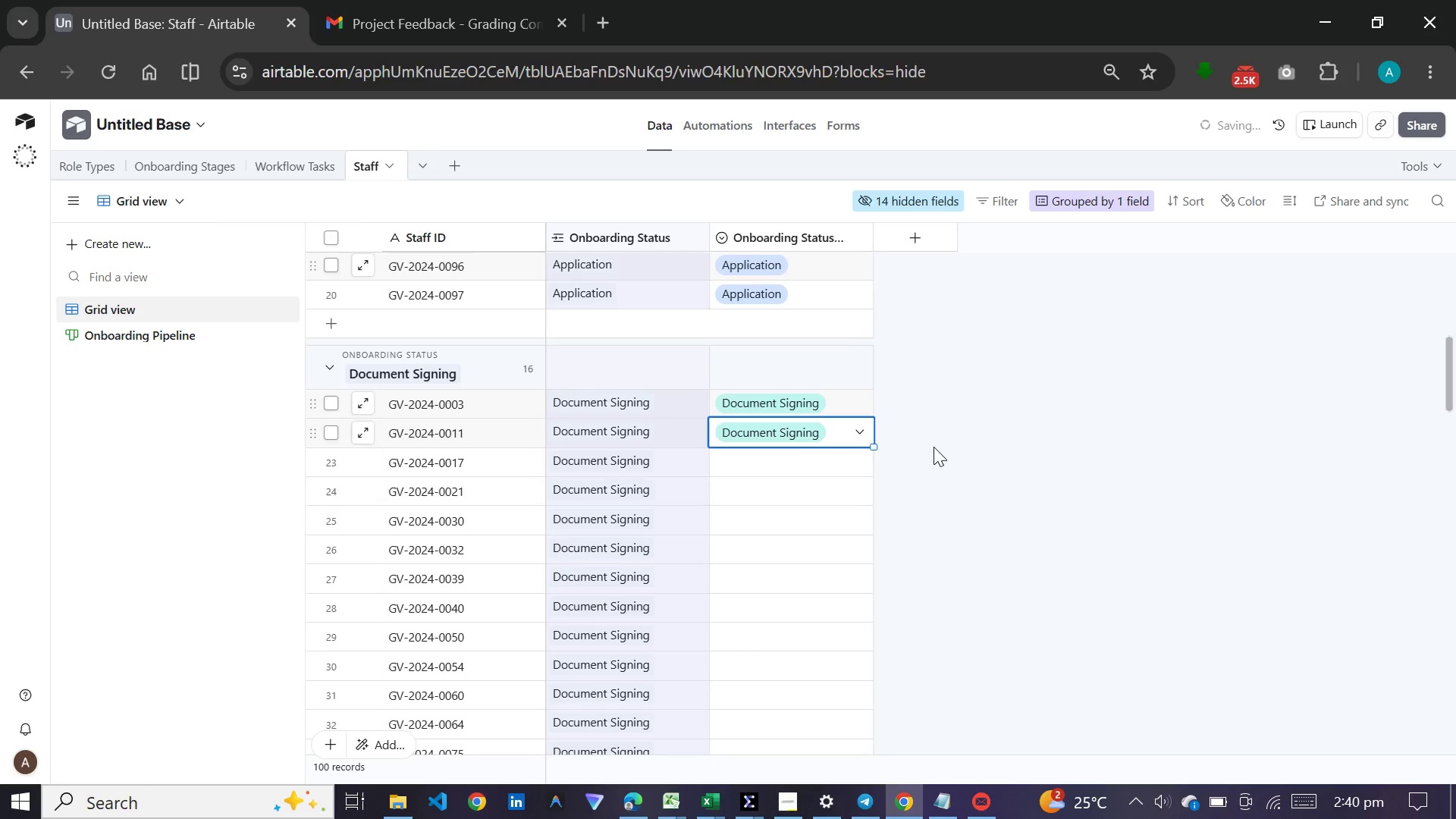 
scroll: coordinate [934, 447], scroll_direction: down, amount: 4.0
 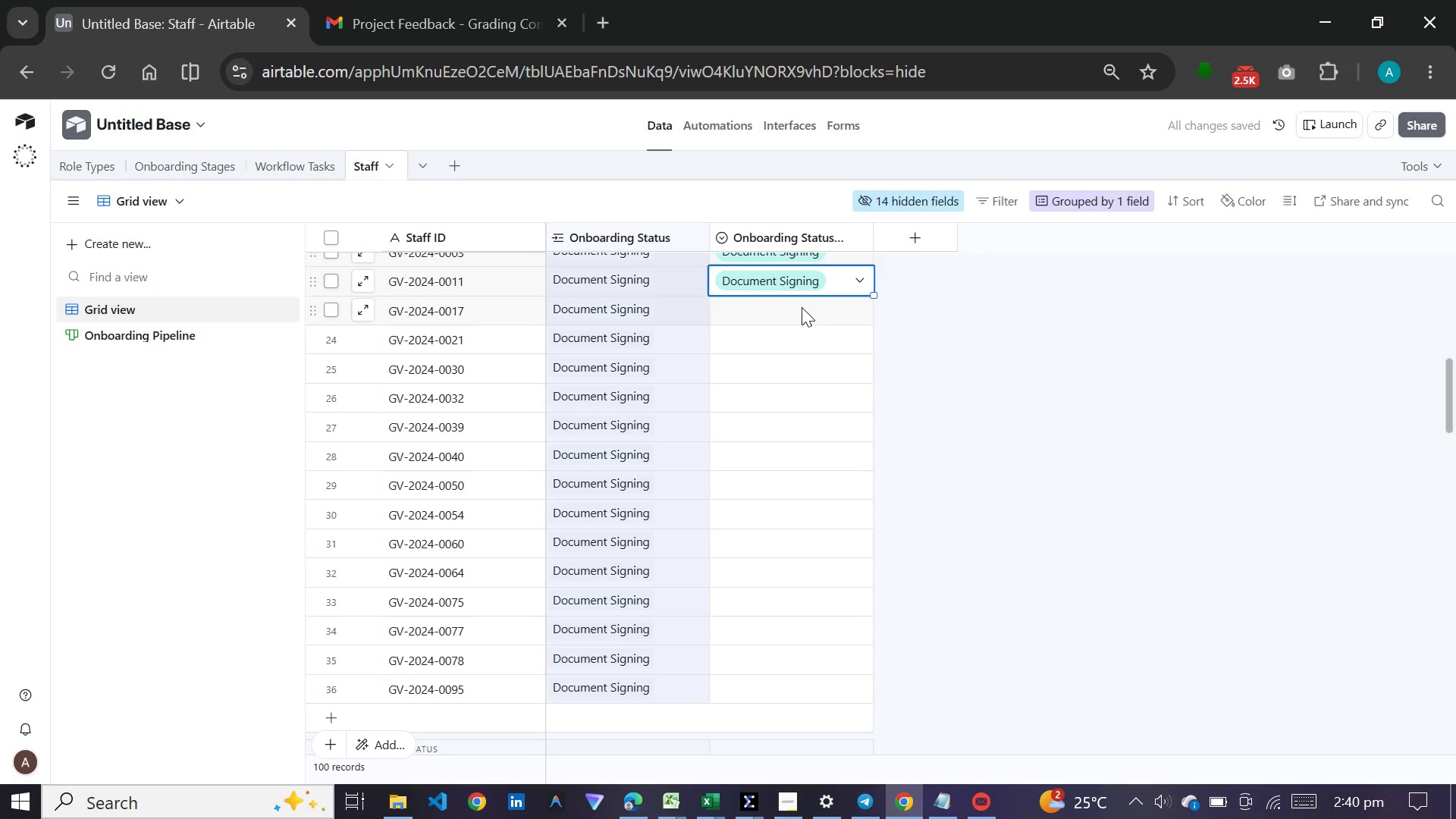 
double_click([802, 307])
 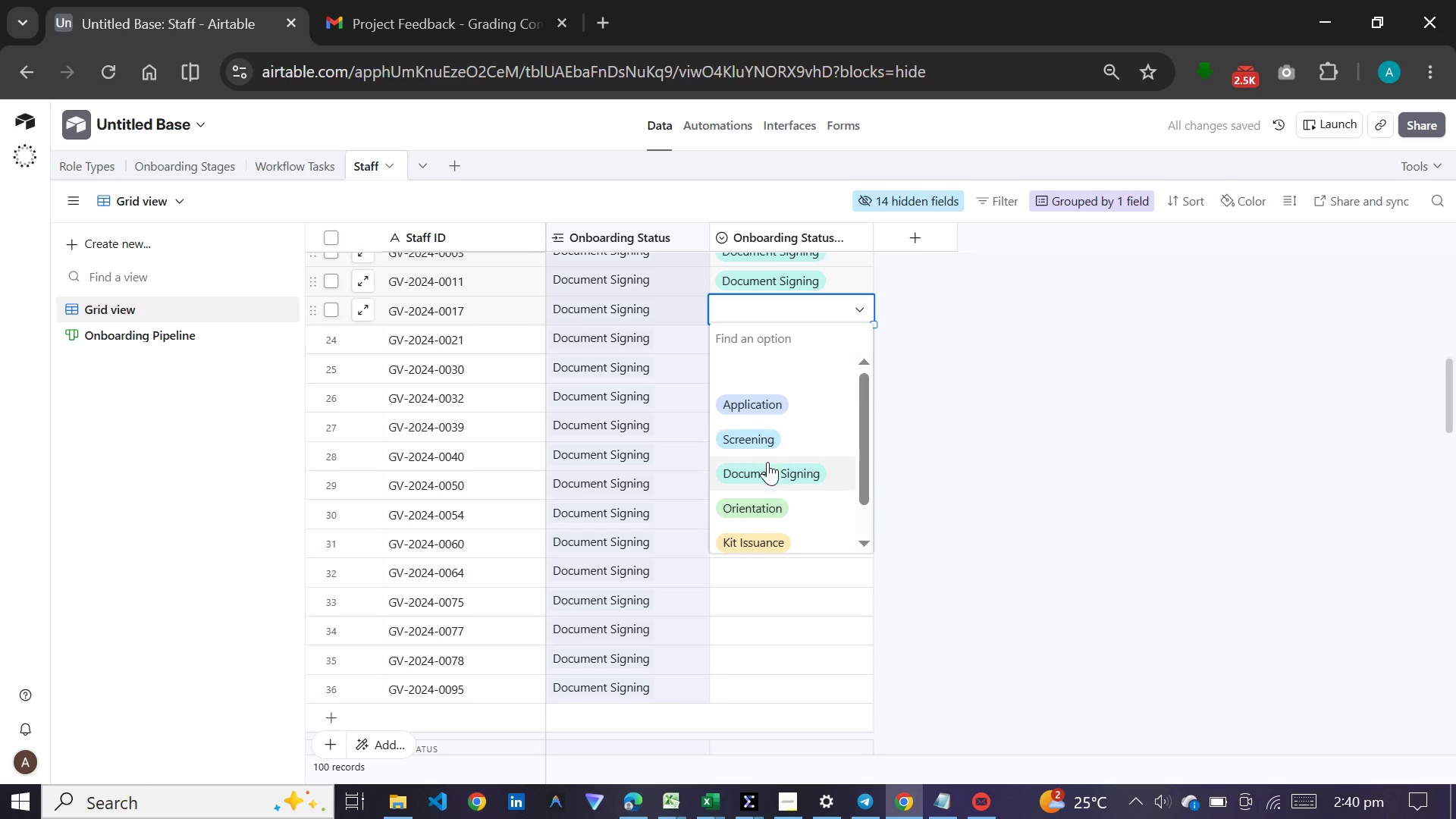 
left_click([767, 462])
 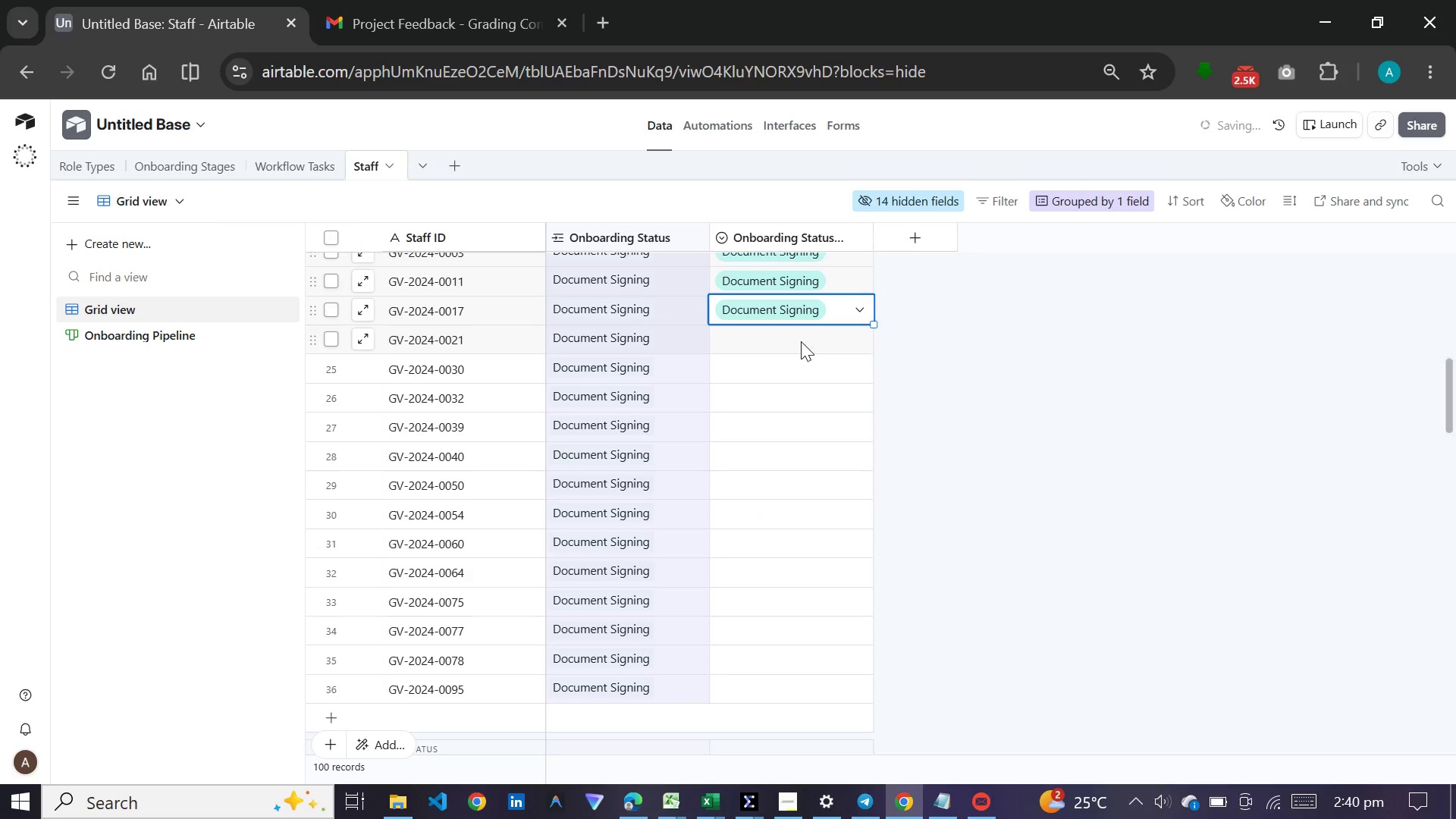 
double_click([801, 341])
 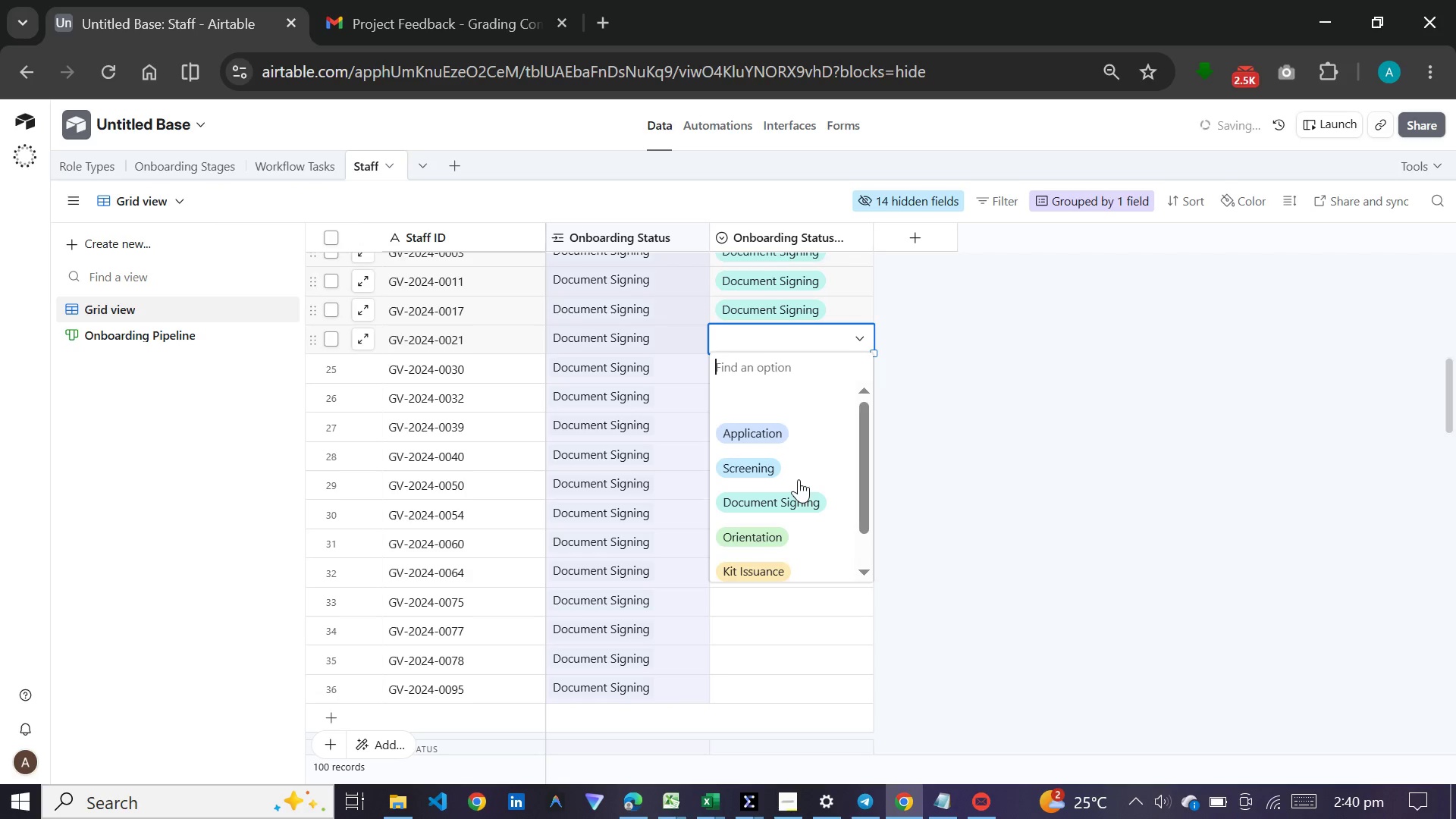 
left_click([795, 495])
 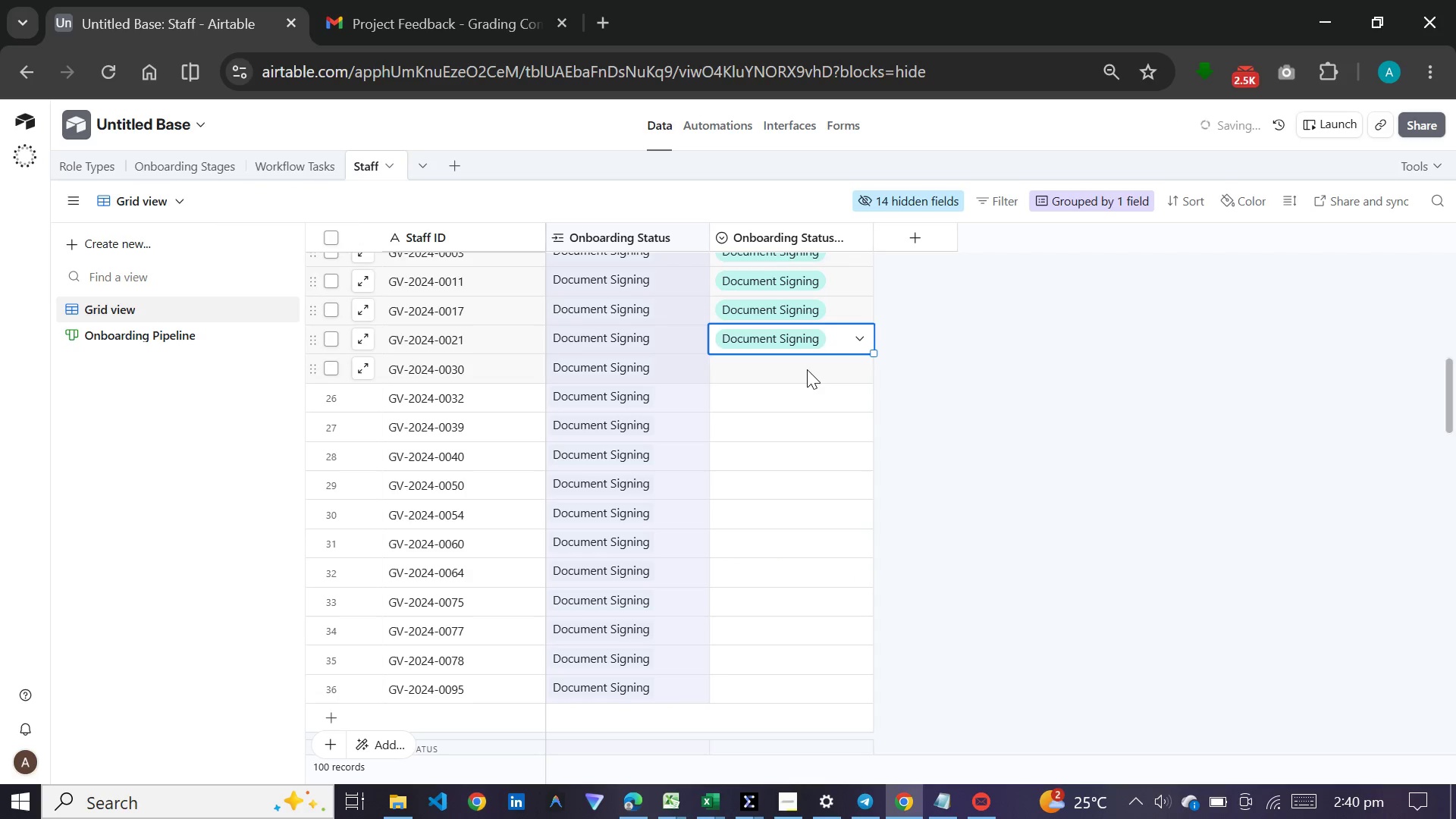 
double_click([807, 369])
 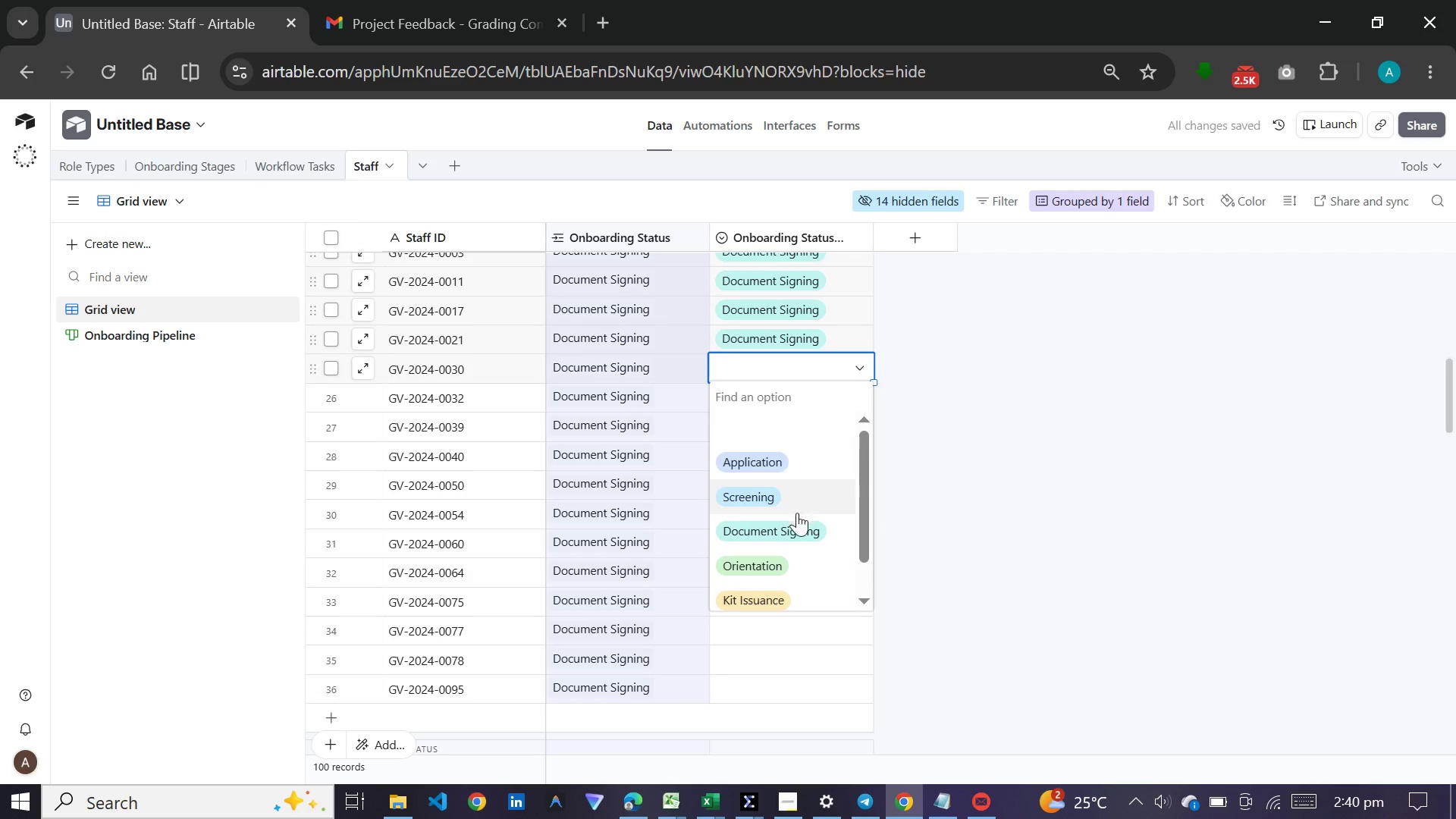 
left_click([795, 526])
 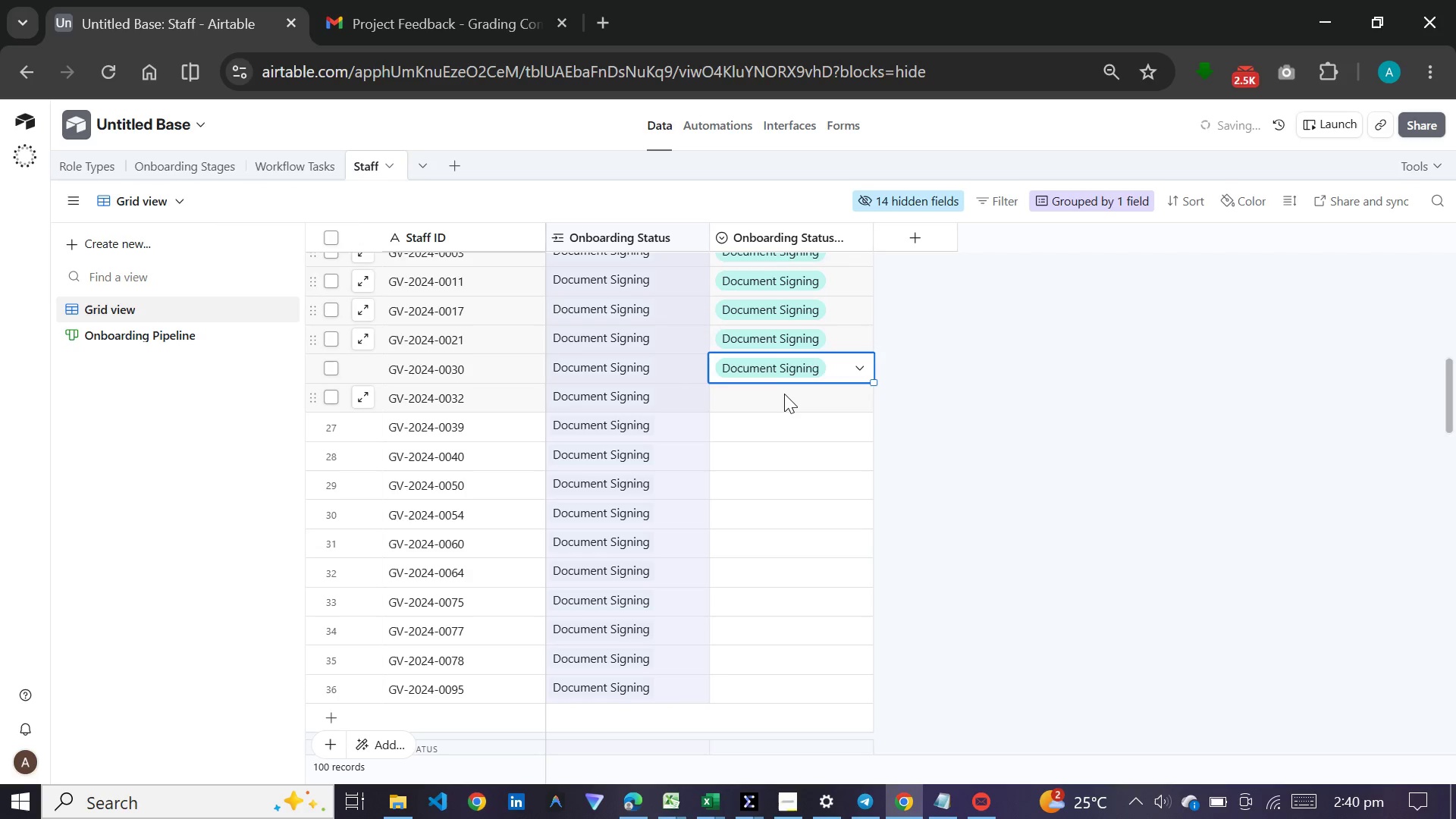 
double_click([784, 395])
 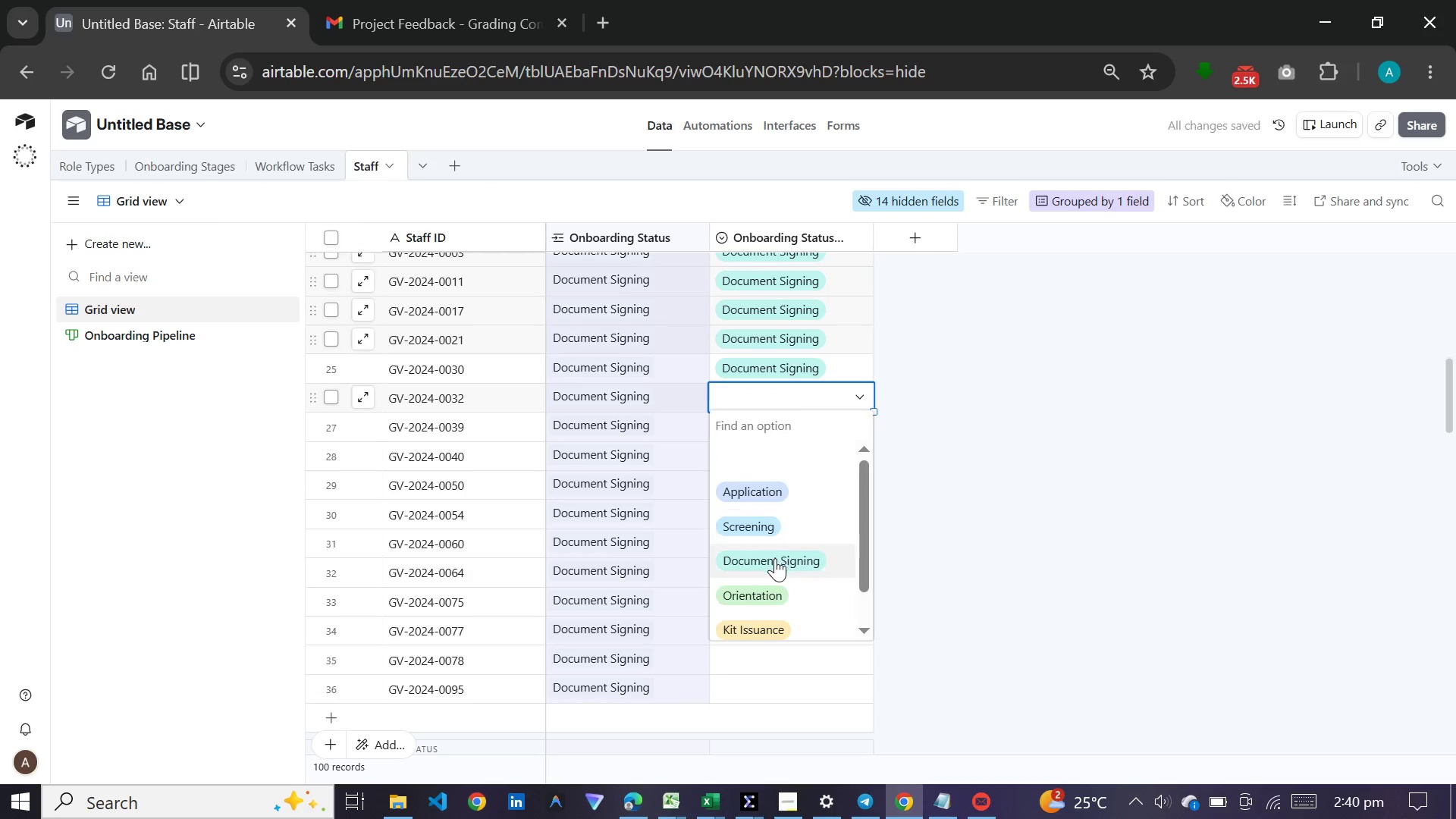 
left_click([775, 558])
 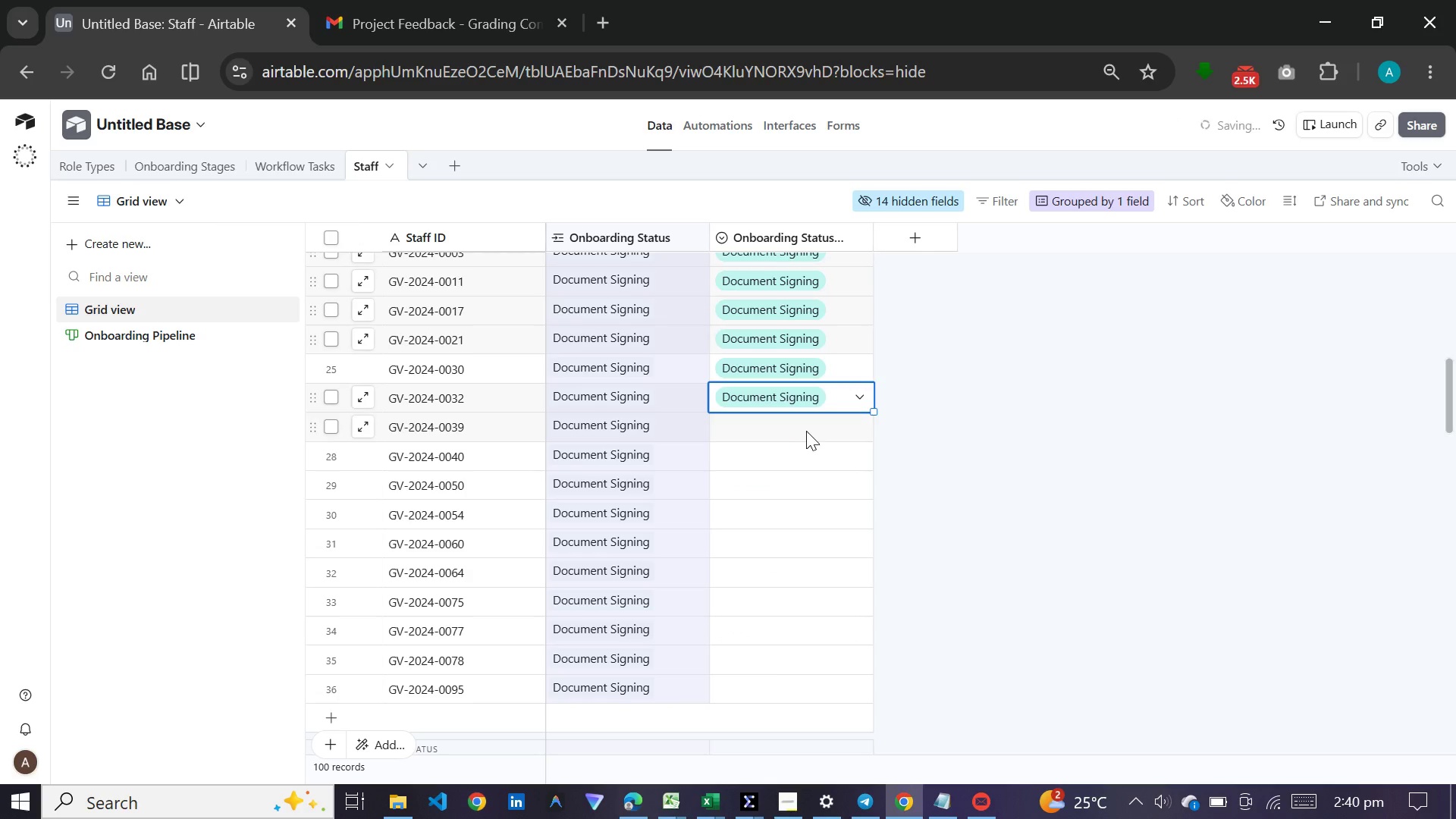 
double_click([806, 431])
 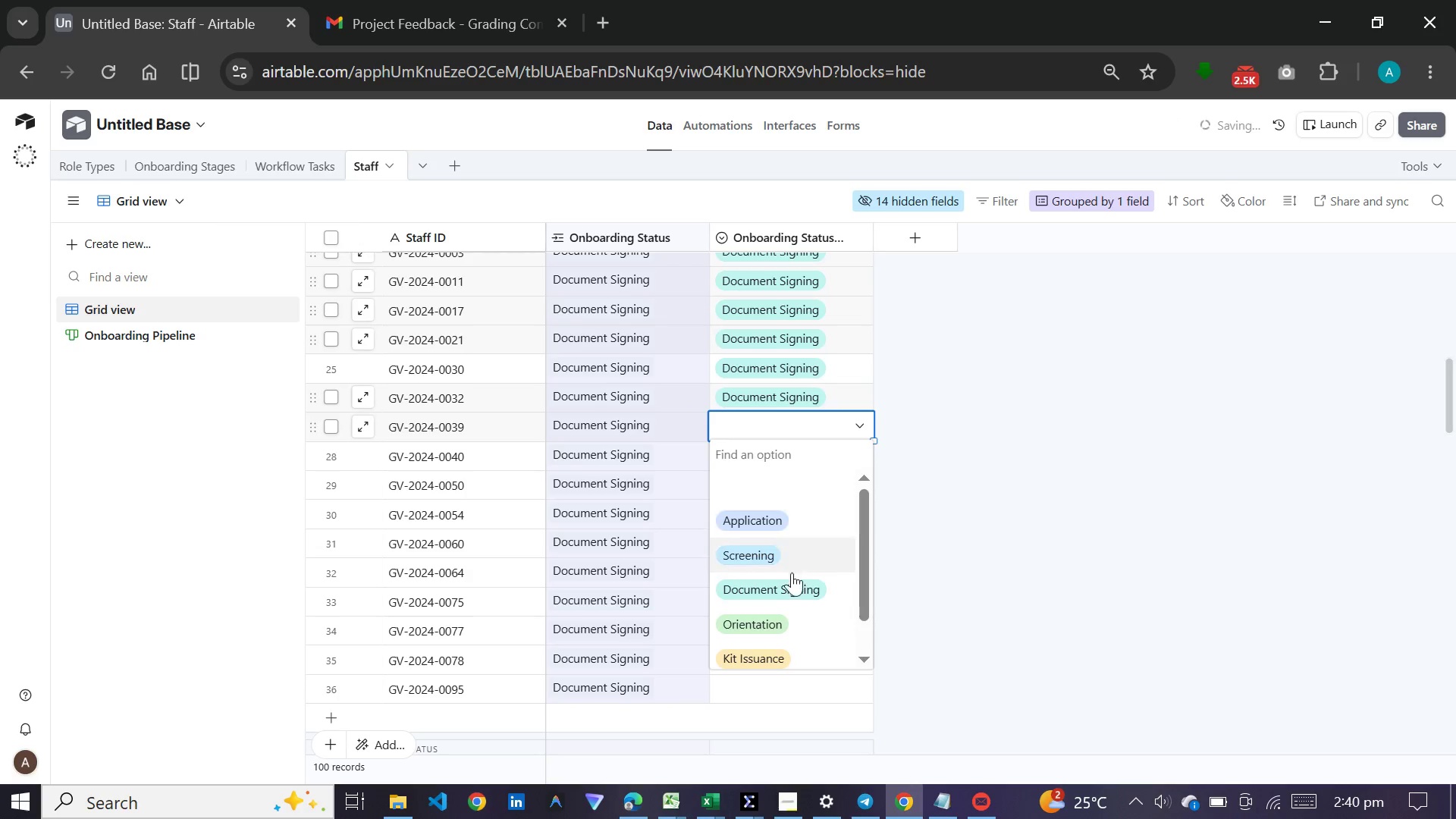 
left_click([788, 582])
 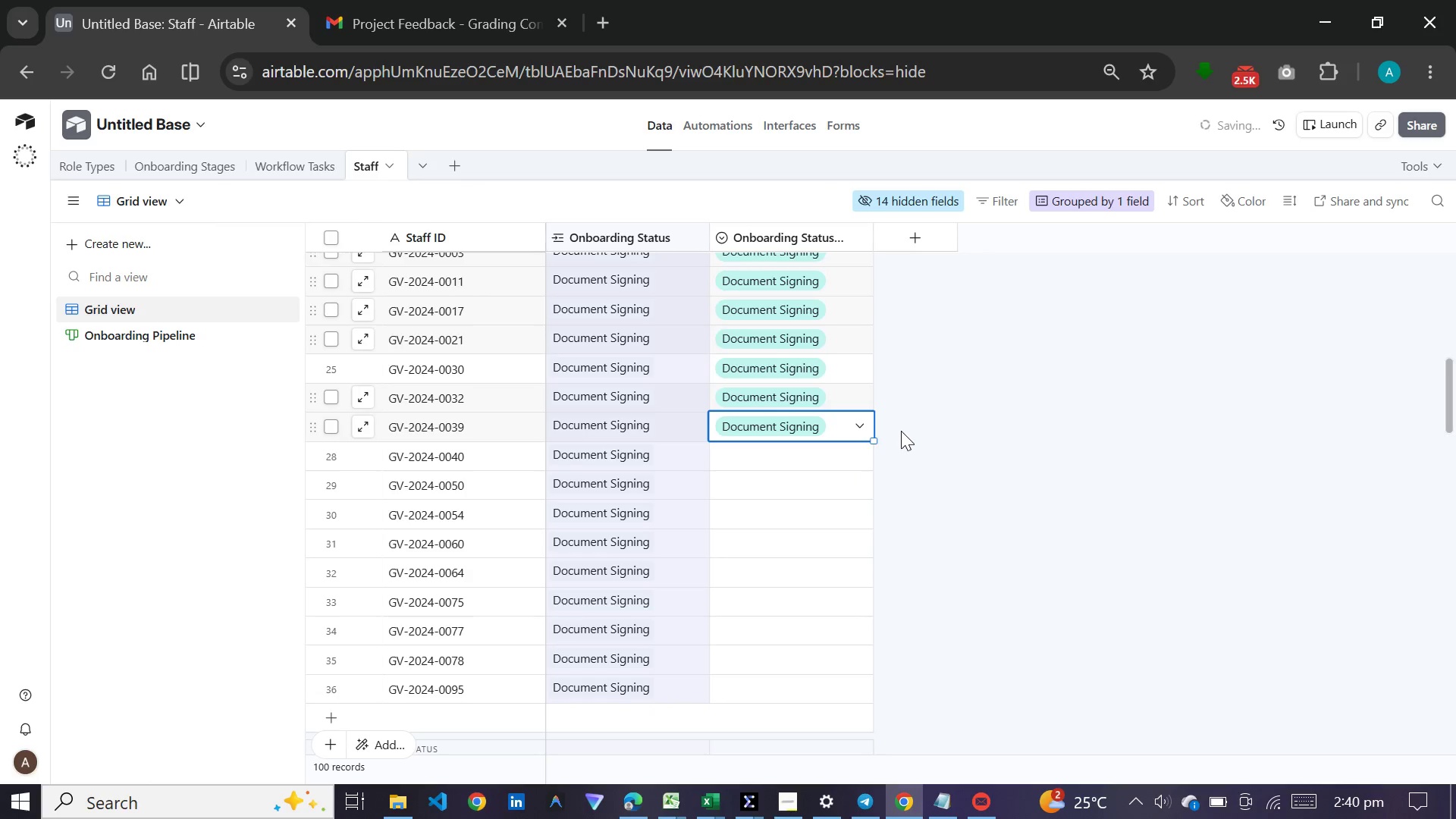 
scroll: coordinate [901, 431], scroll_direction: down, amount: 5.0
 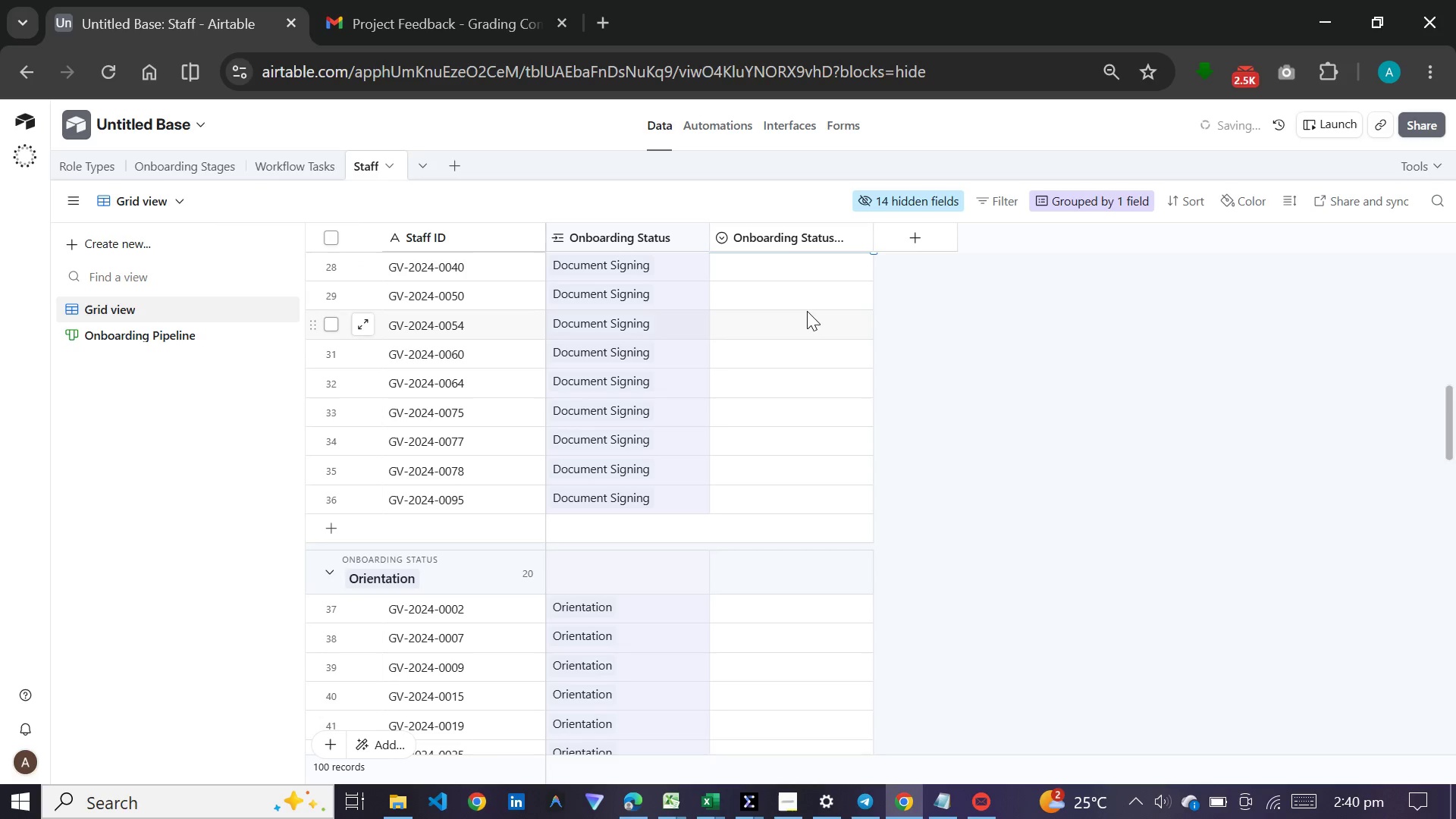 
scroll: coordinate [807, 311], scroll_direction: up, amount: 3.0
 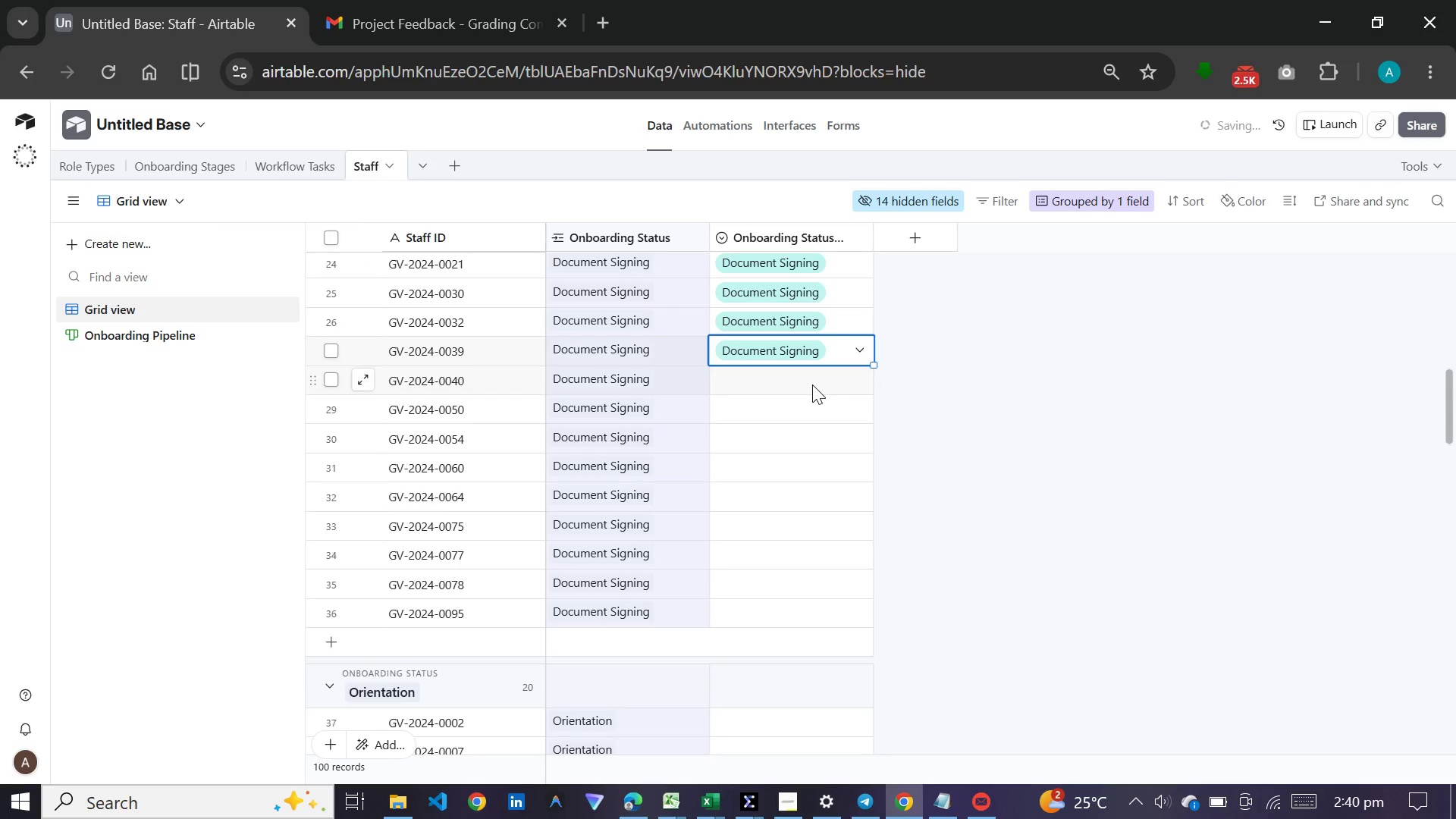 
double_click([812, 384])
 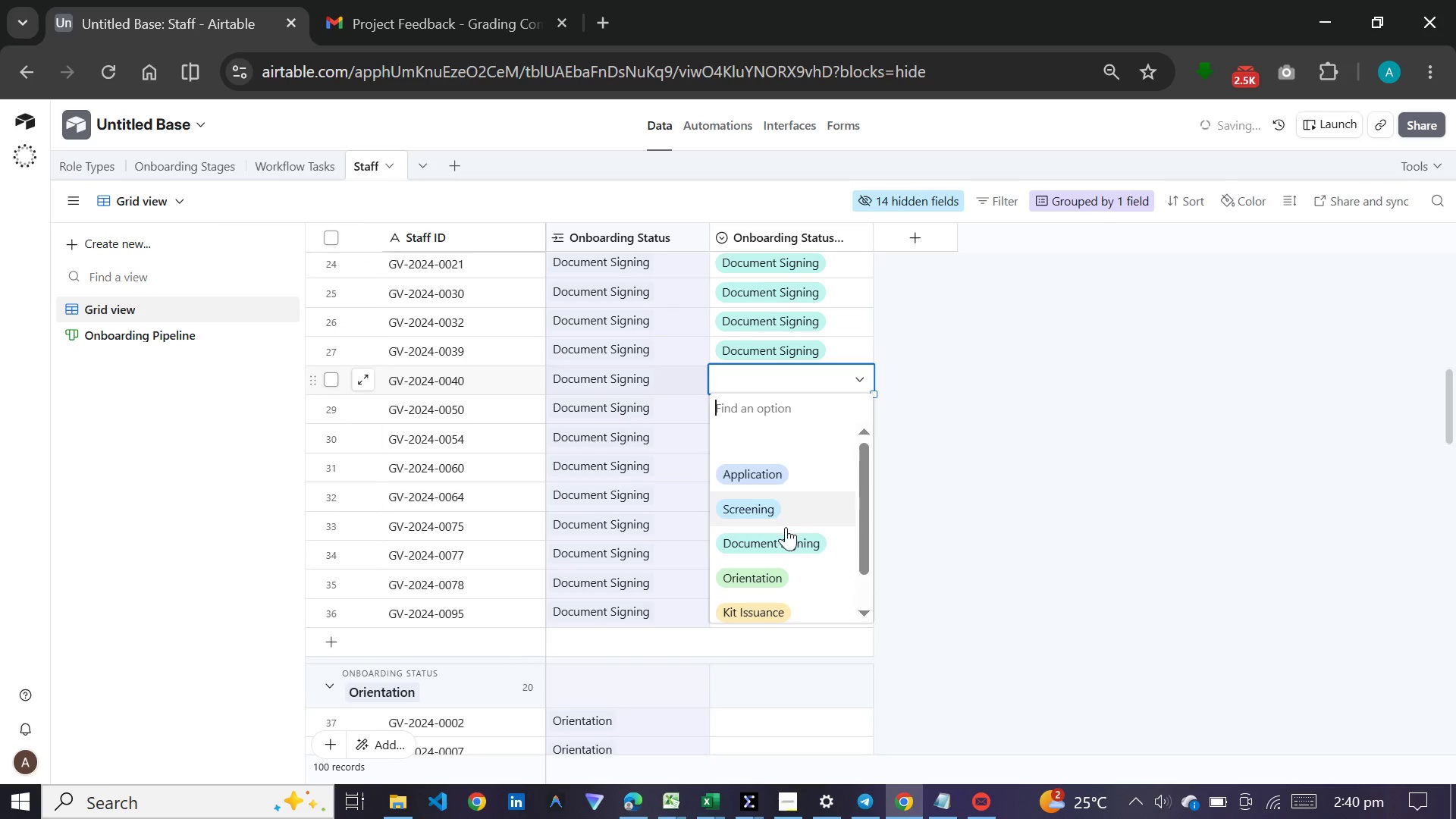 
left_click([784, 534])
 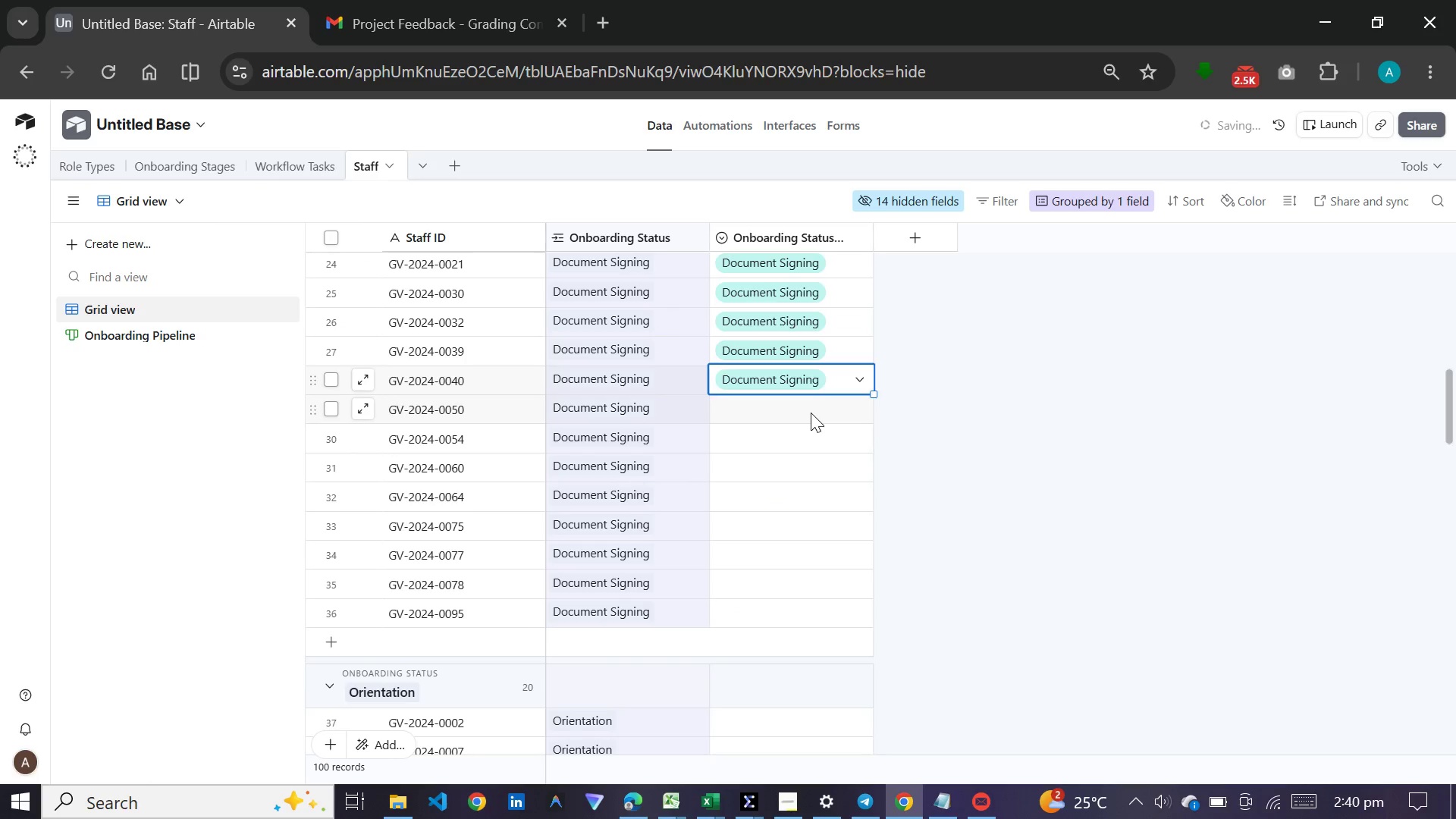 
double_click([811, 413])
 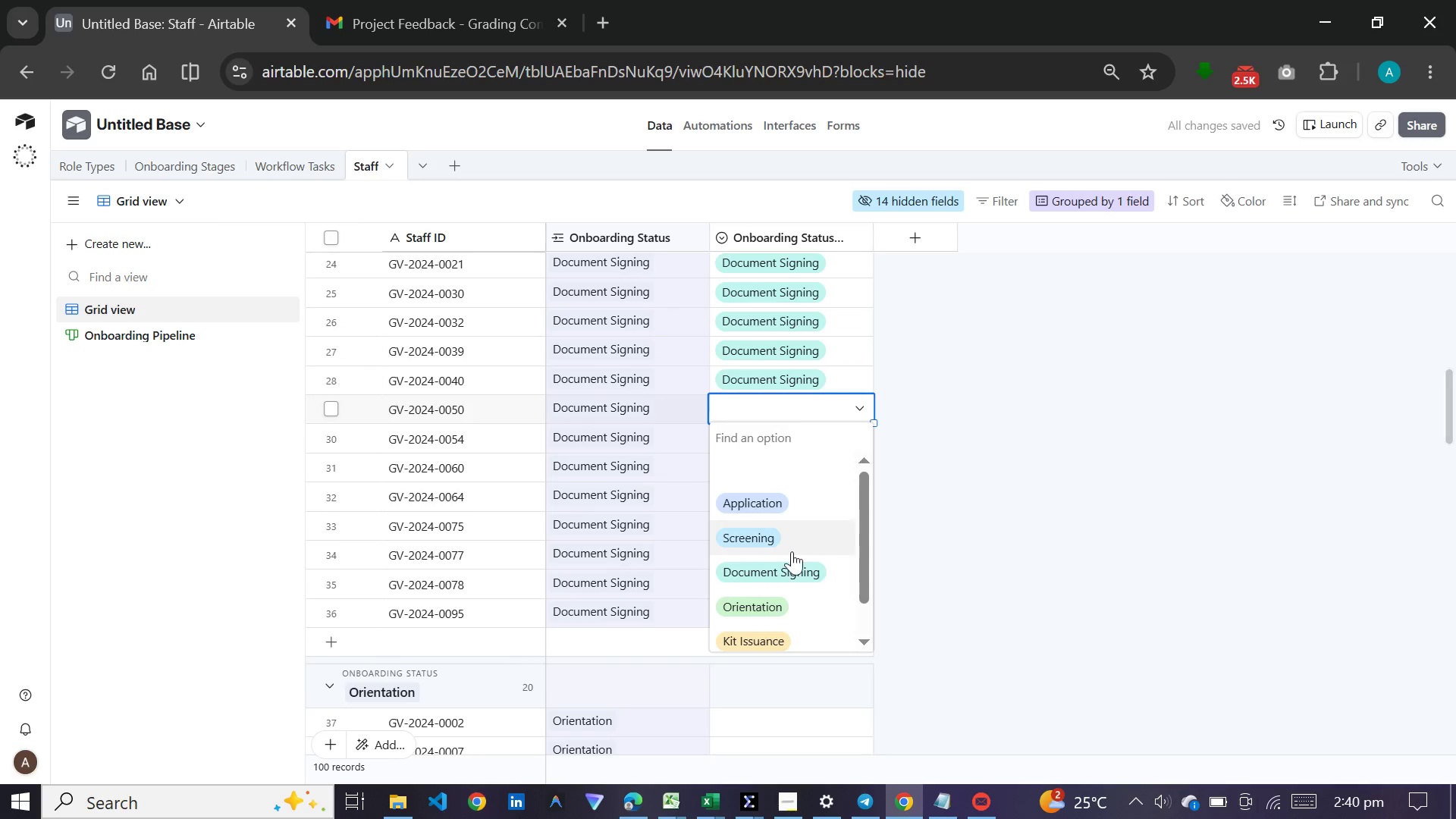 
left_click([792, 558])
 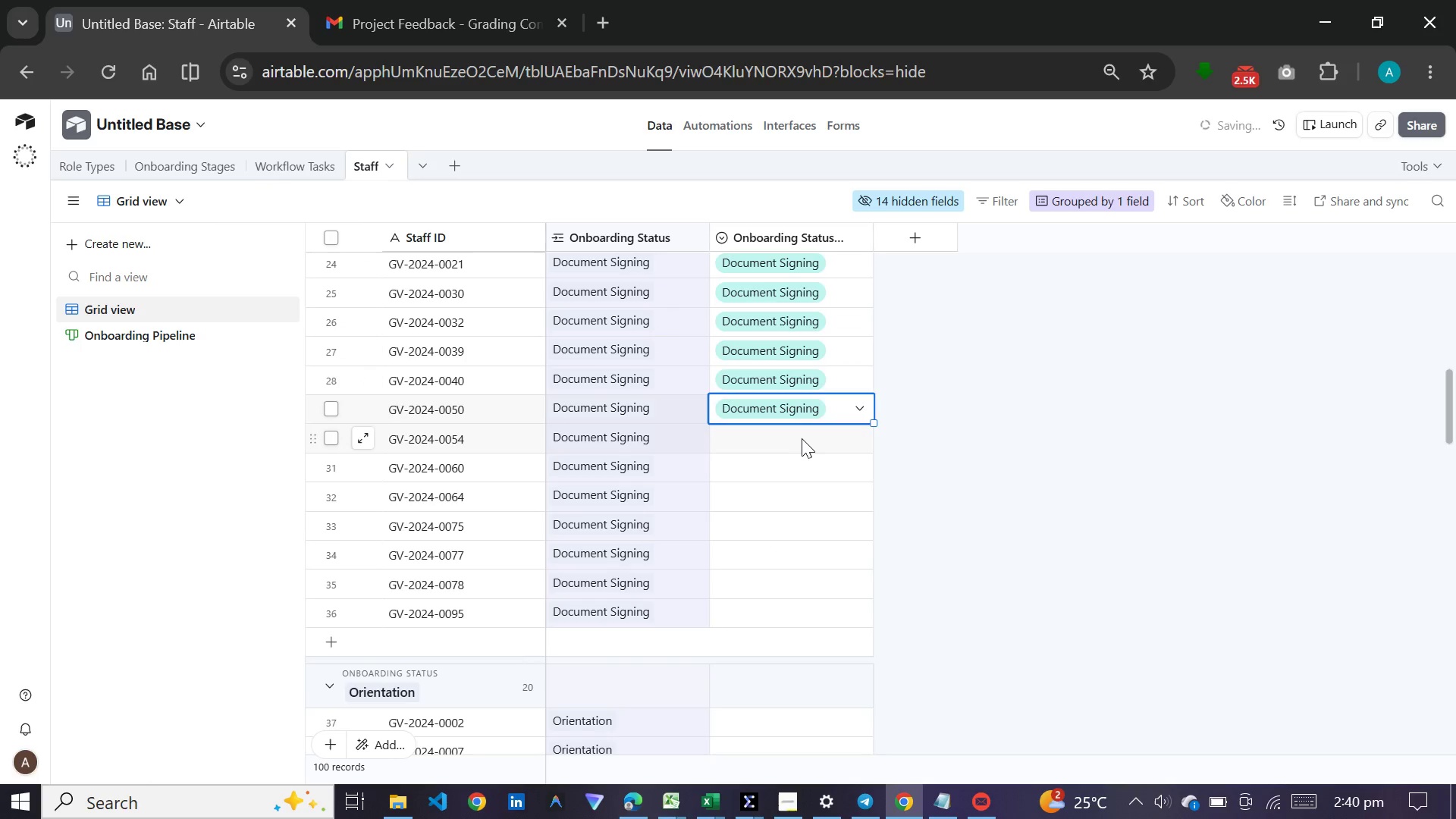 
double_click([802, 438])
 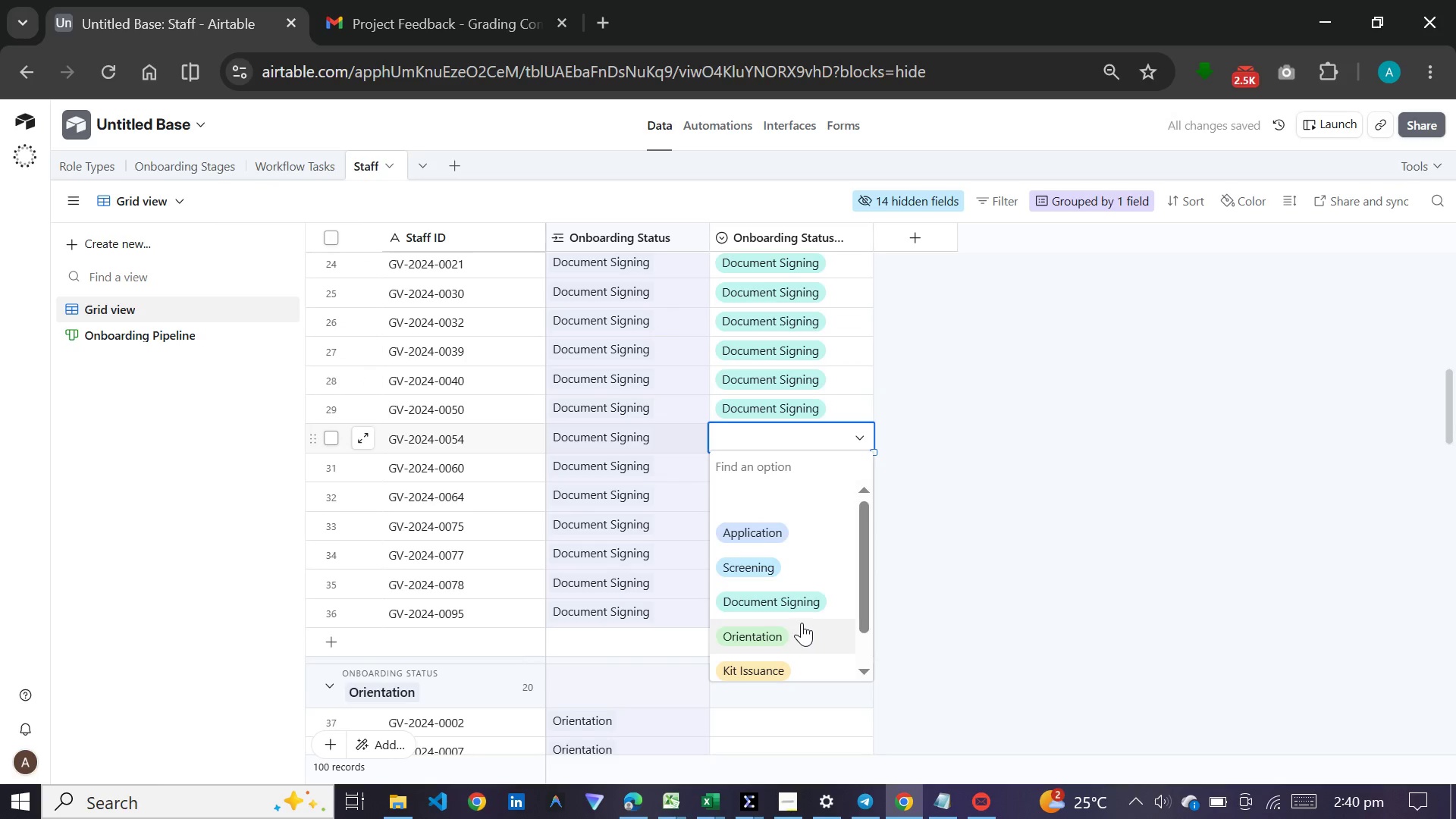 
left_click([802, 601])
 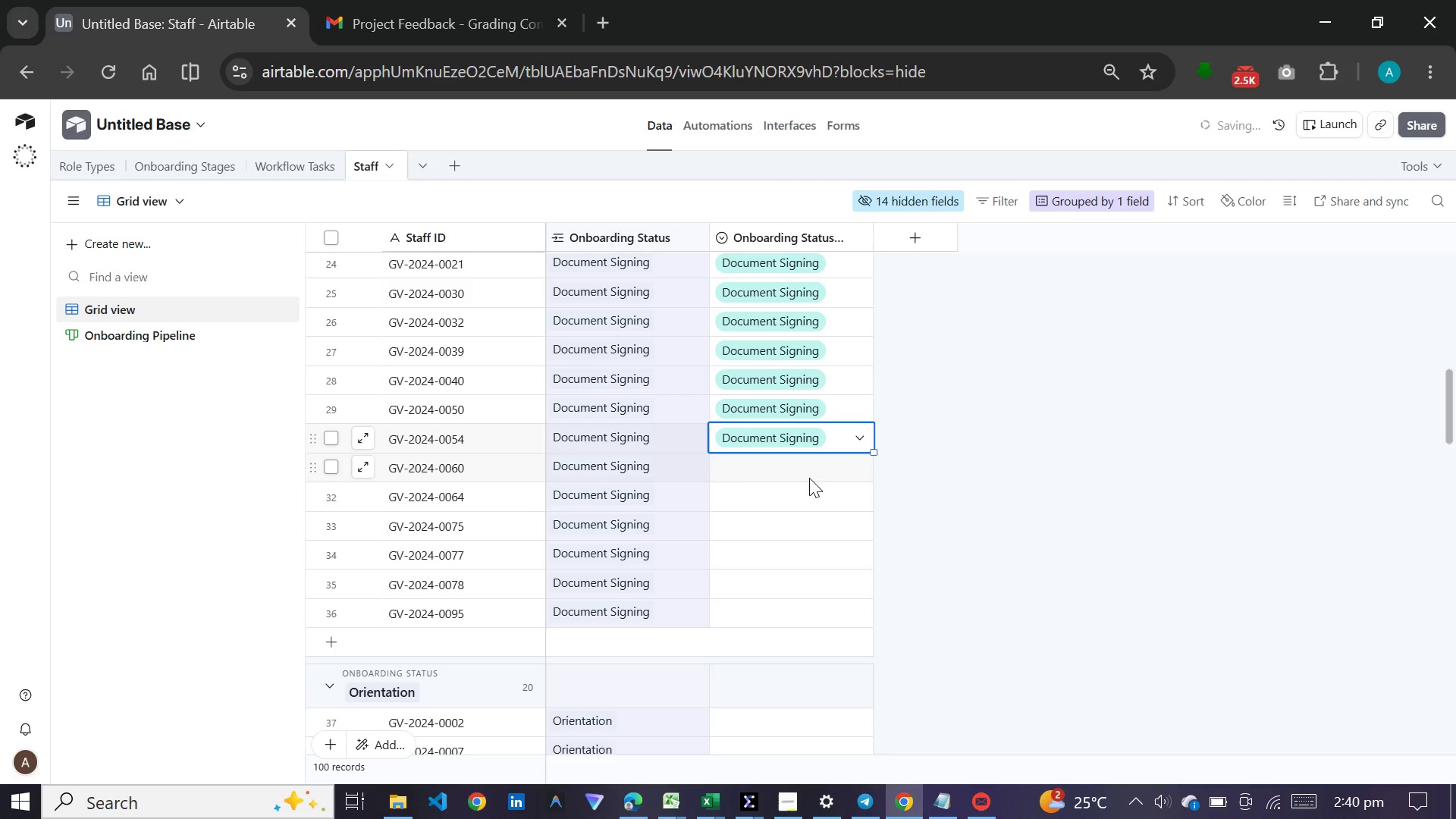 
double_click([809, 478])
 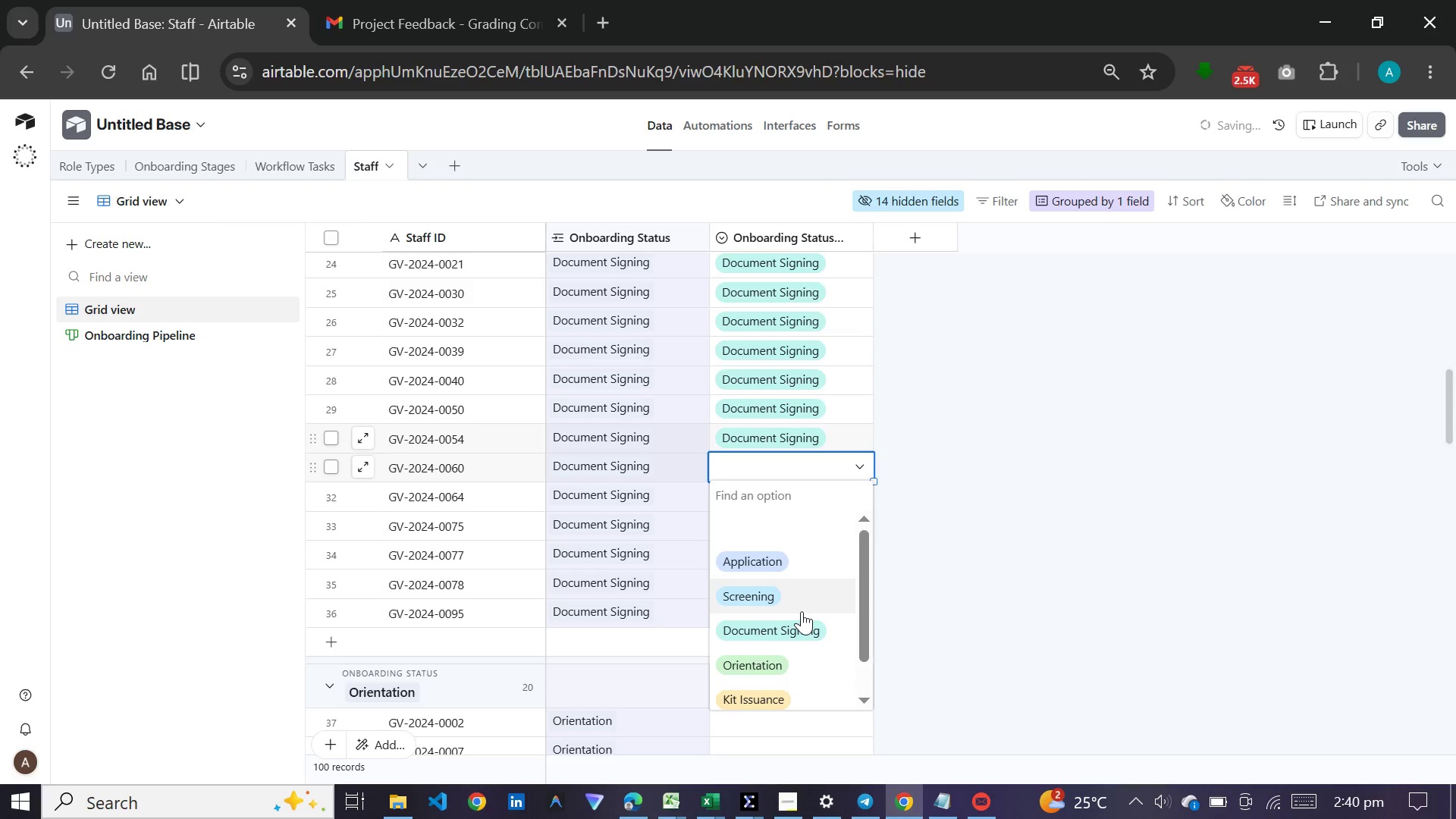 
left_click([802, 617])
 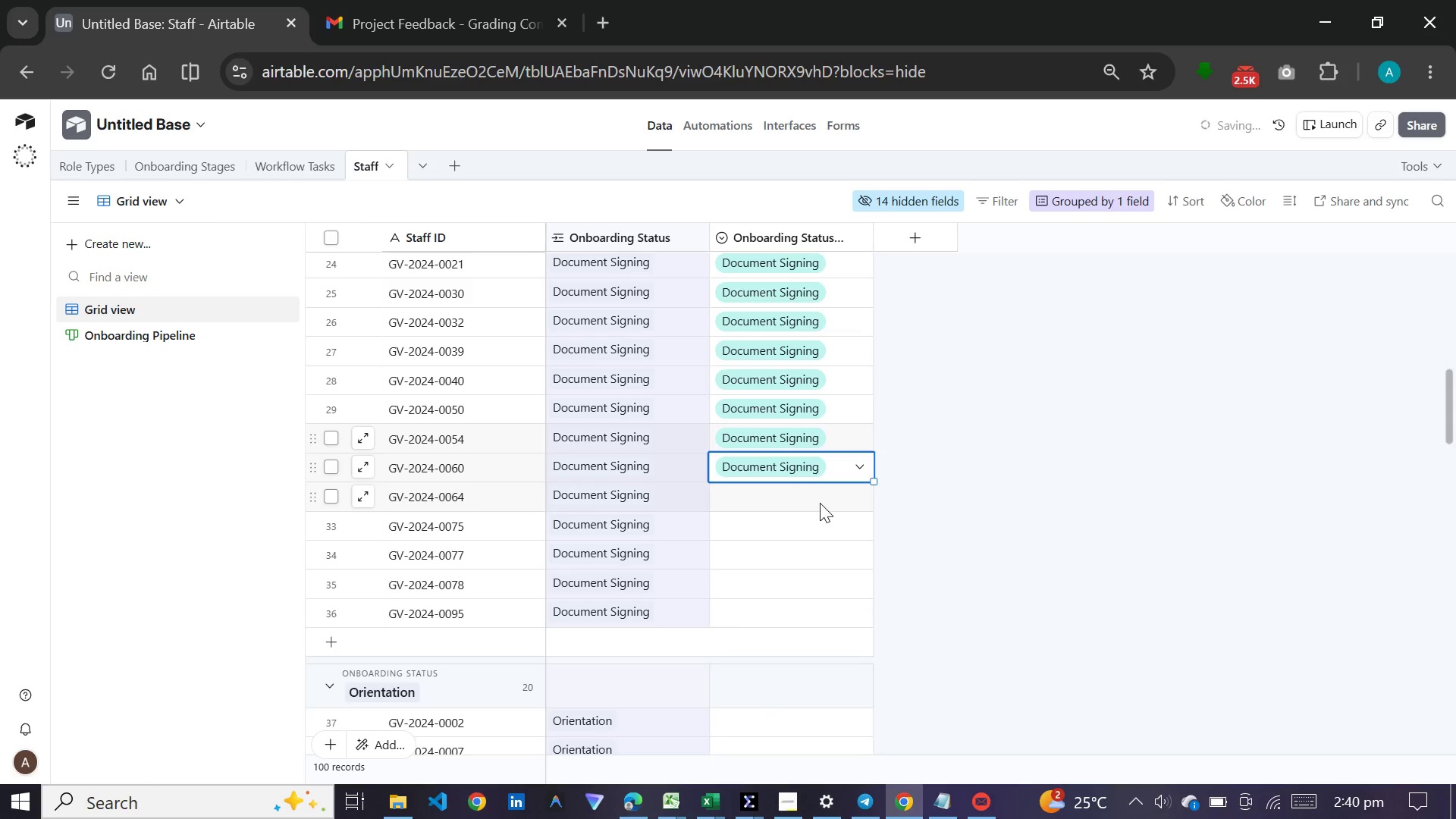 
double_click([820, 503])
 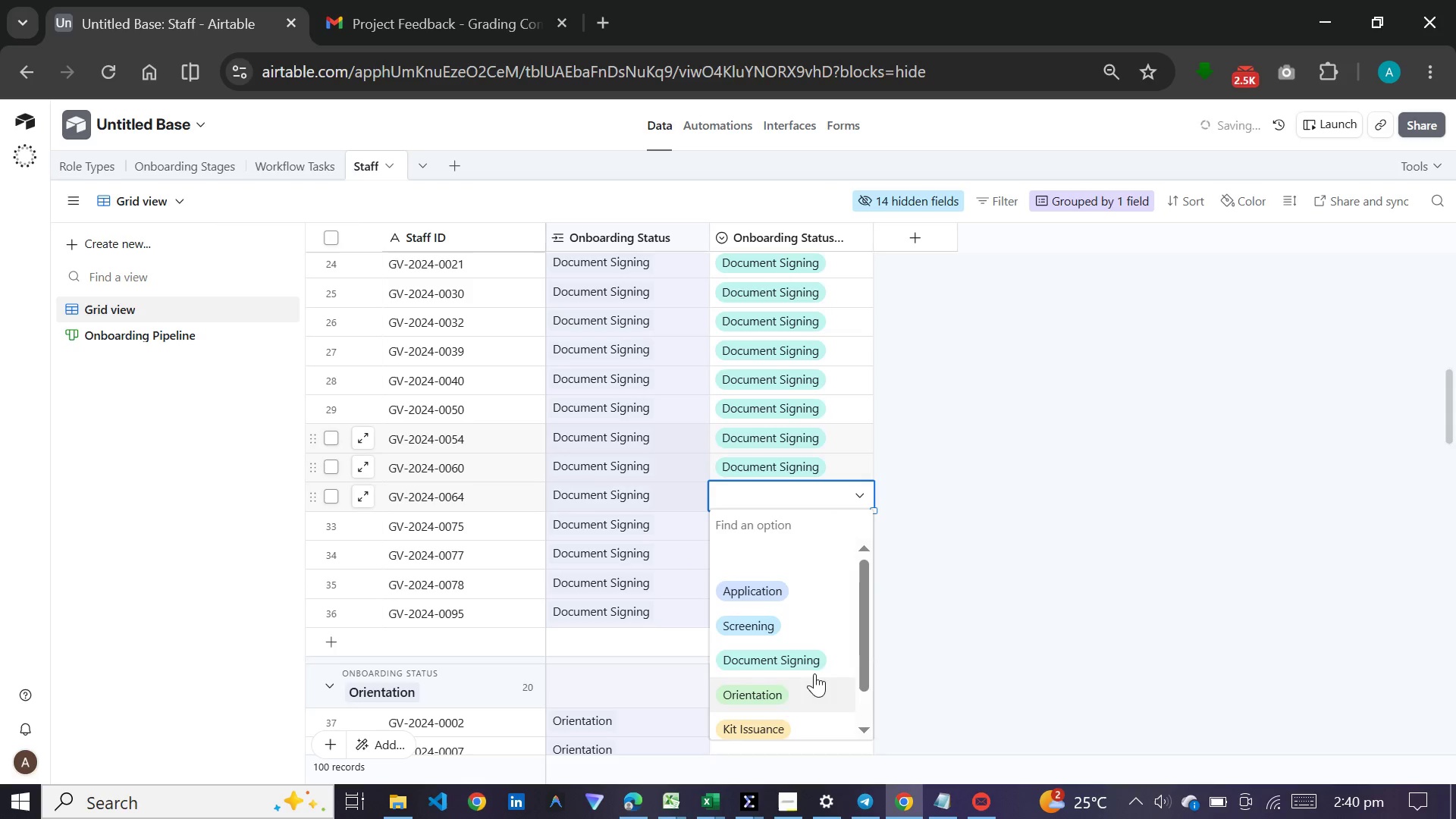 
left_click([810, 651])
 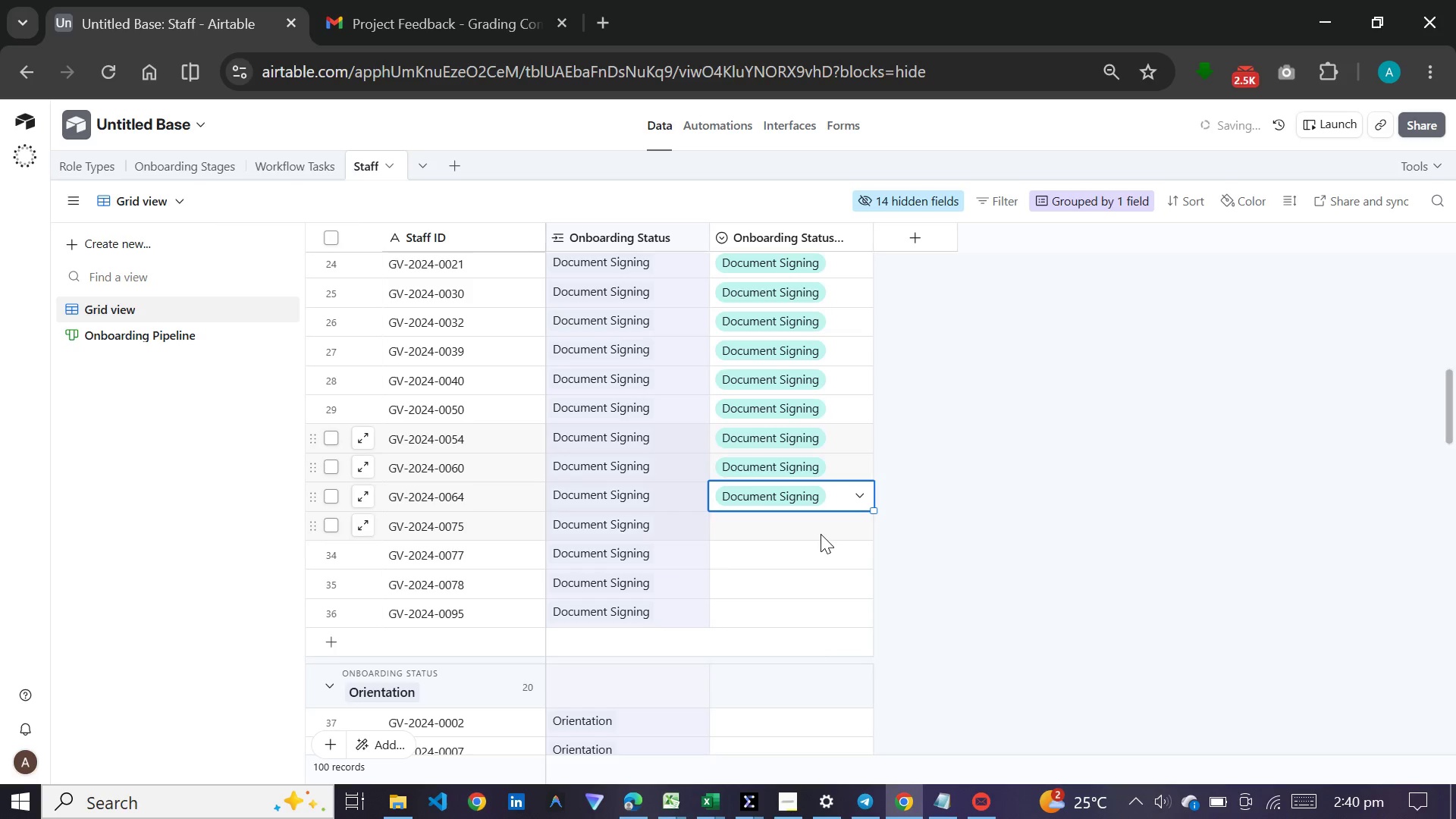 
double_click([821, 534])
 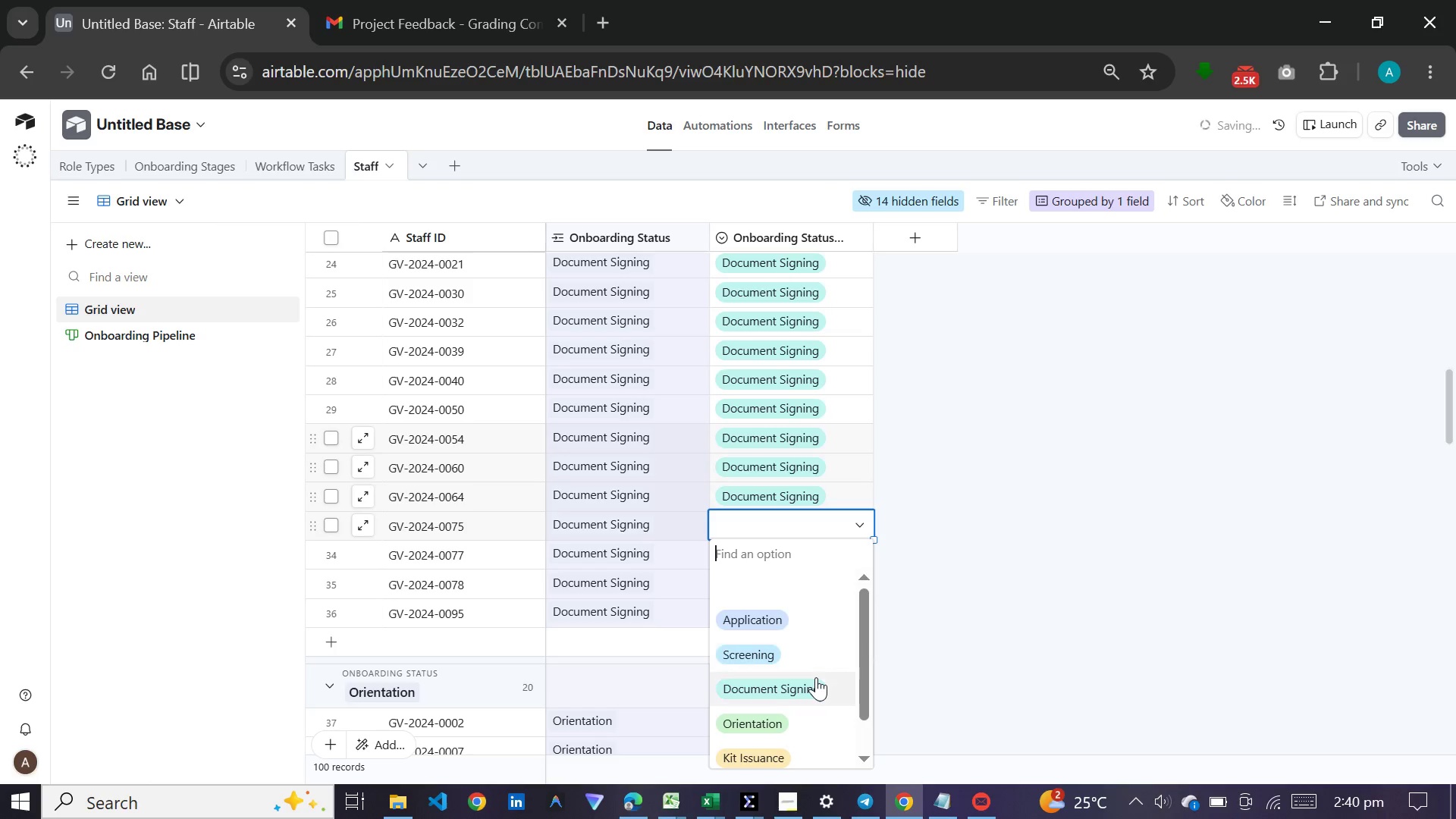 
left_click([816, 677])
 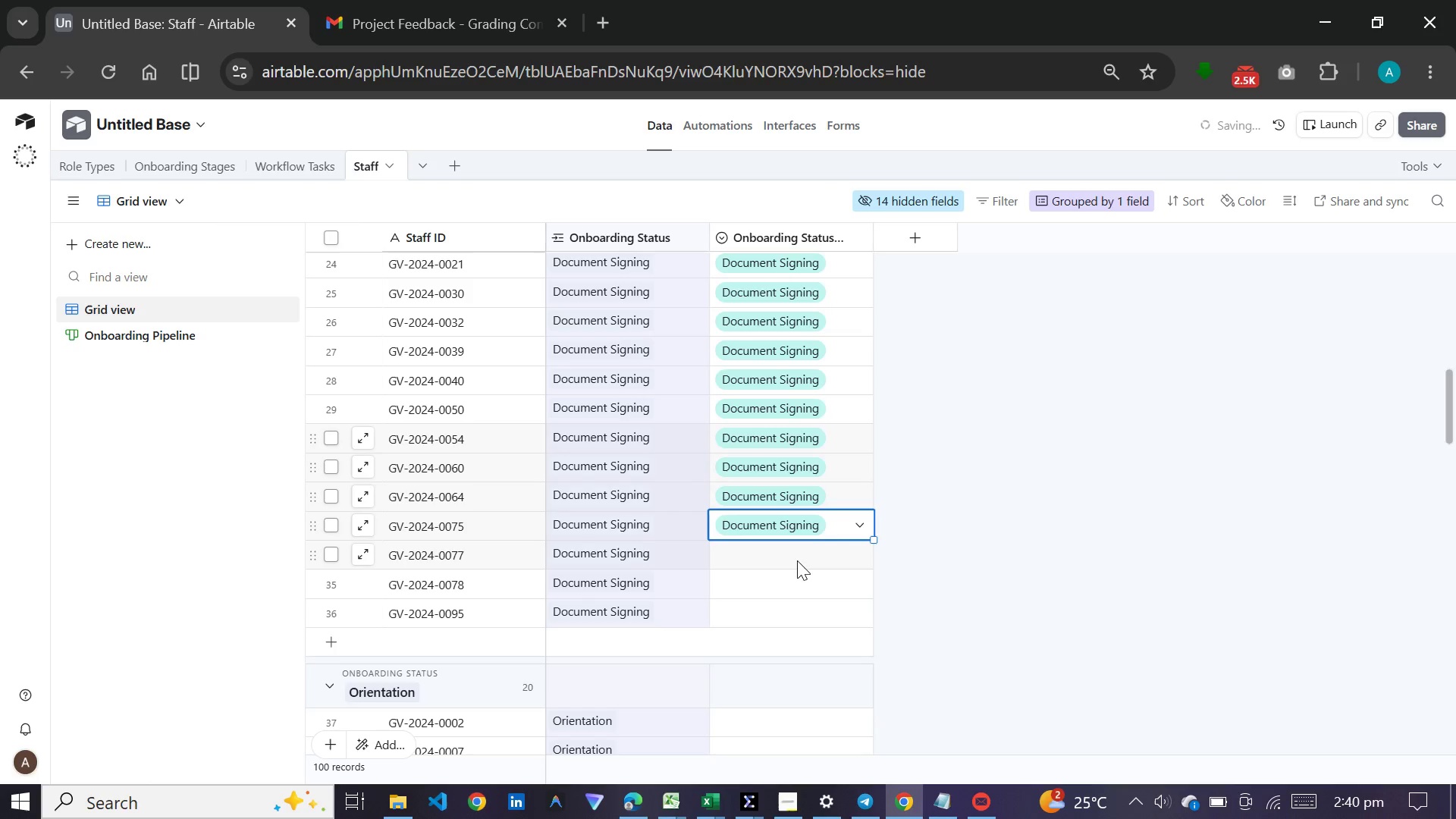 
left_click([797, 560])
 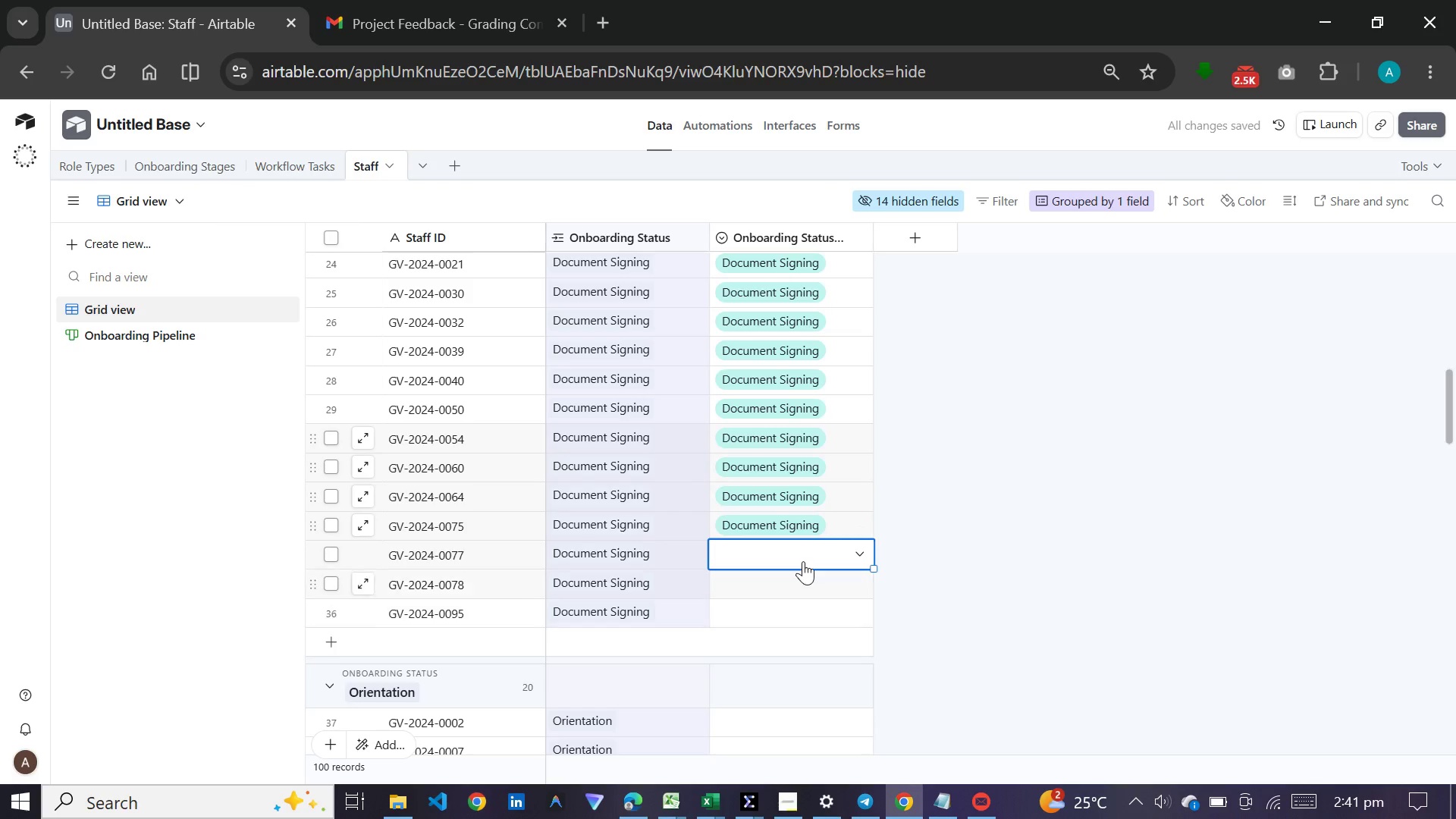 
left_click([807, 554])
 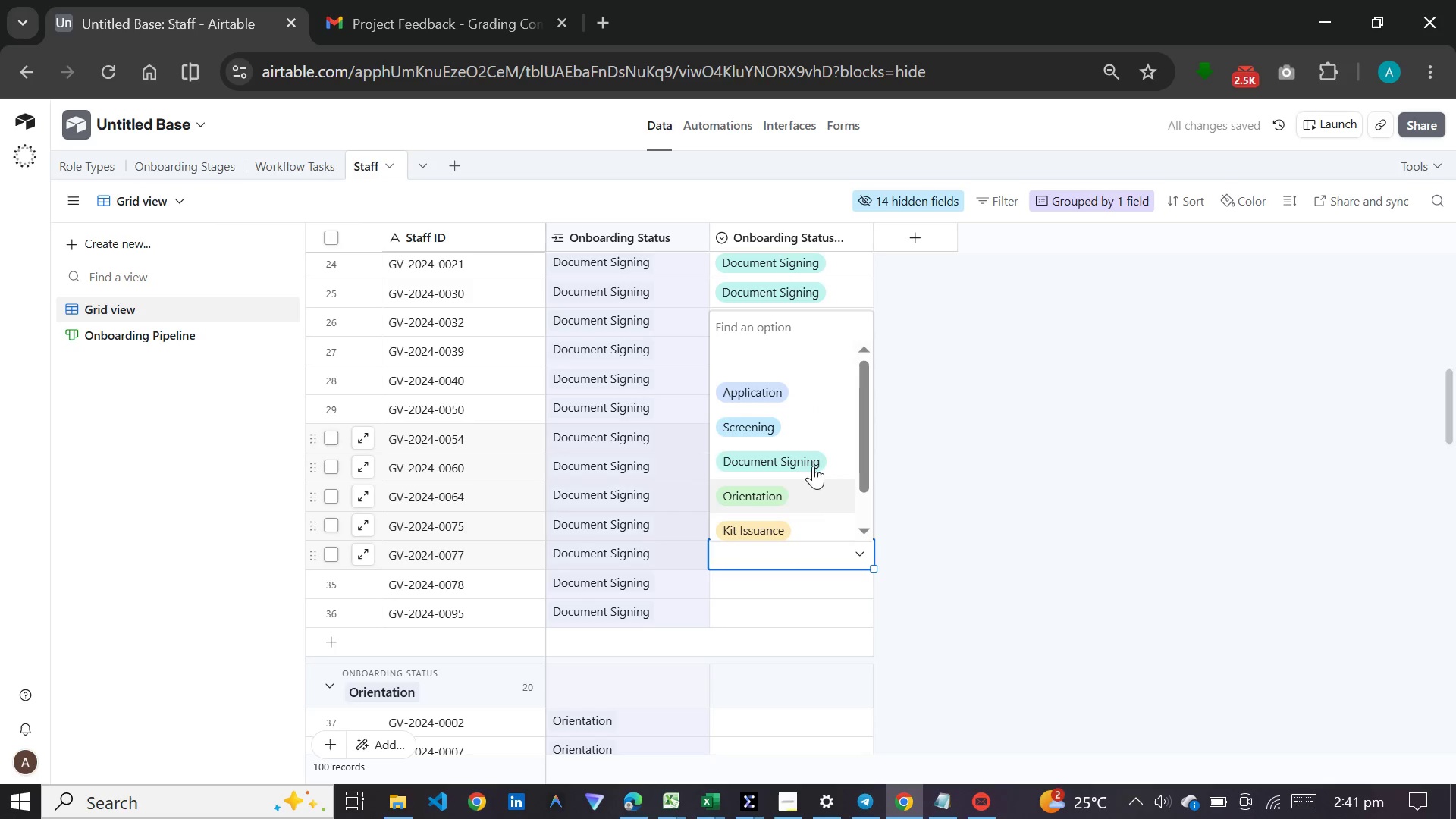 
left_click([817, 448])
 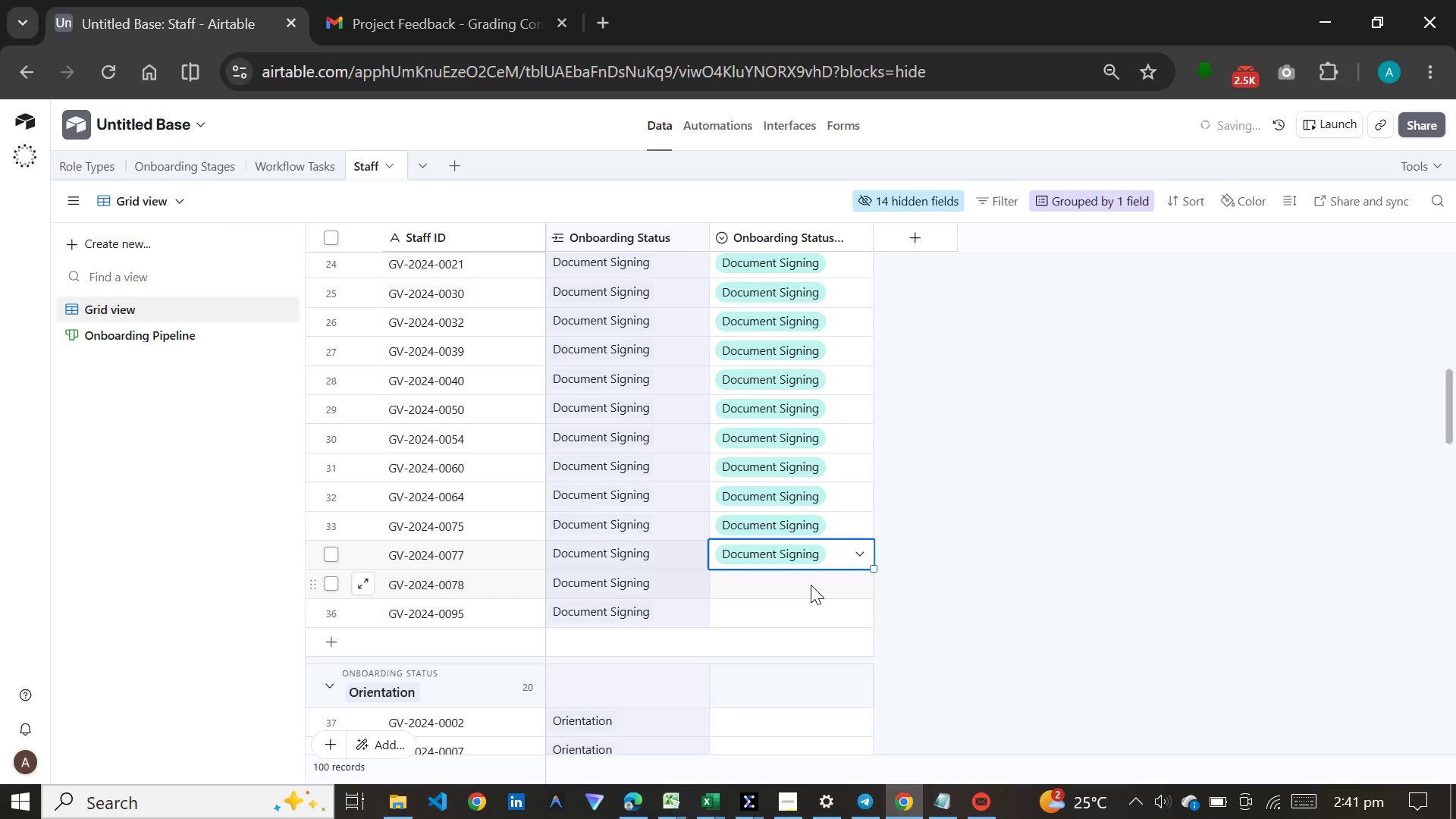 
double_click([811, 585])
 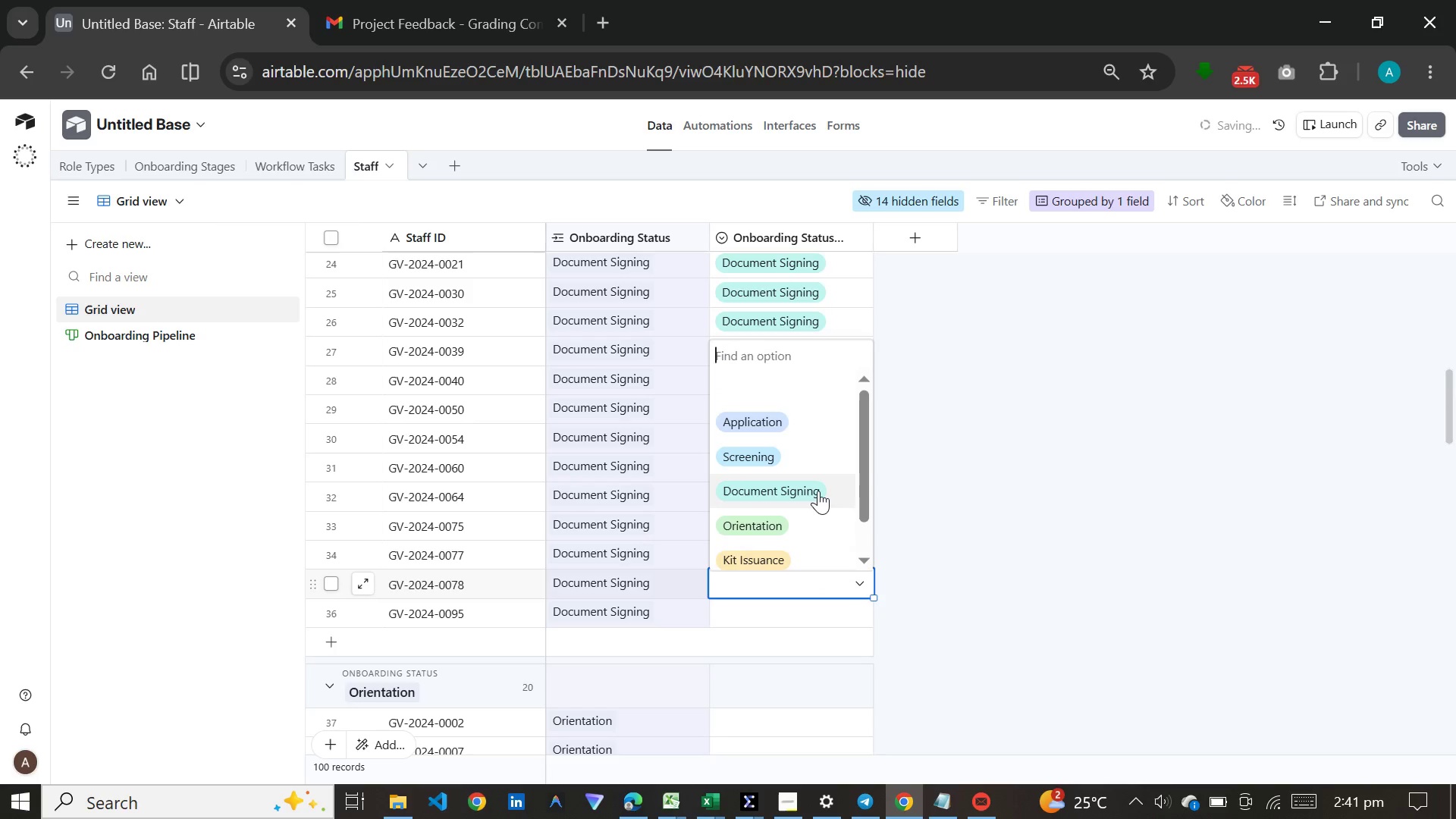 
left_click([818, 491])
 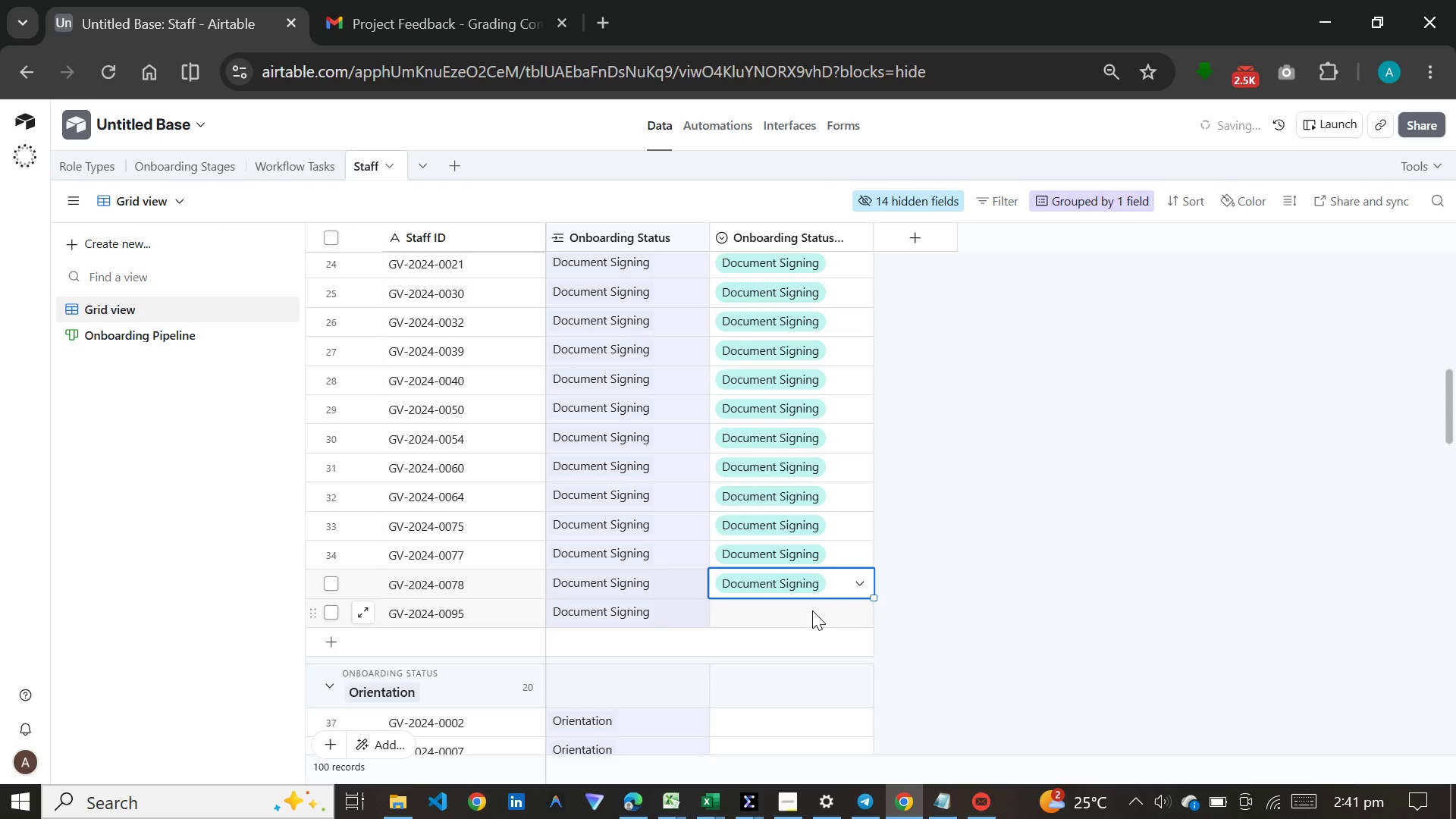 
double_click([812, 610])
 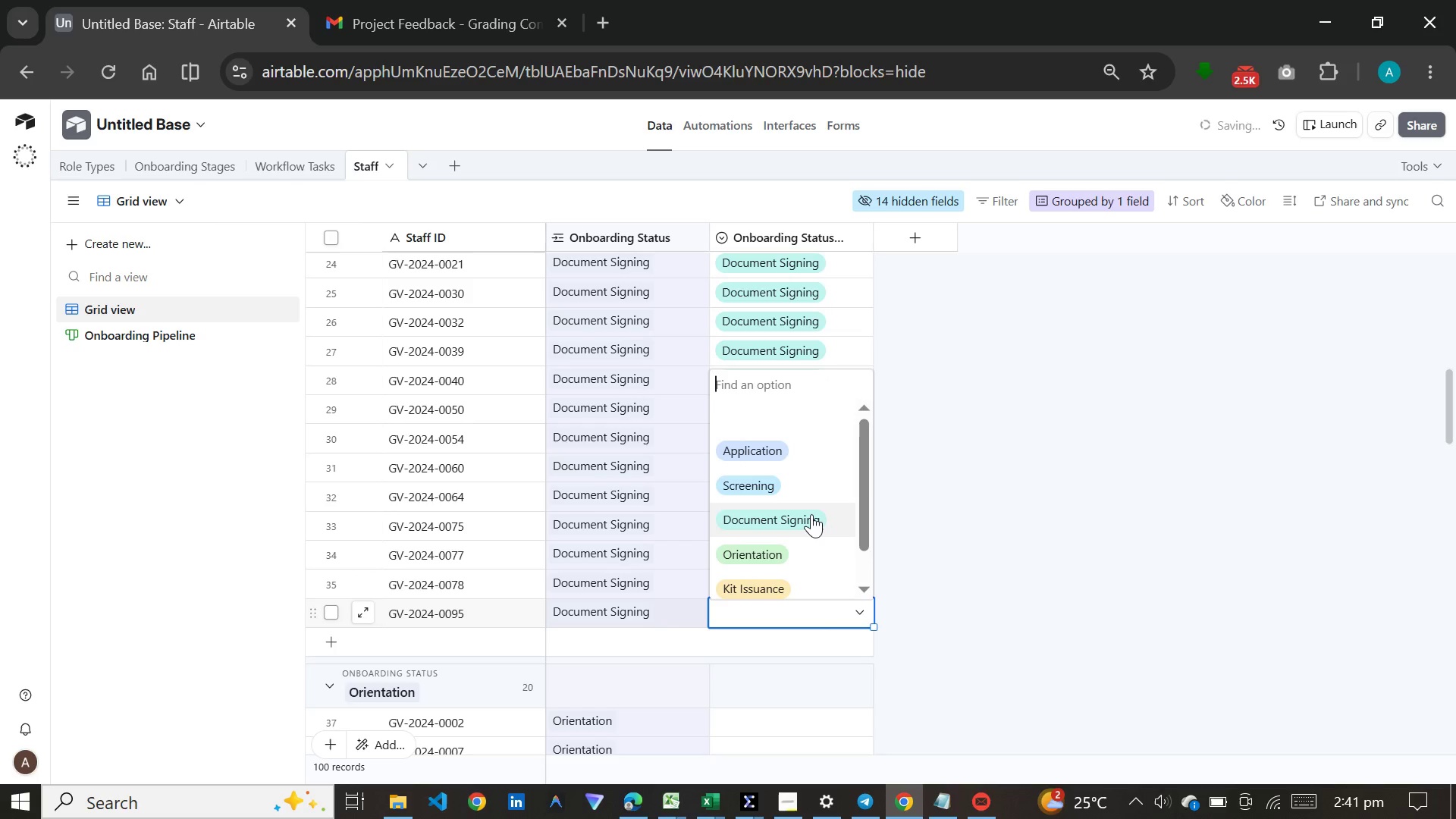 
left_click([811, 514])
 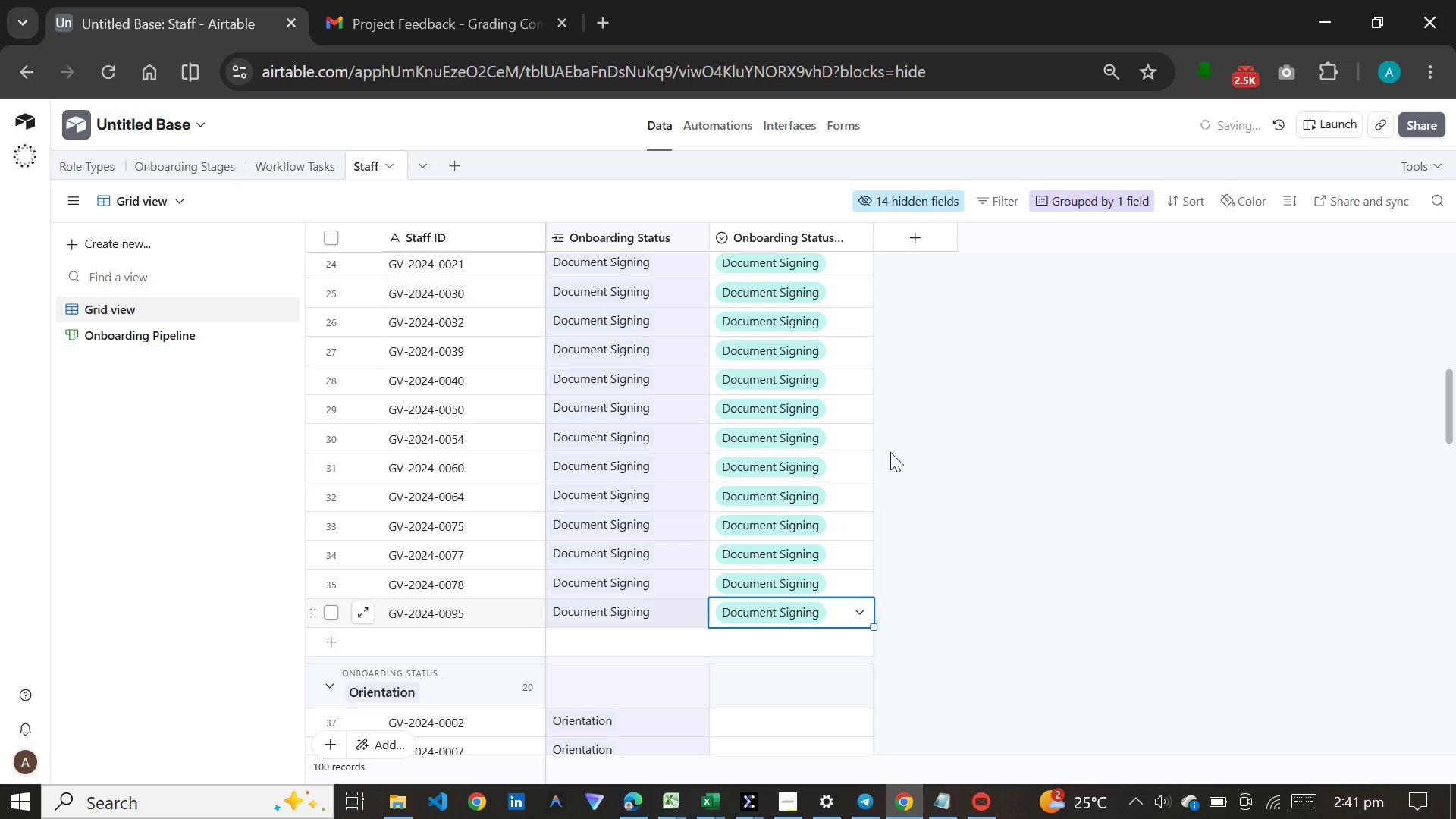 
scroll: coordinate [890, 452], scroll_direction: down, amount: 11.0
 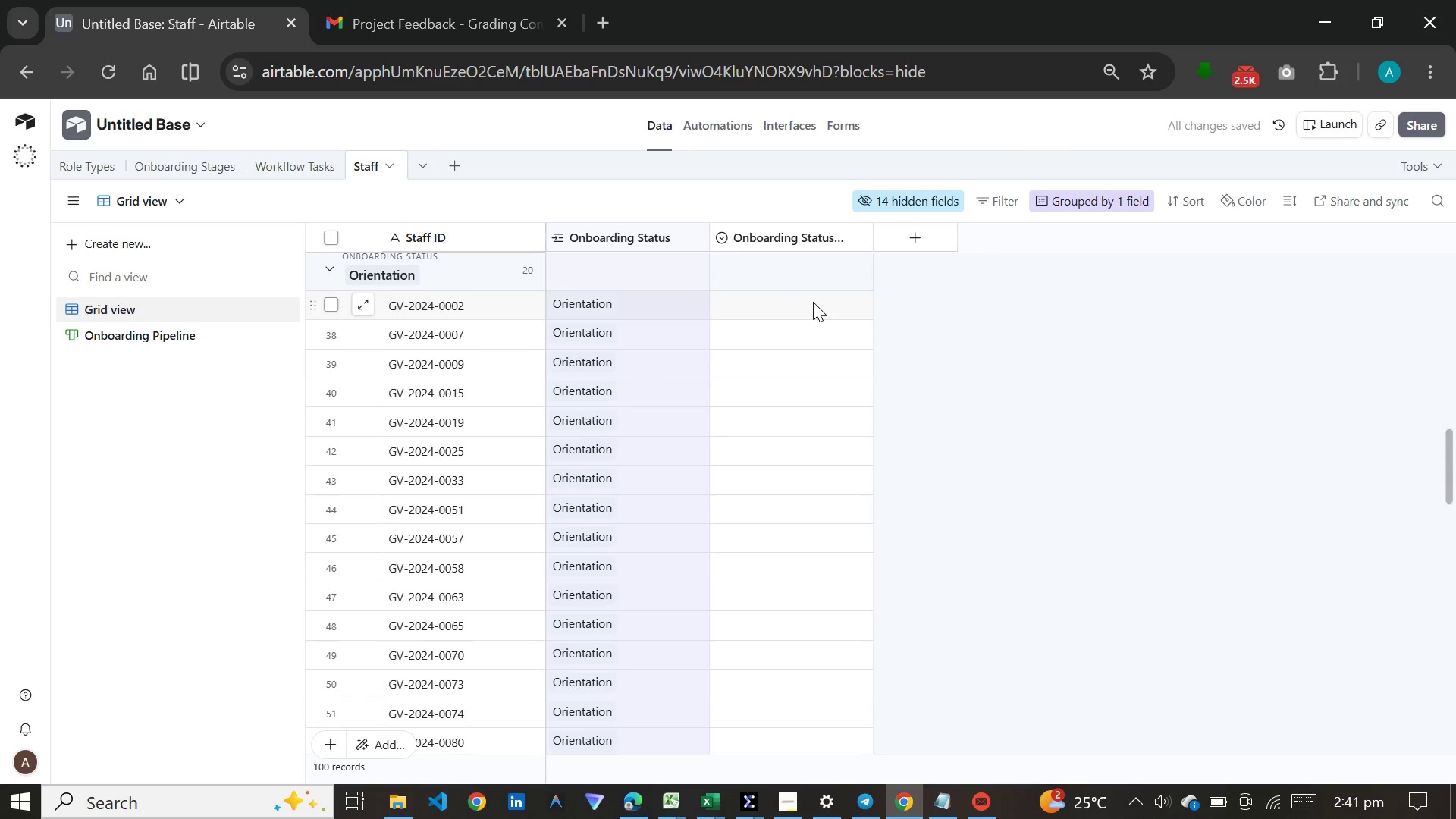 
double_click([813, 302])
 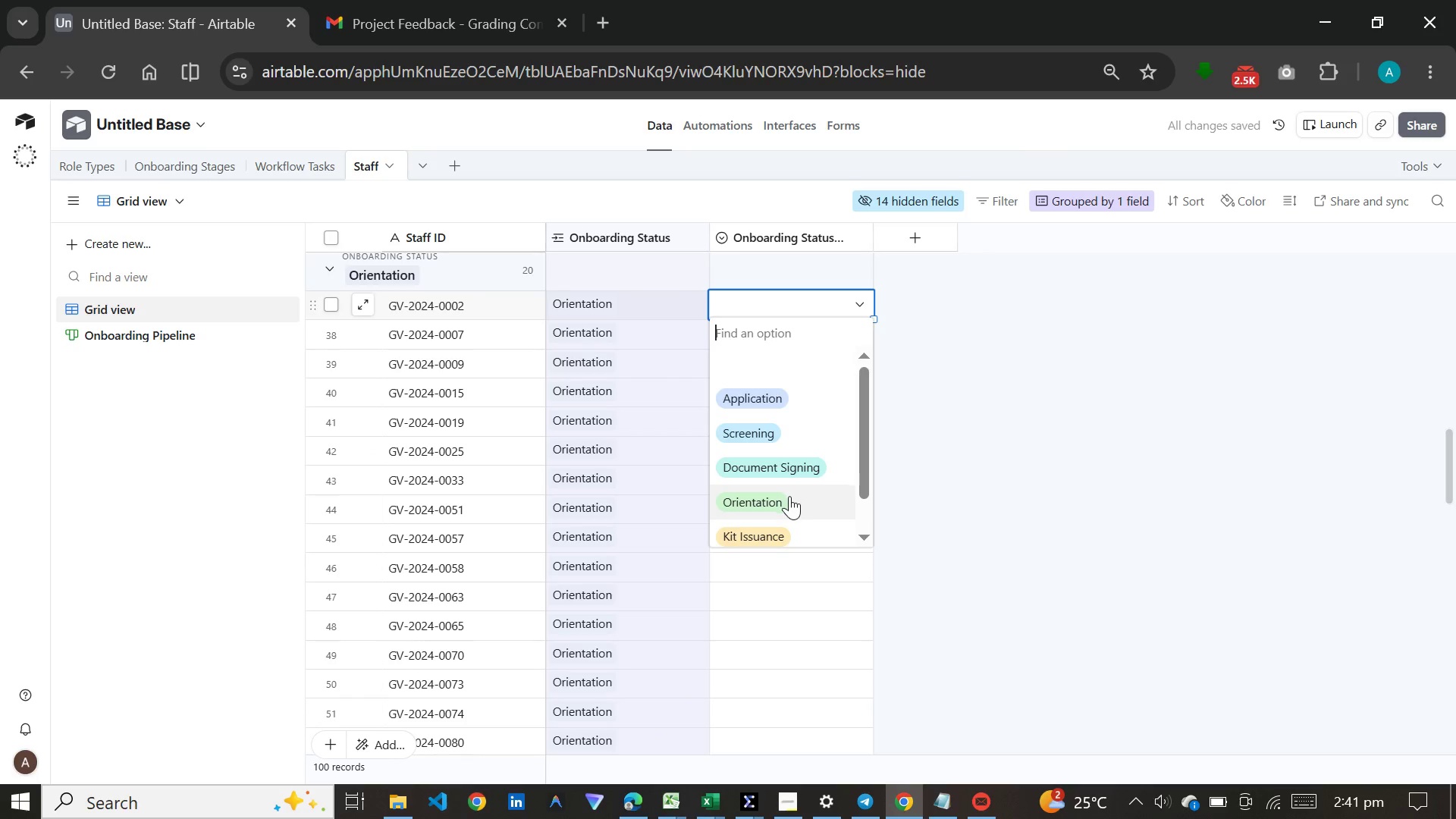 
left_click([789, 491])
 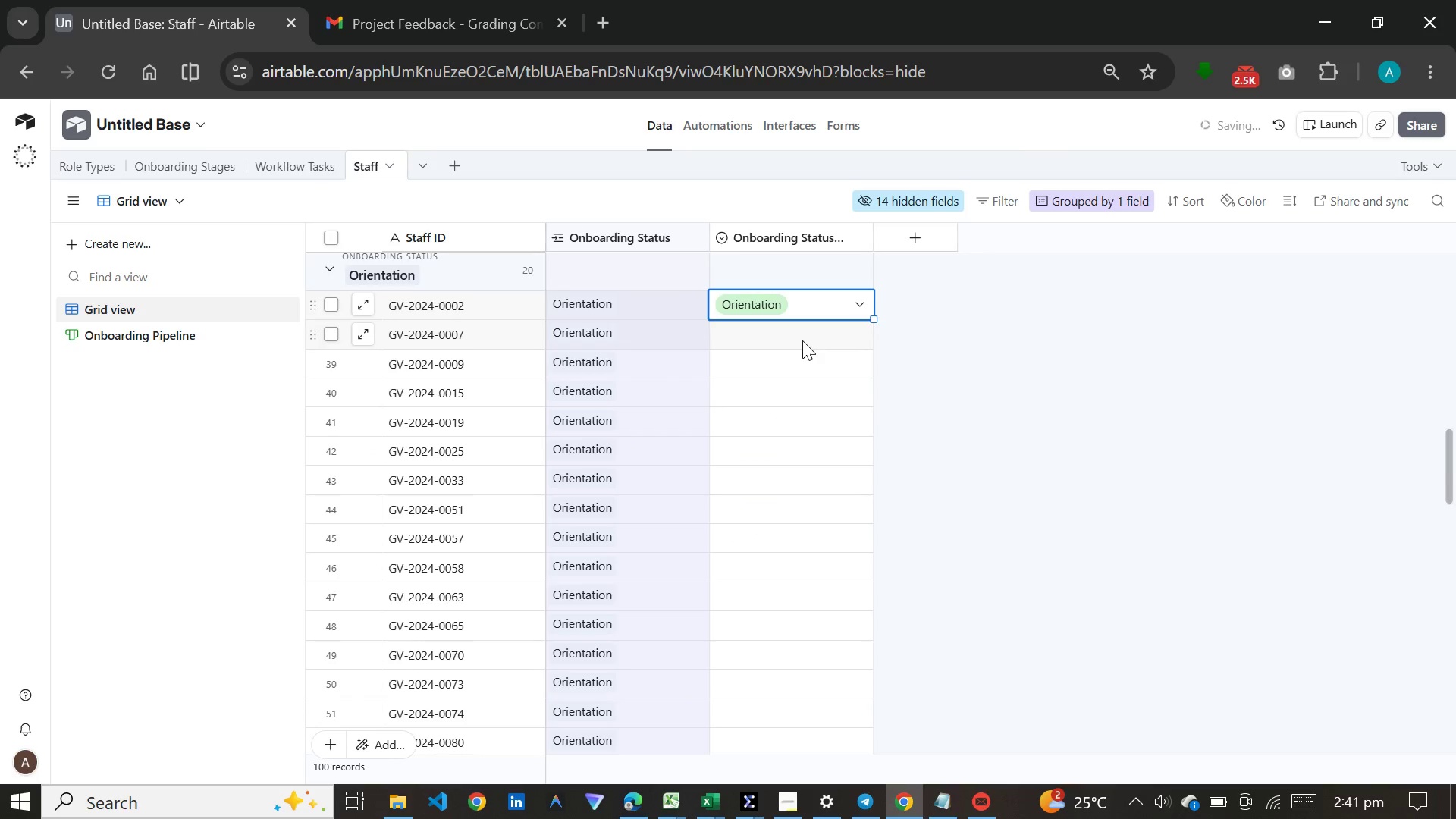 
double_click([802, 340])
 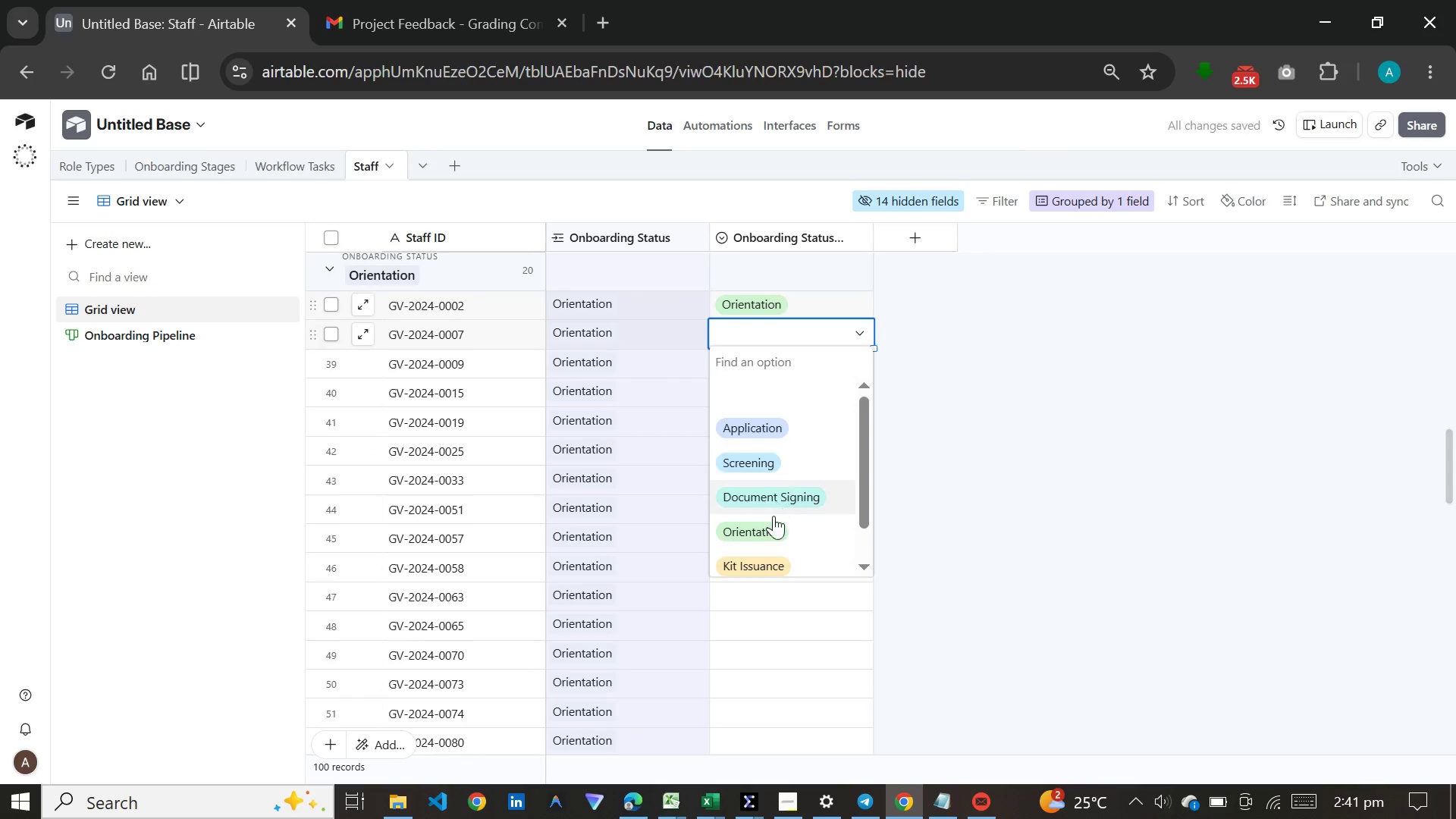 
left_click([768, 528])
 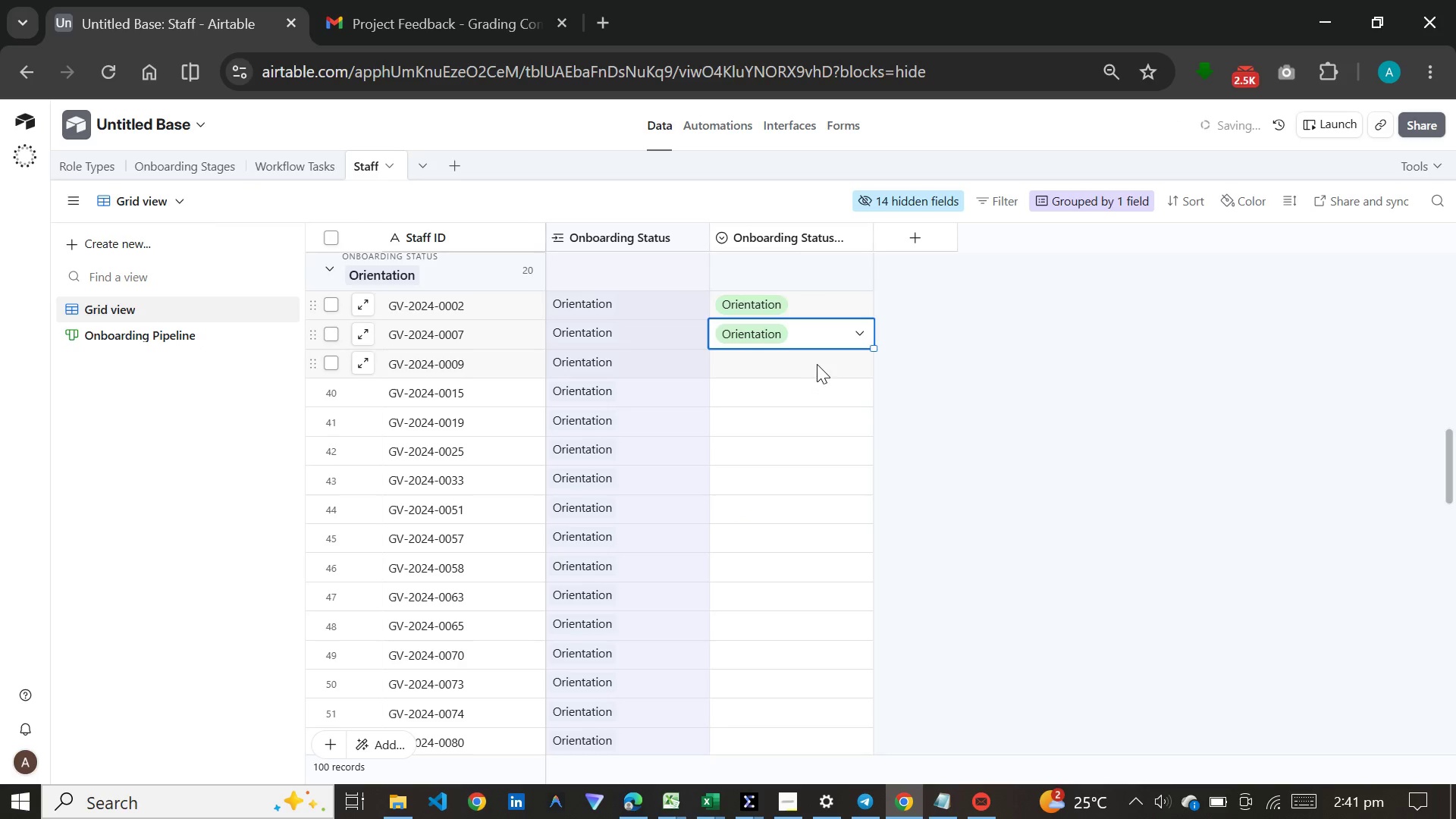 
left_click([817, 364])
 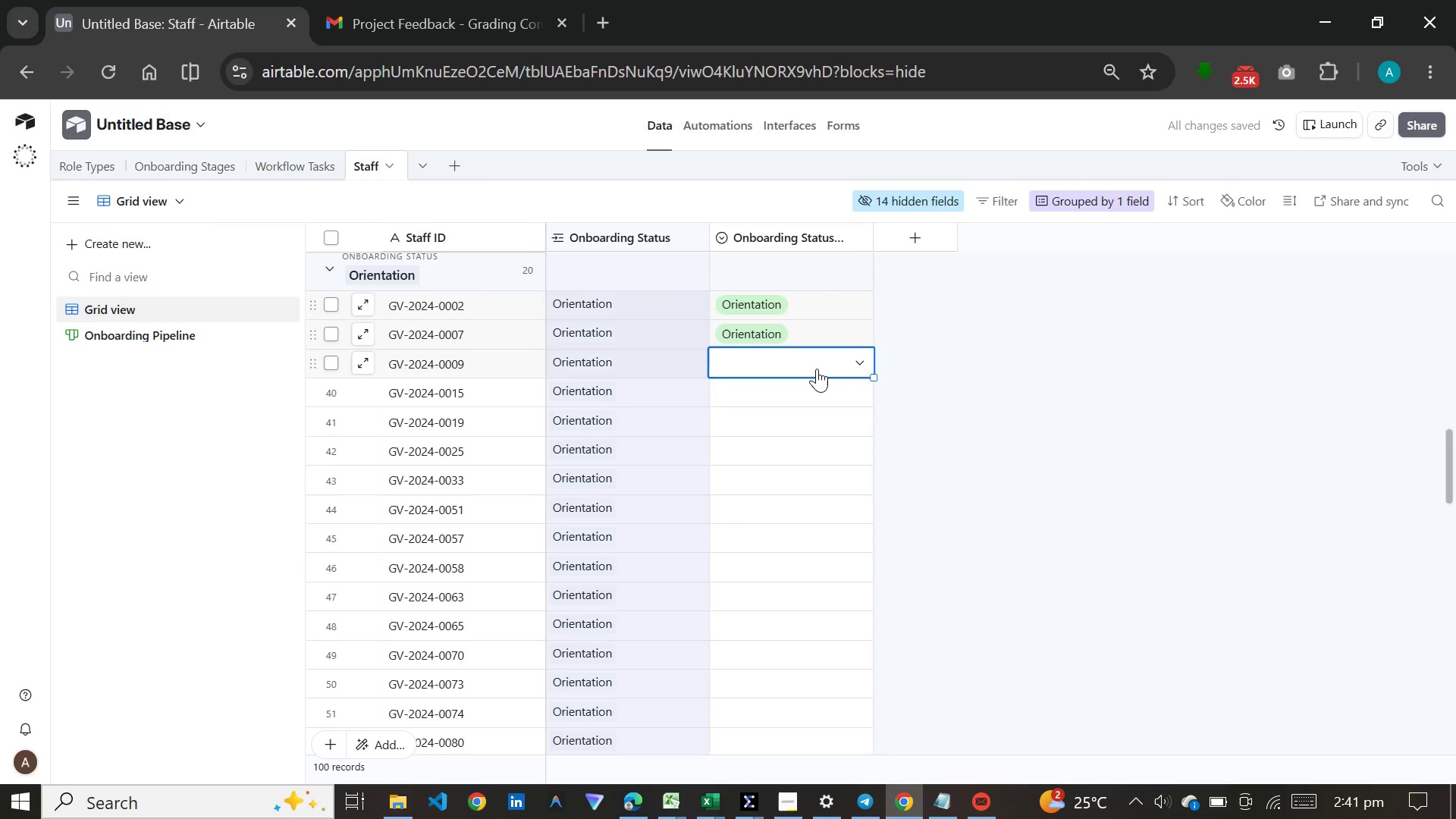 
left_click([817, 369])
 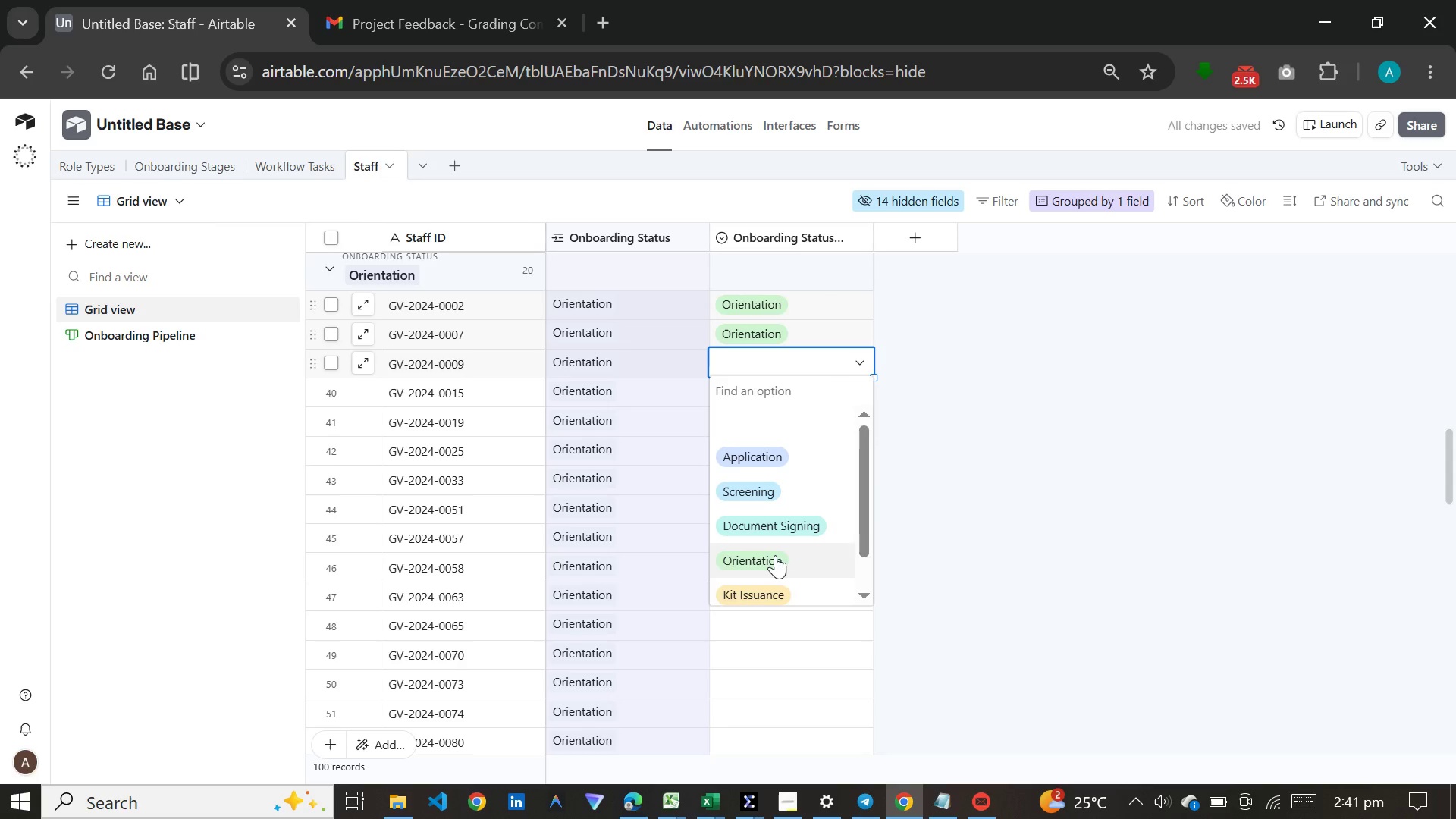 
left_click([775, 555])
 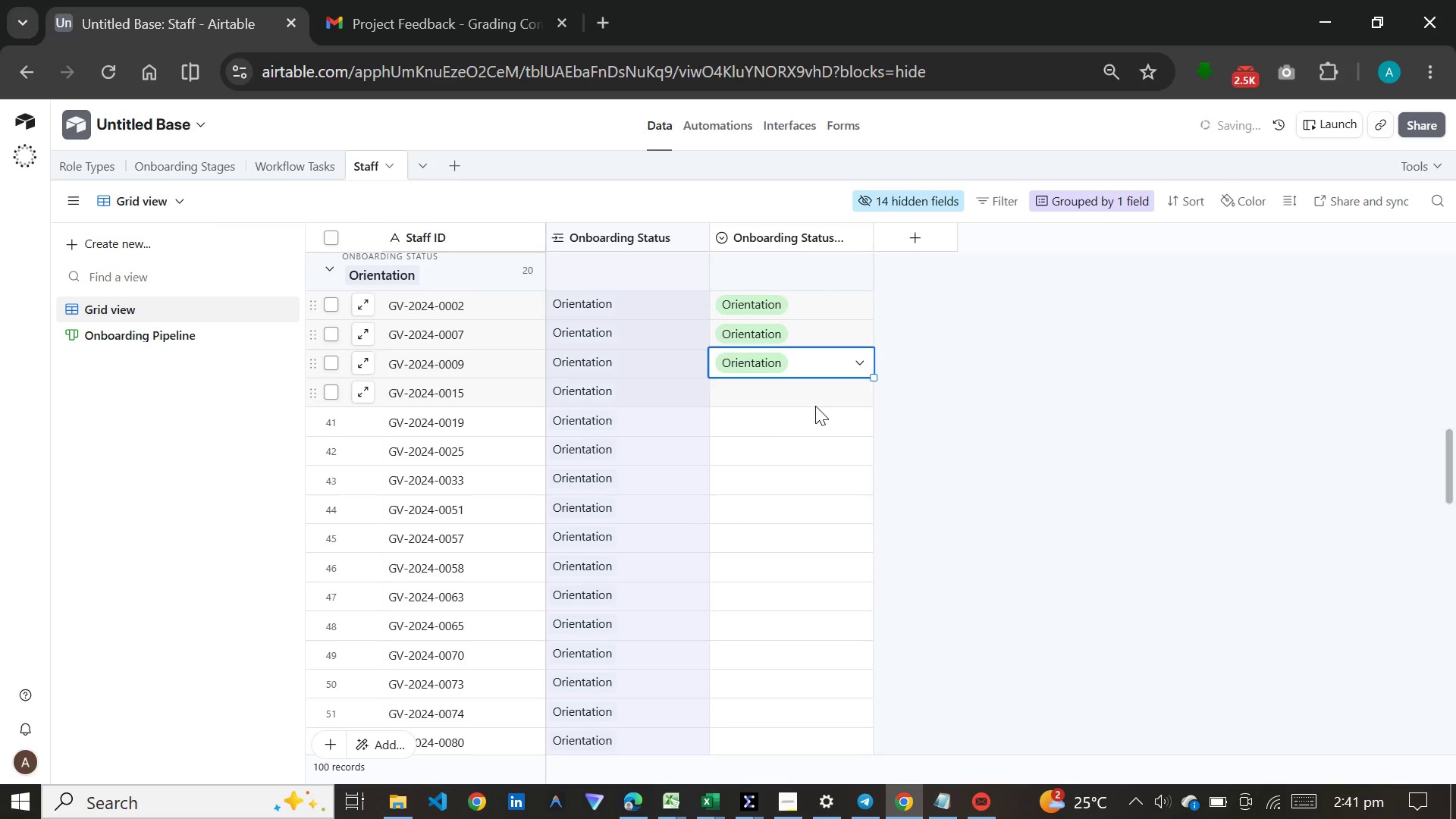 
double_click([815, 406])
 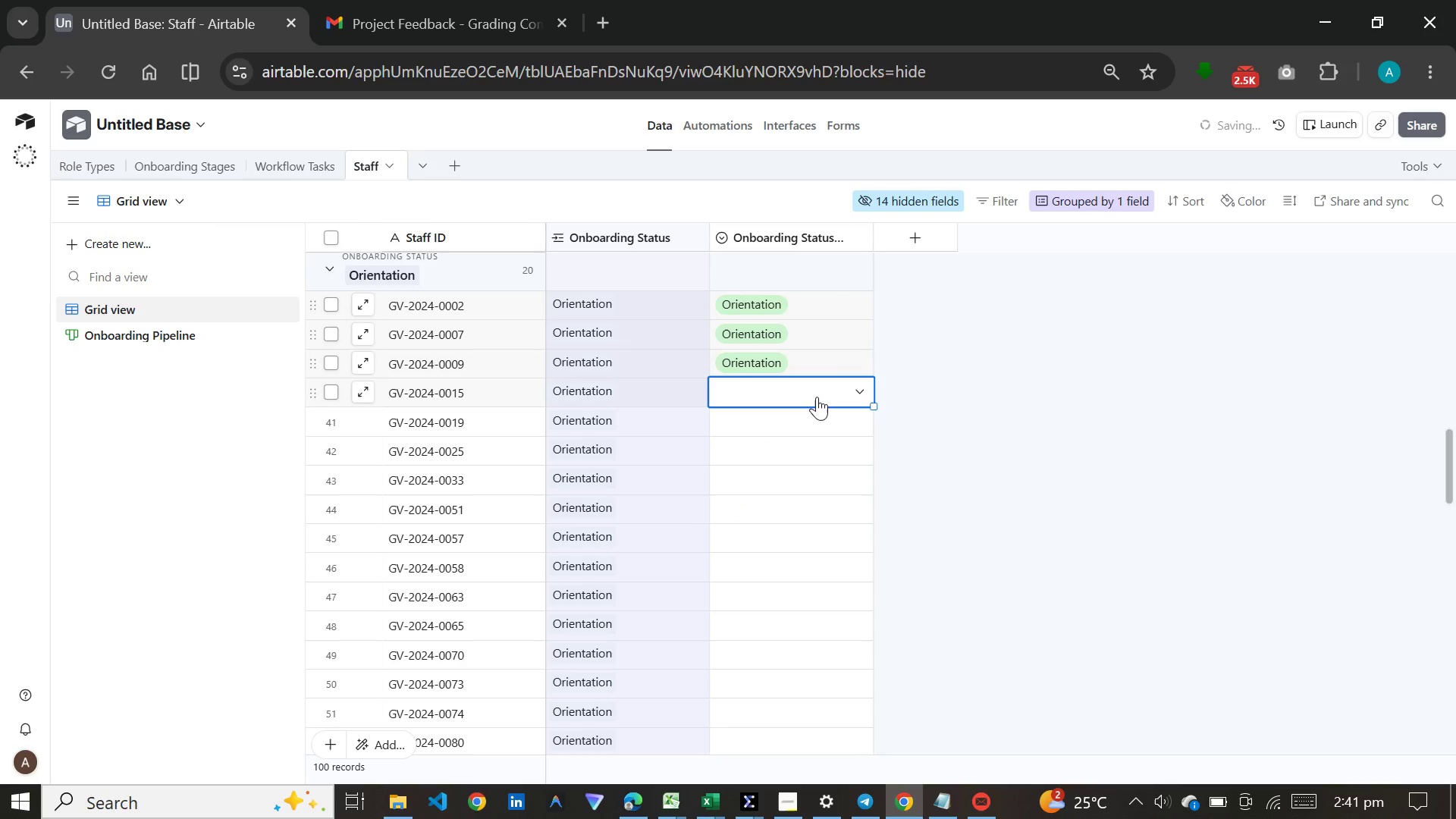 
left_click([819, 388])
 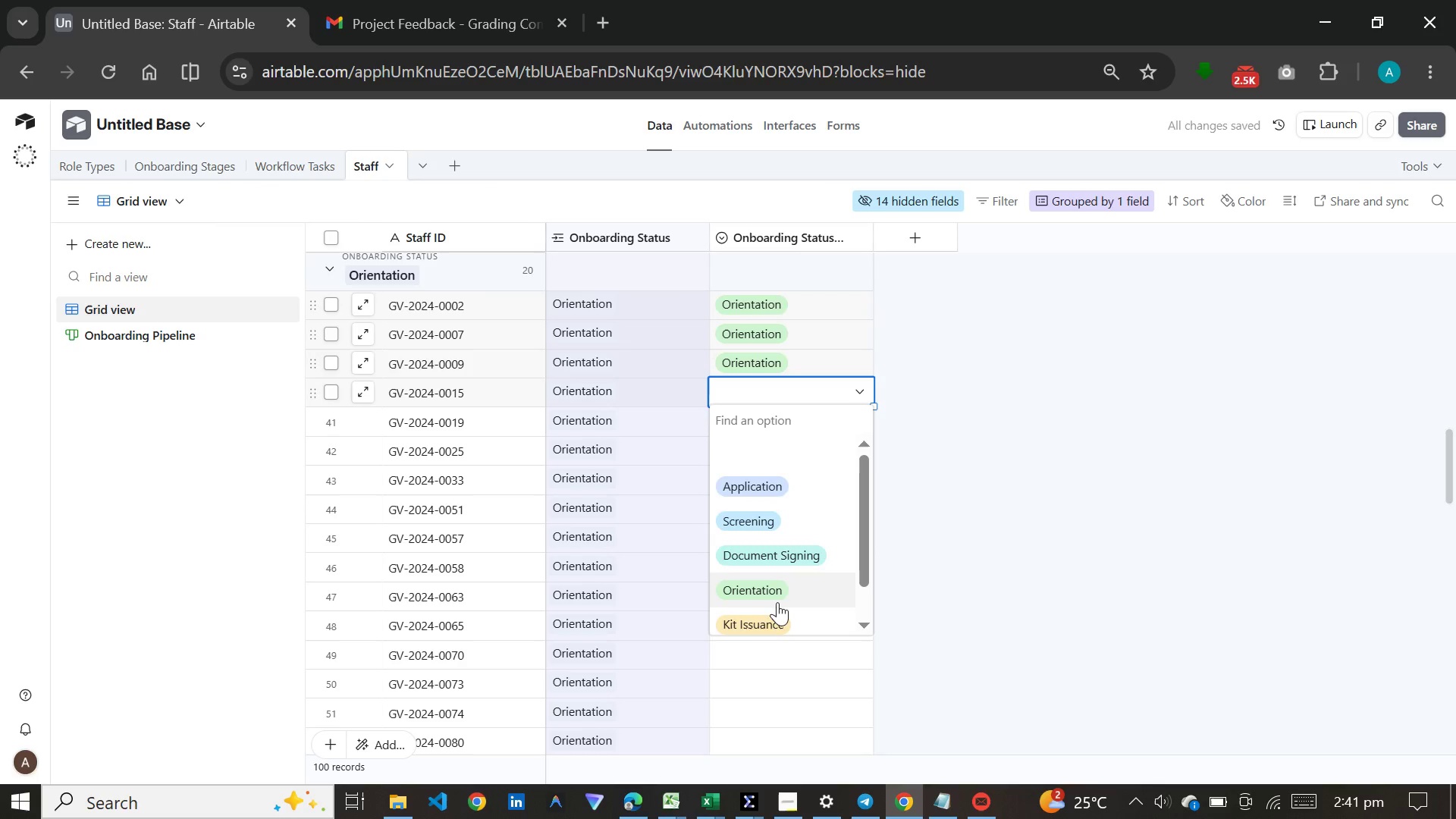 
left_click([777, 596])
 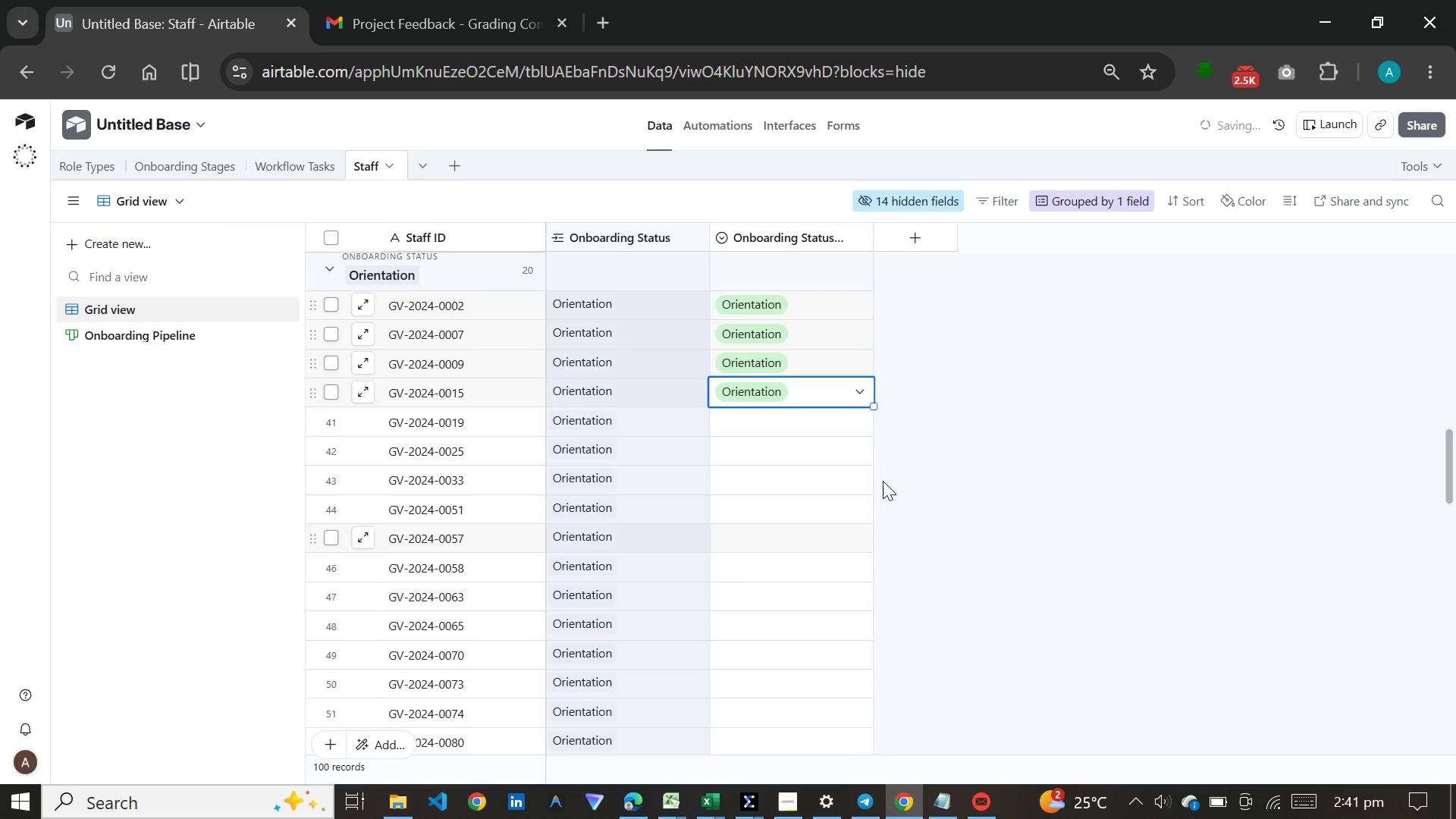 
scroll: coordinate [889, 472], scroll_direction: down, amount: 3.0
 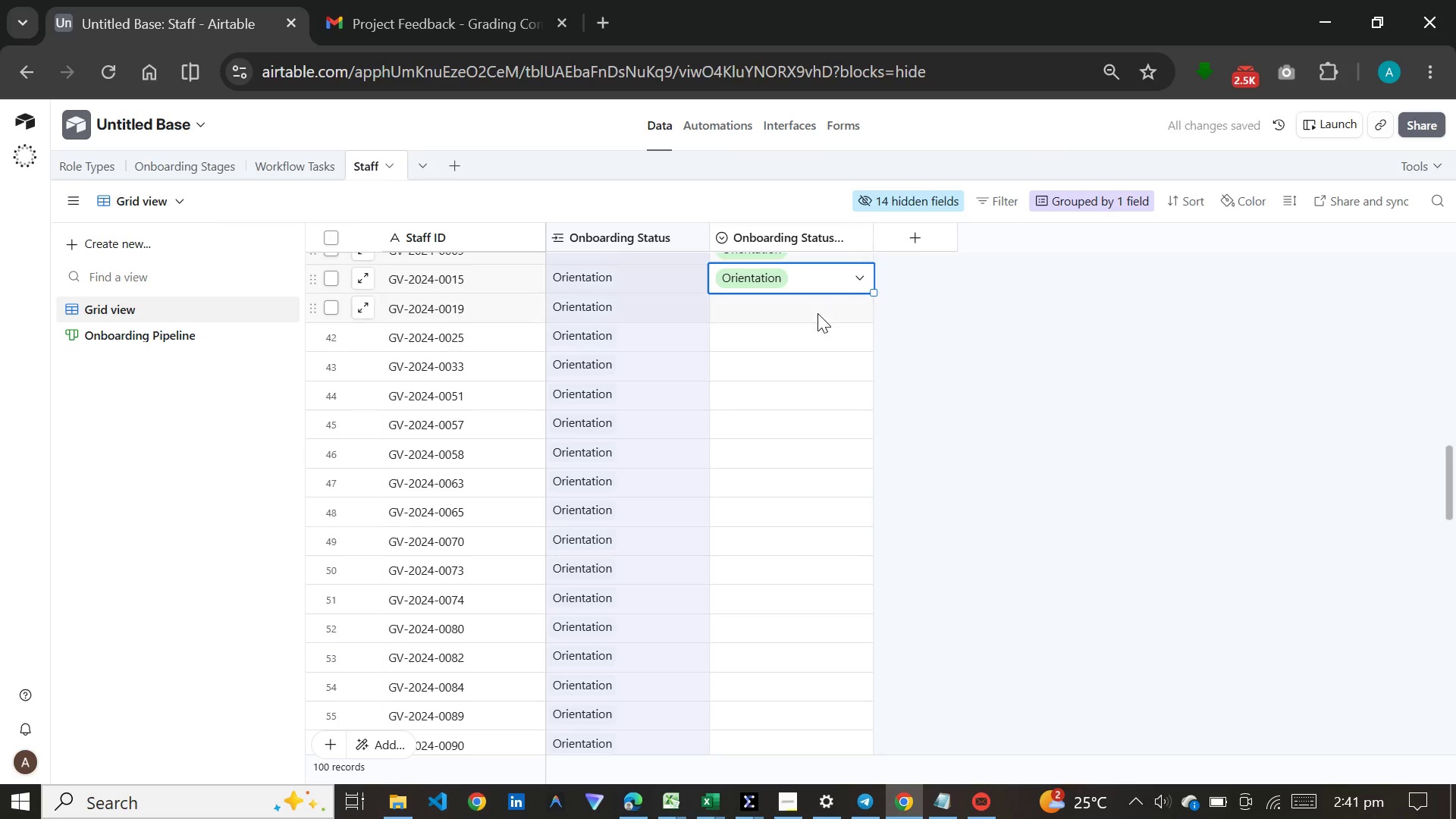 
double_click([817, 313])
 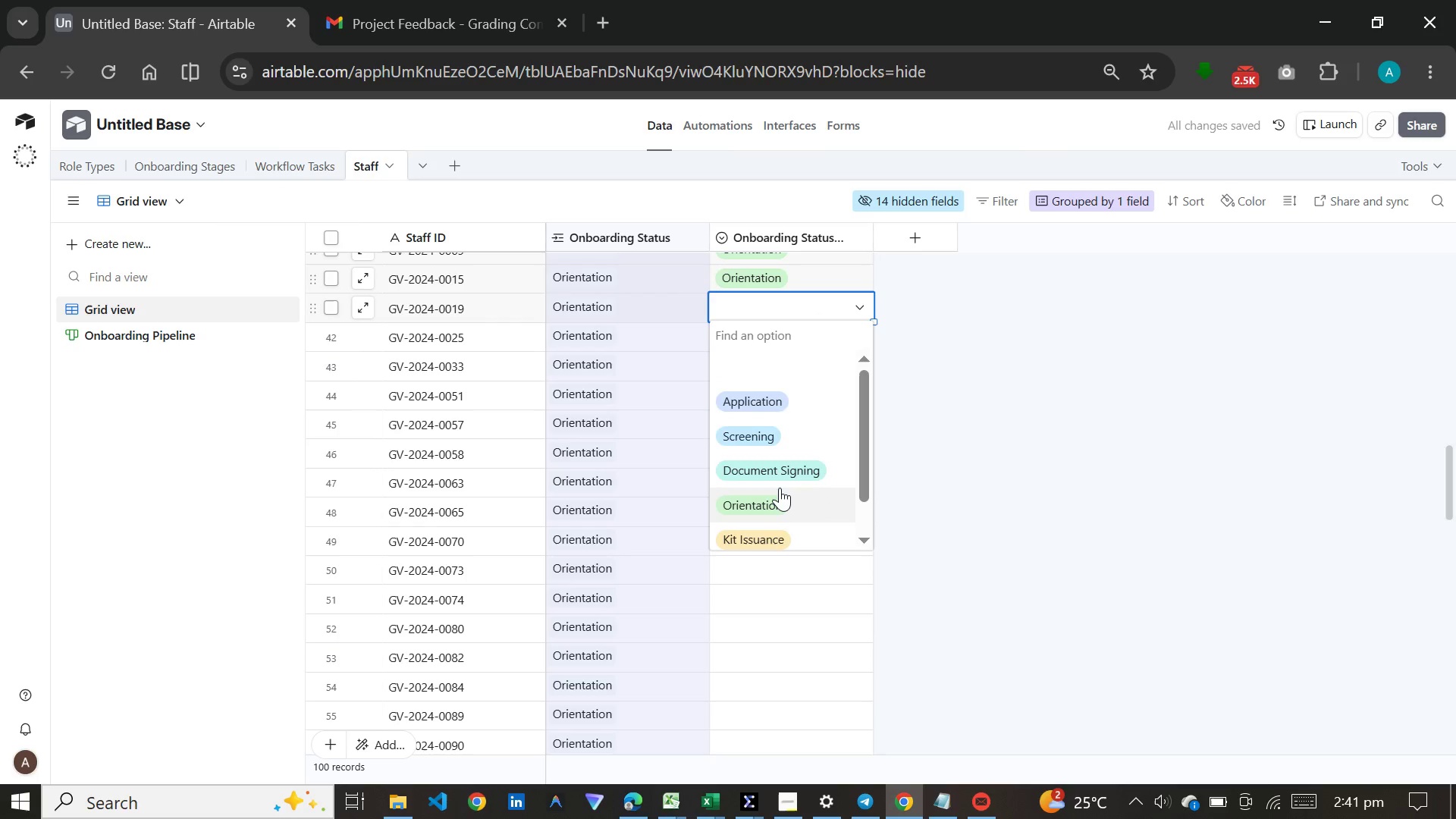 
left_click([780, 488])
 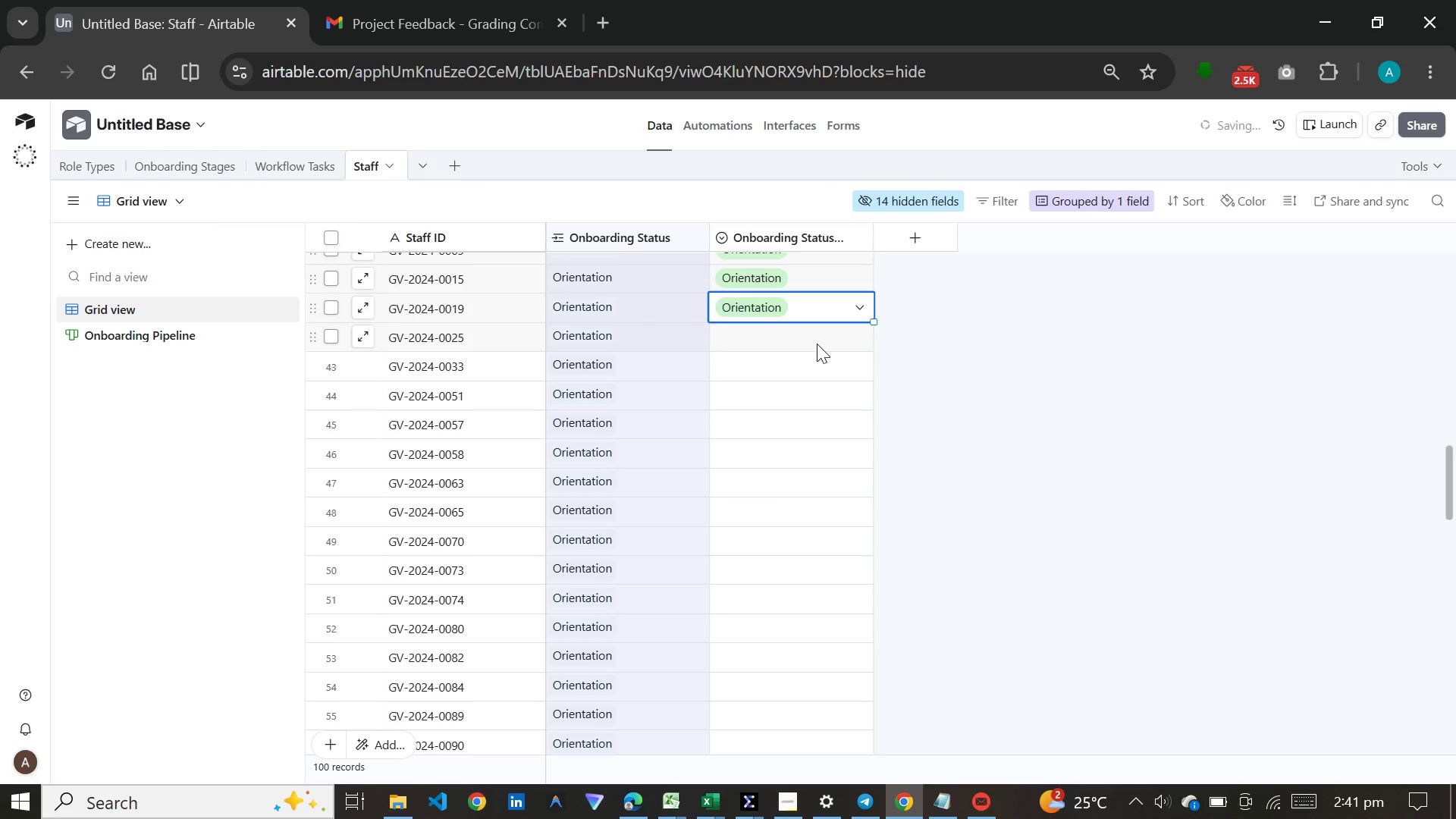 
double_click([817, 344])
 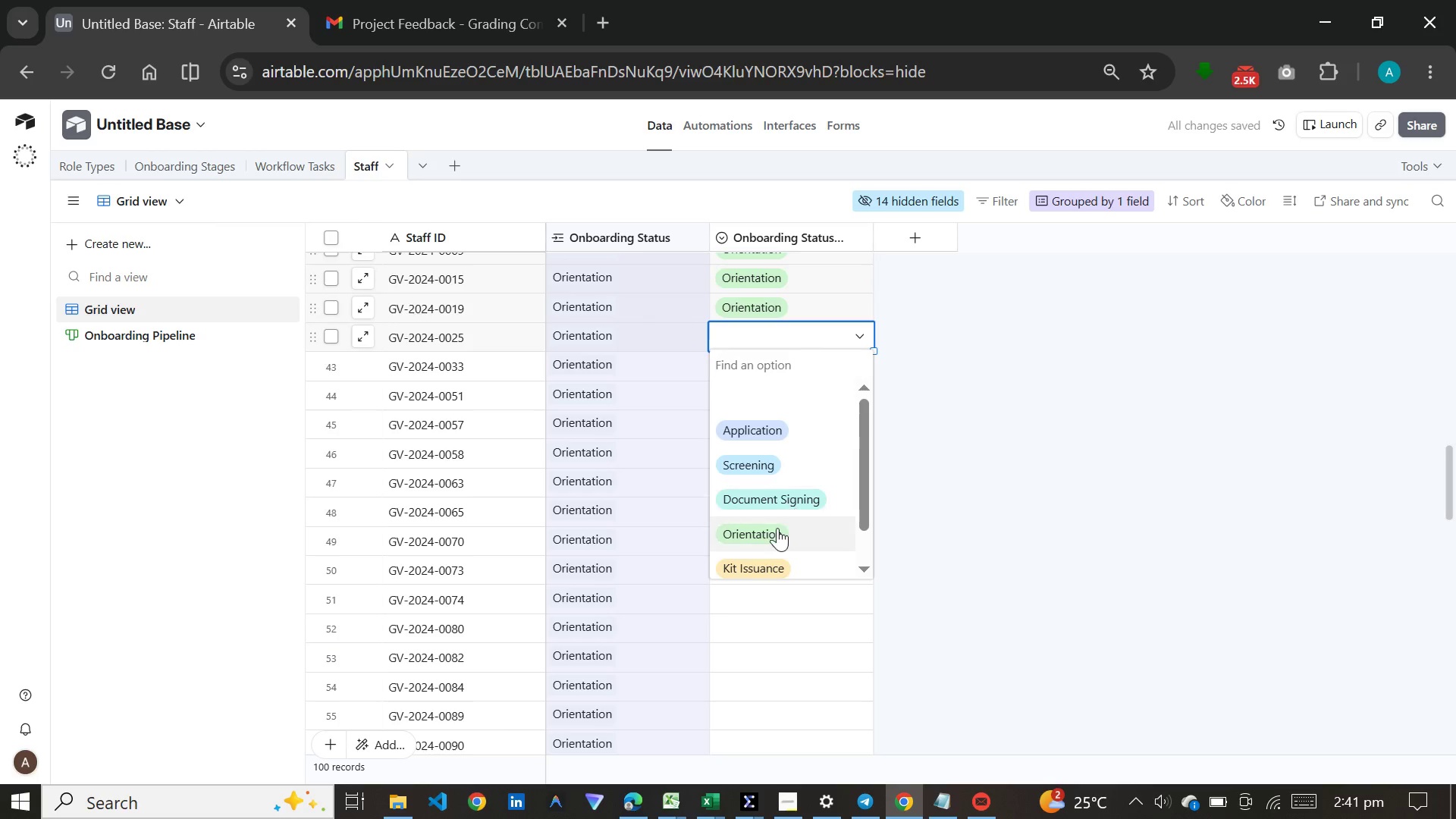 
left_click([776, 529])
 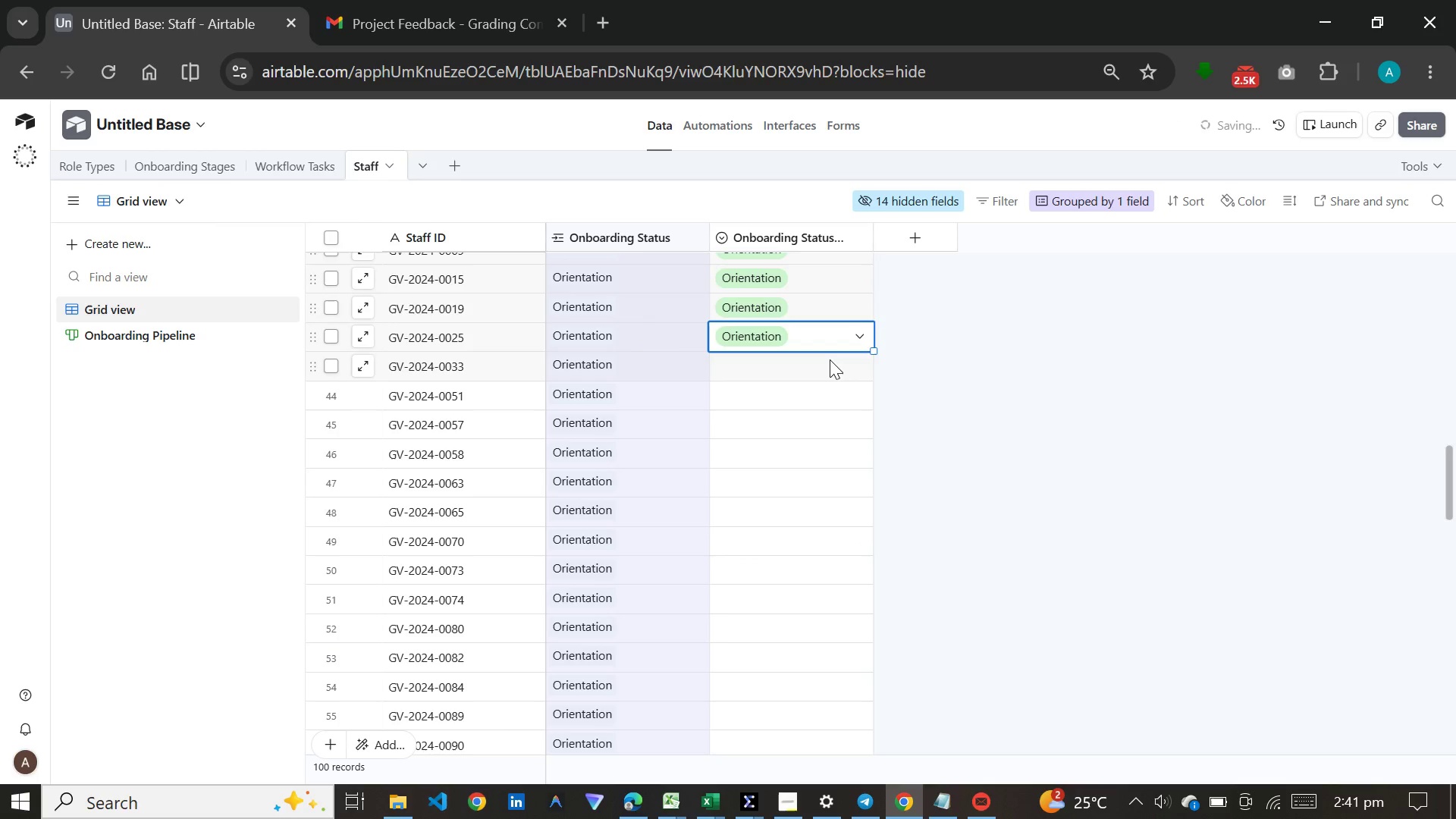 
double_click([830, 359])
 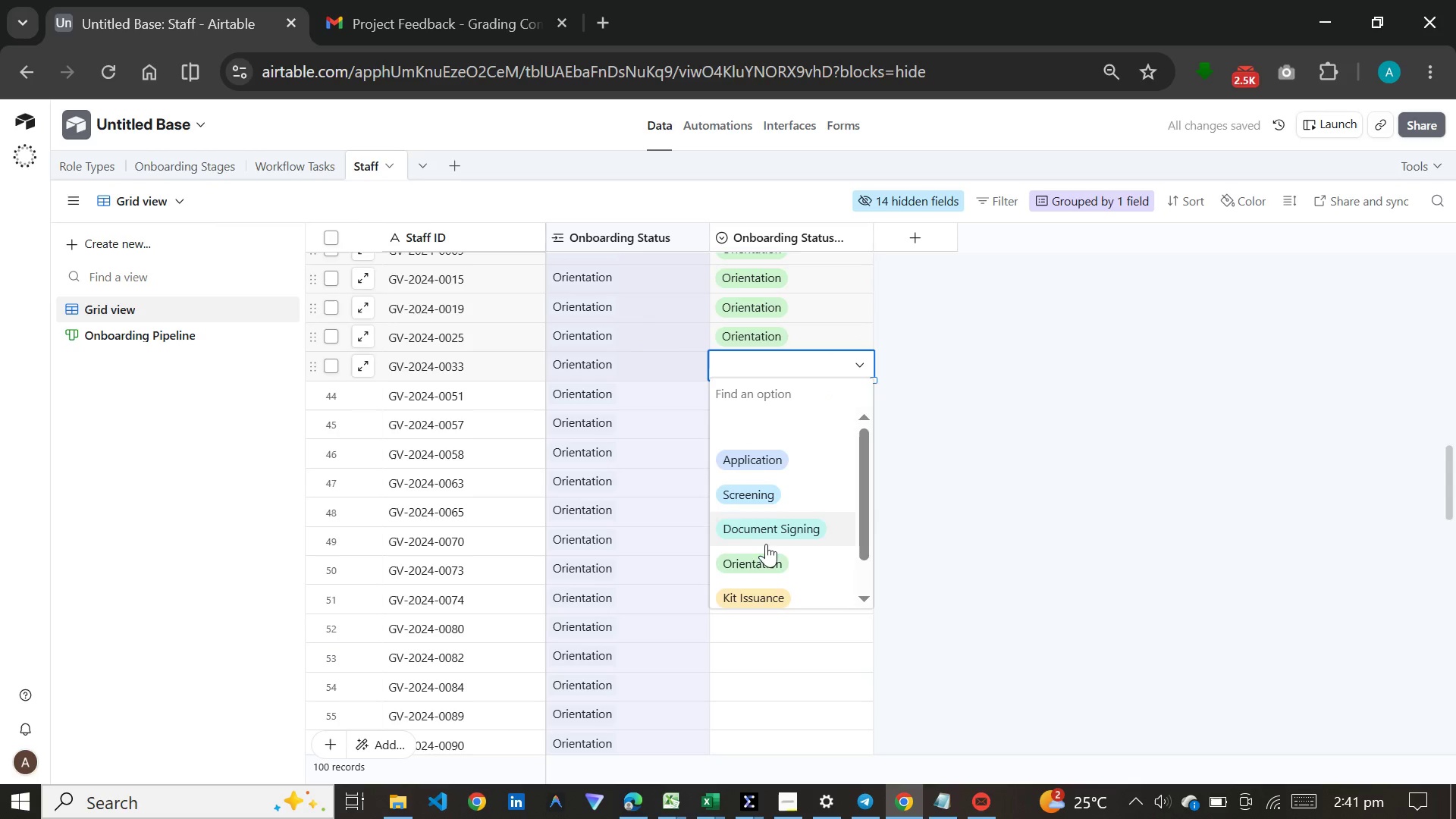 
left_click([765, 549])
 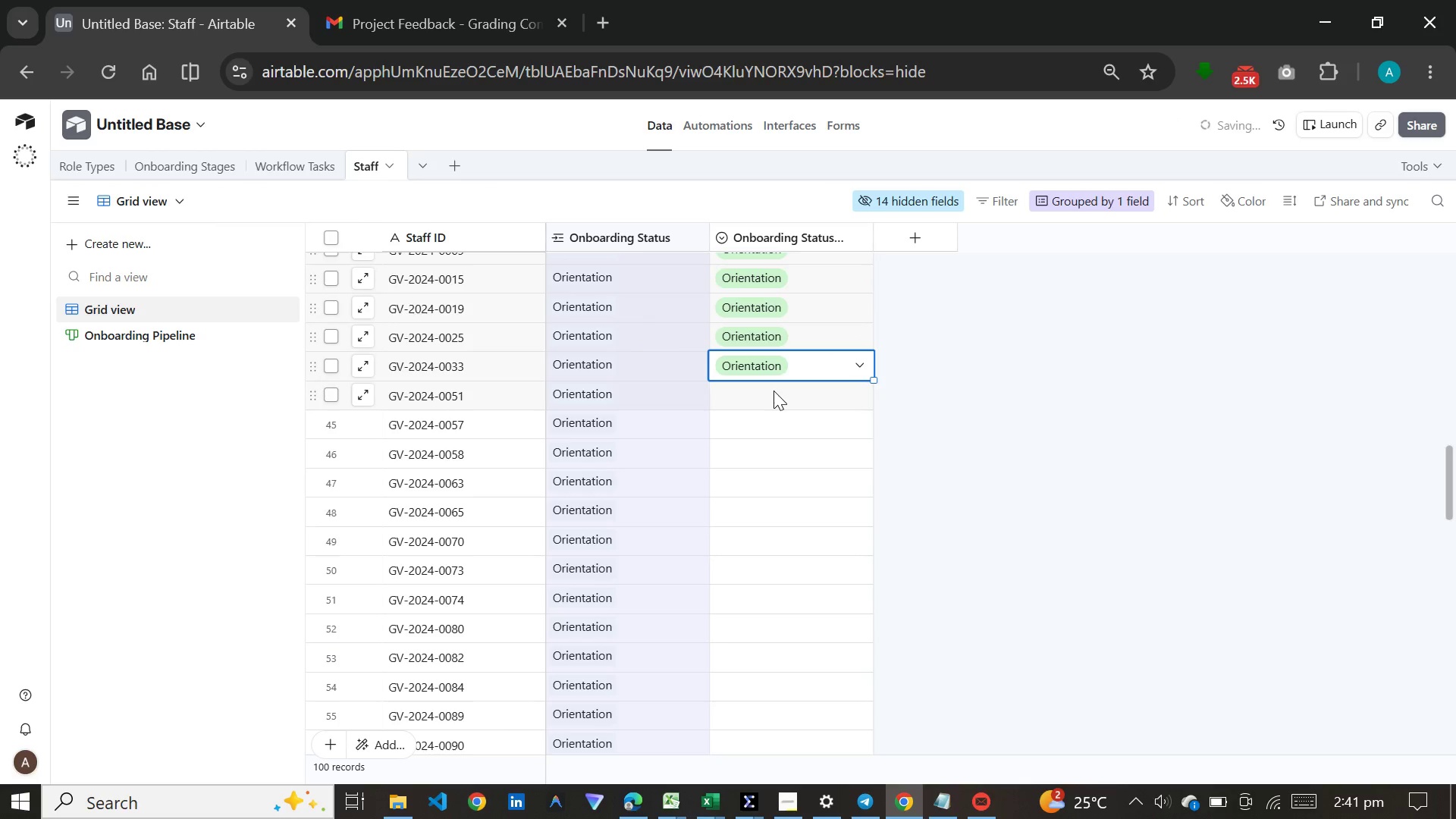 
double_click([774, 391])
 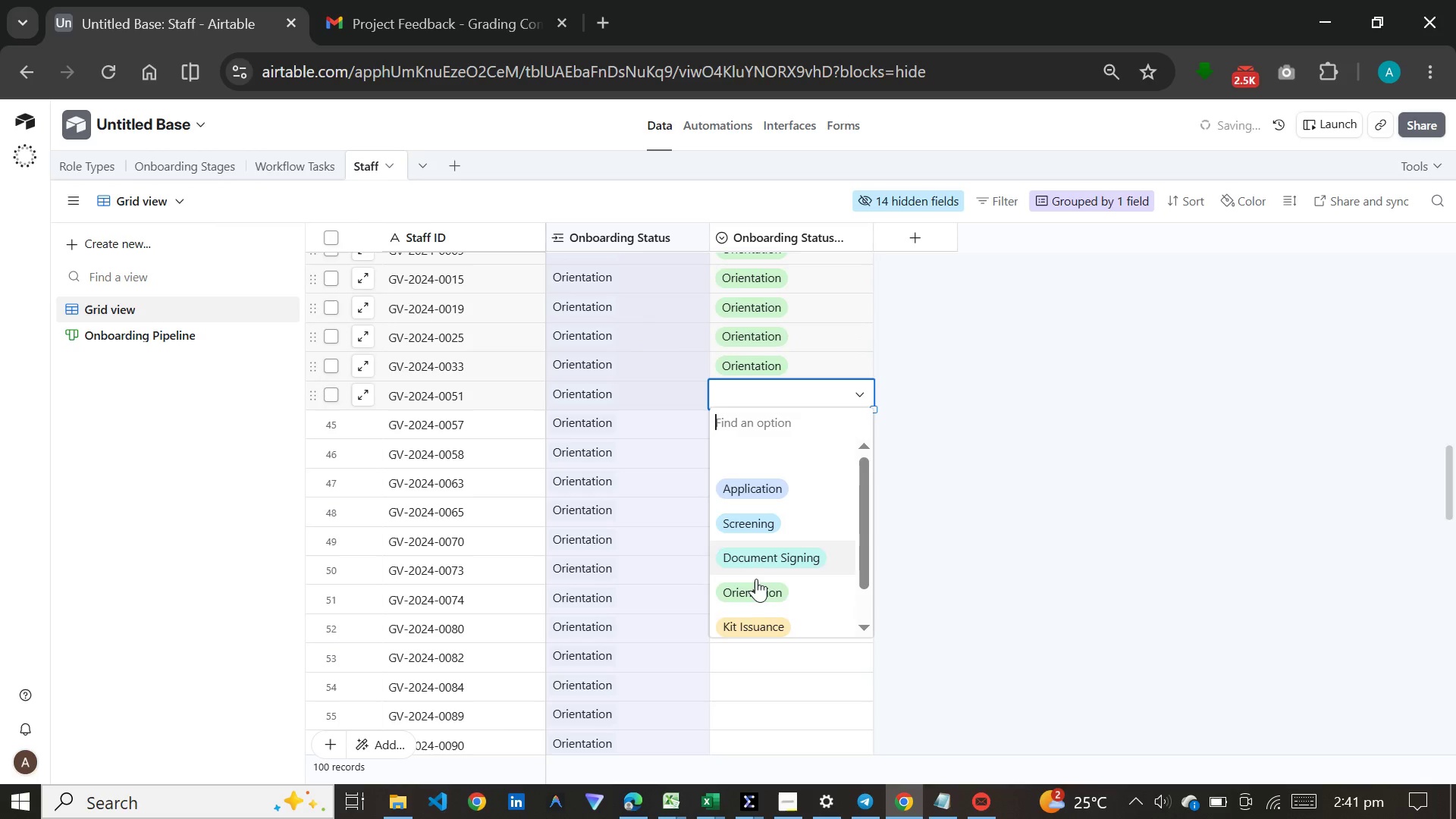 
left_click([754, 593])
 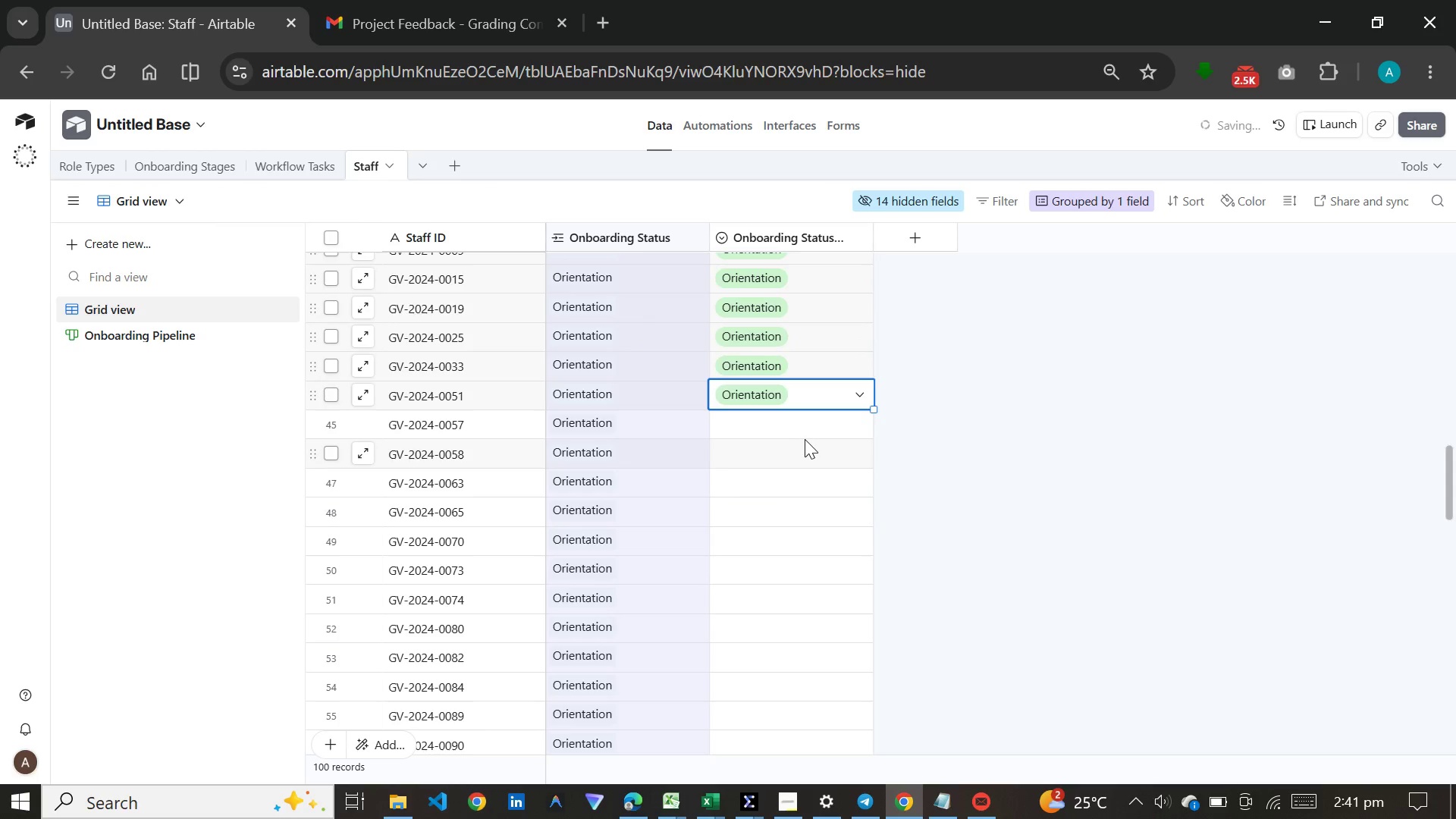 
double_click([805, 439])
 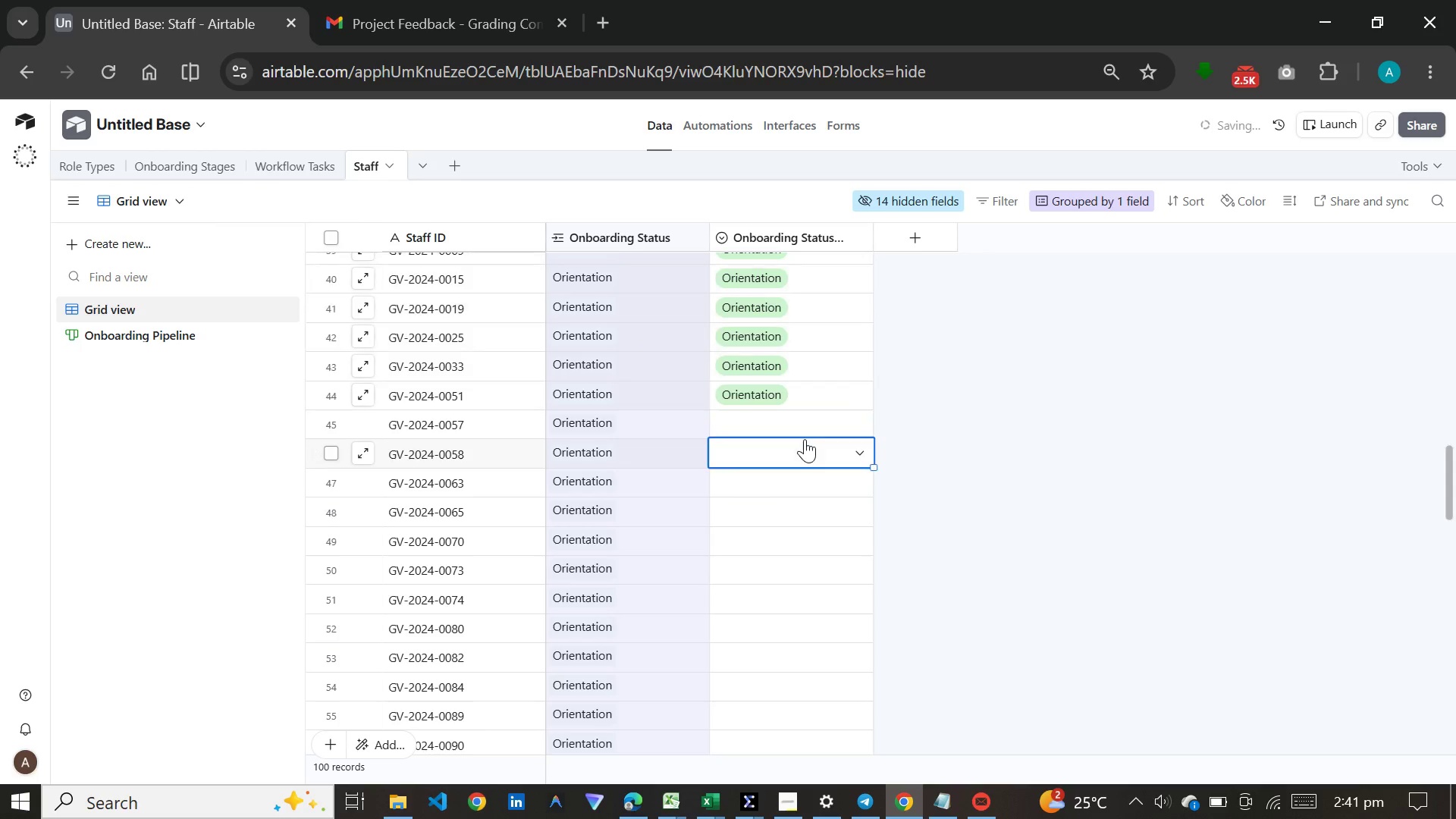 
triple_click([805, 439])
 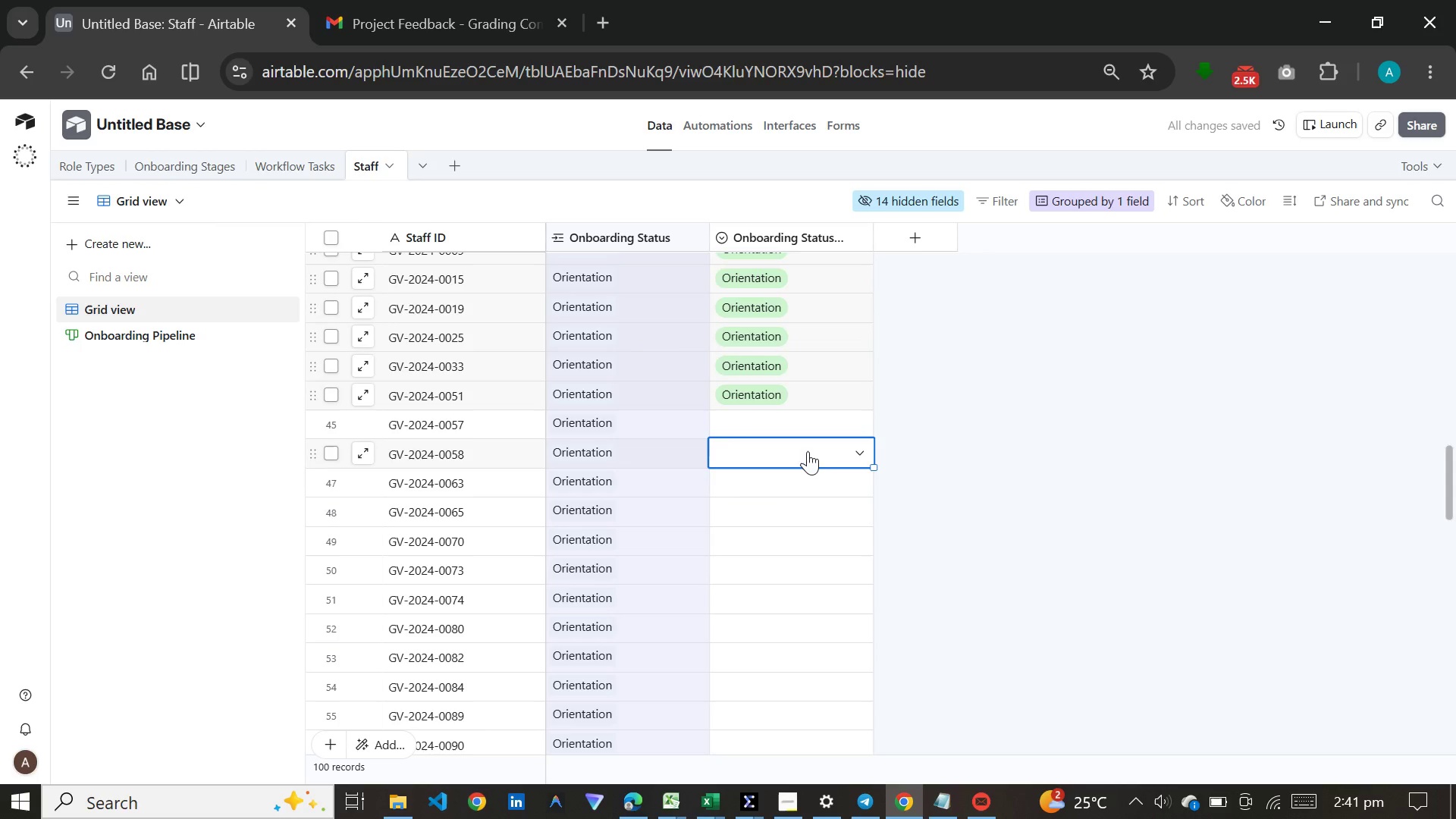 
left_click([808, 450])
 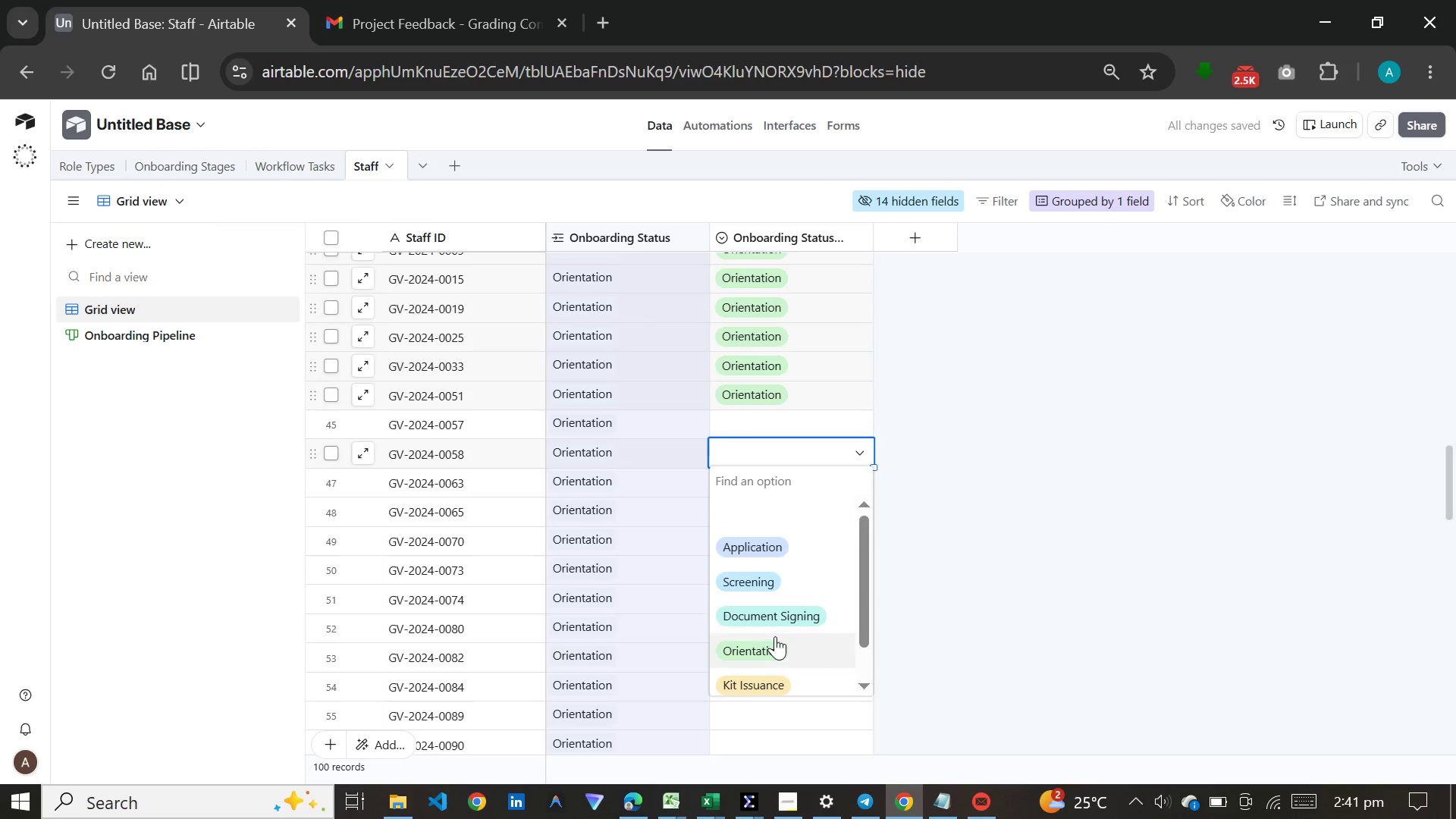 
left_click([775, 636])
 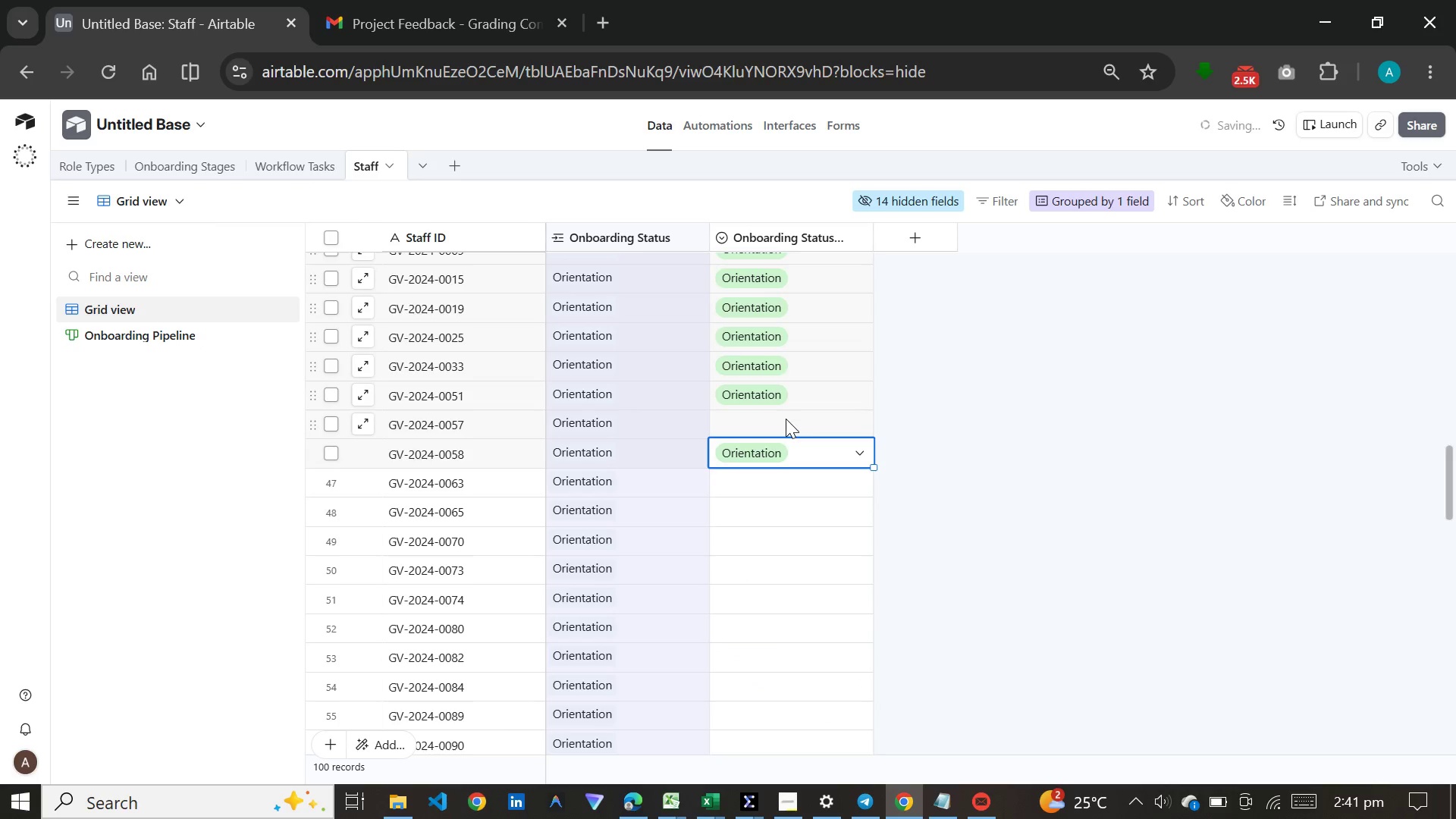 
double_click([786, 419])
 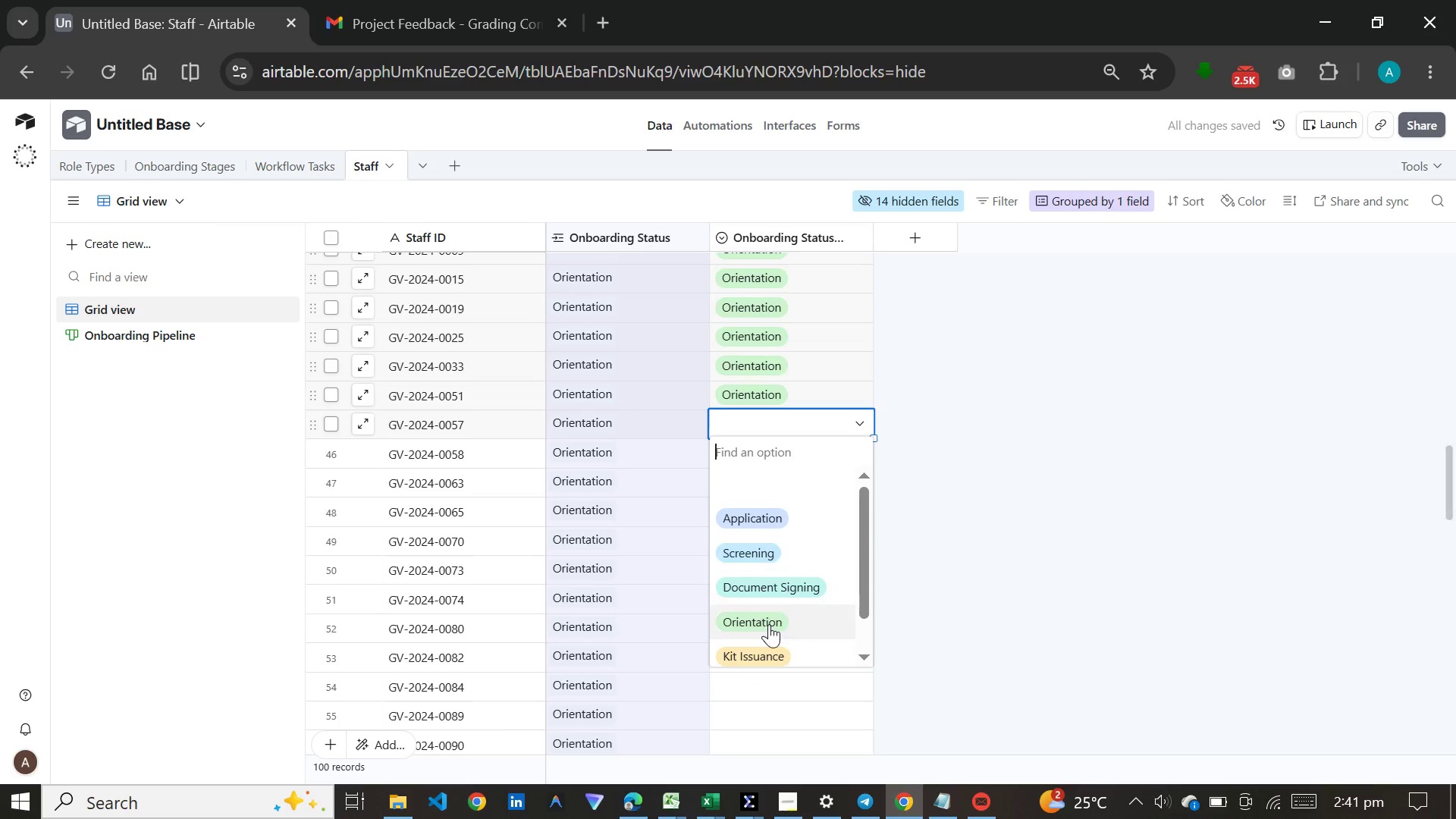 
left_click([769, 624])
 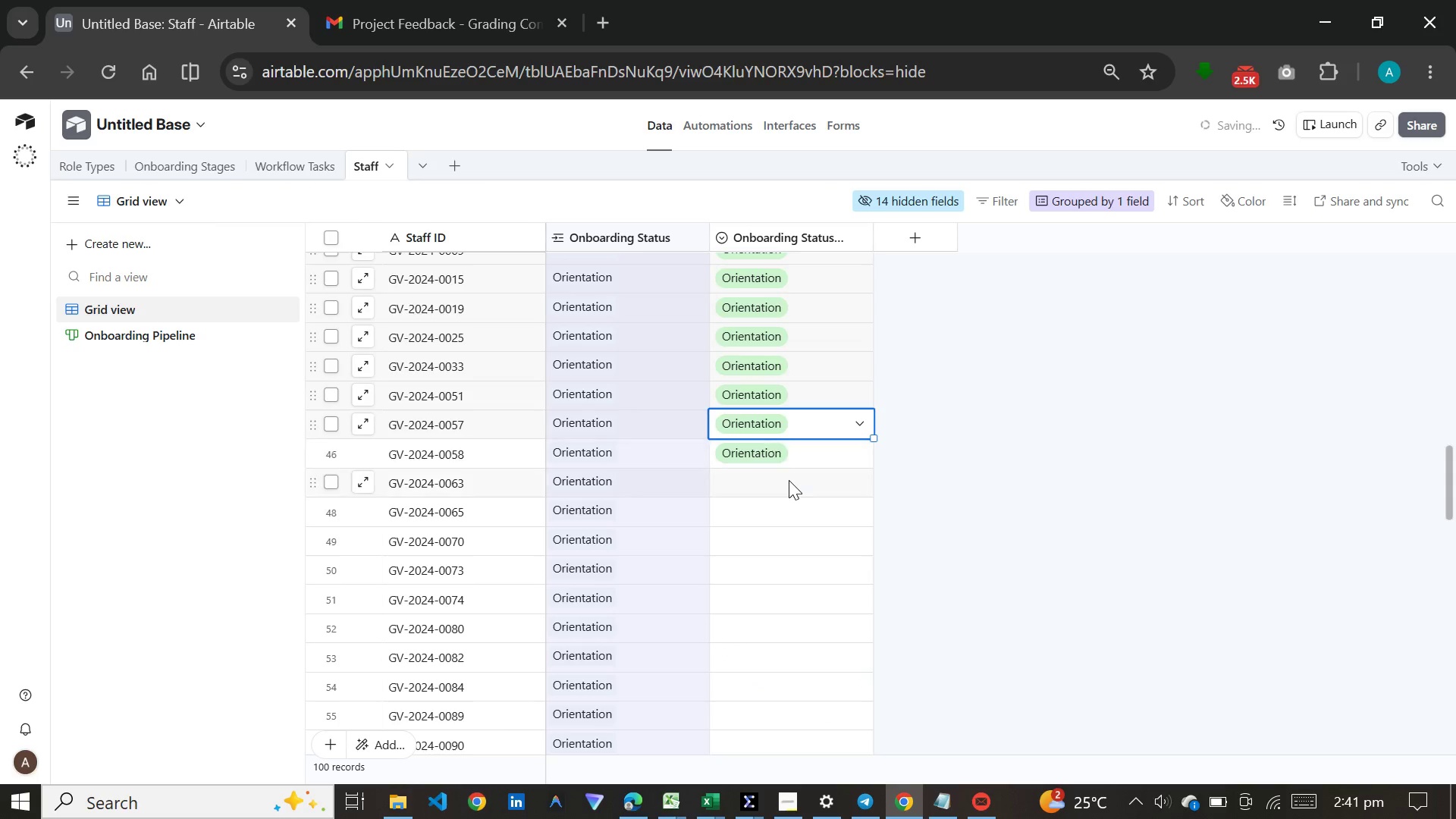 
double_click([789, 480])
 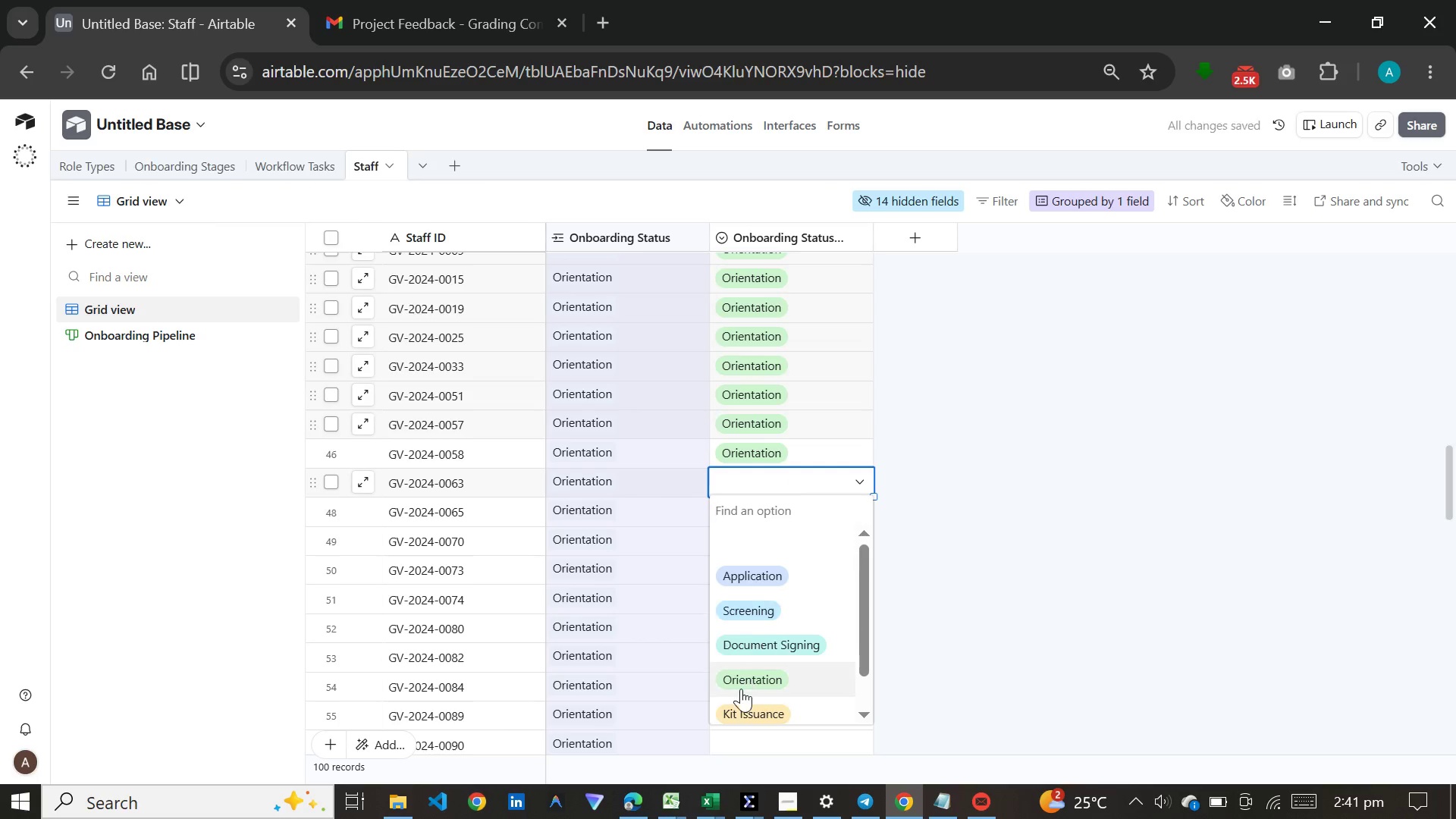 
left_click([741, 689])
 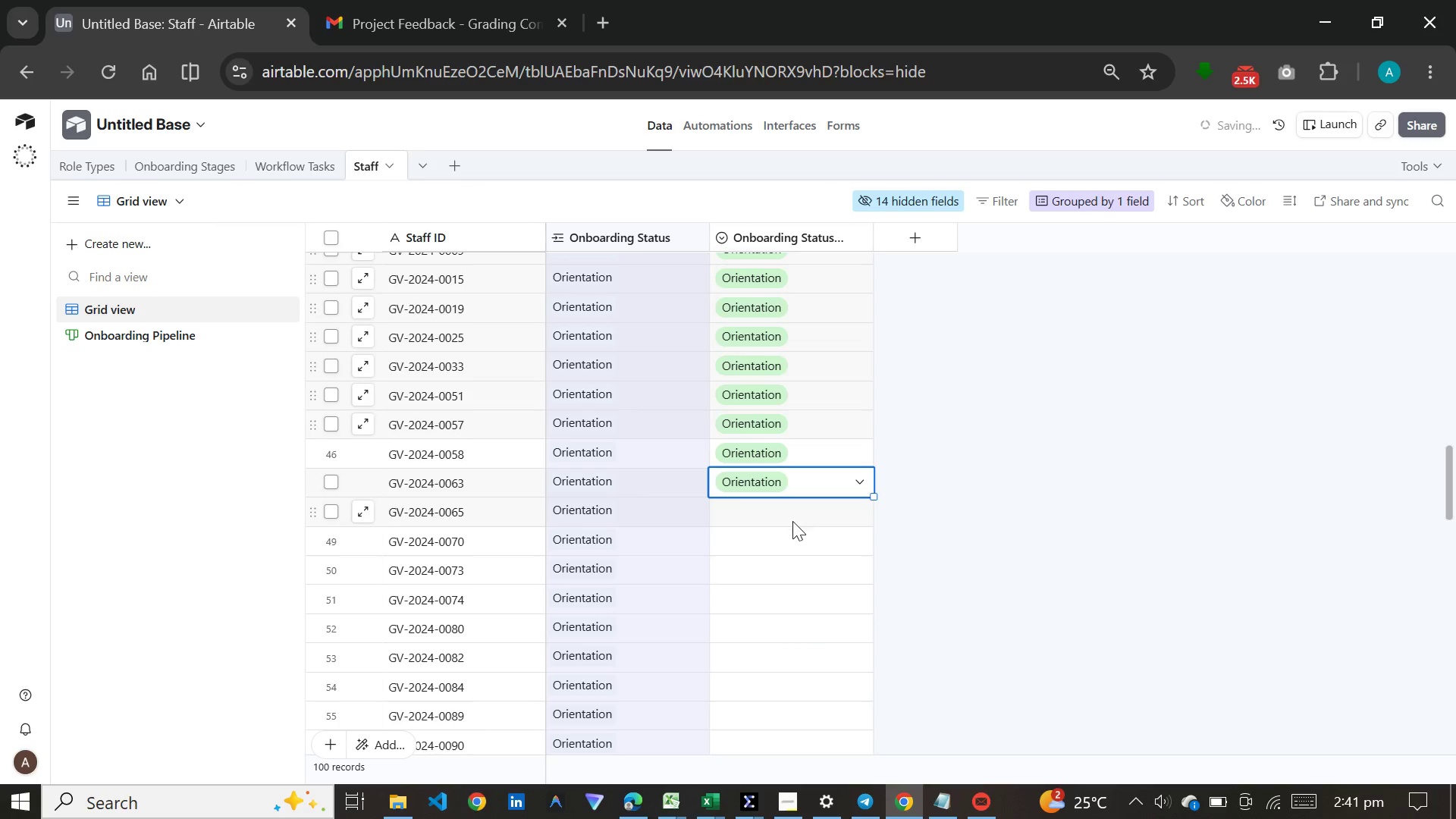 
double_click([792, 521])
 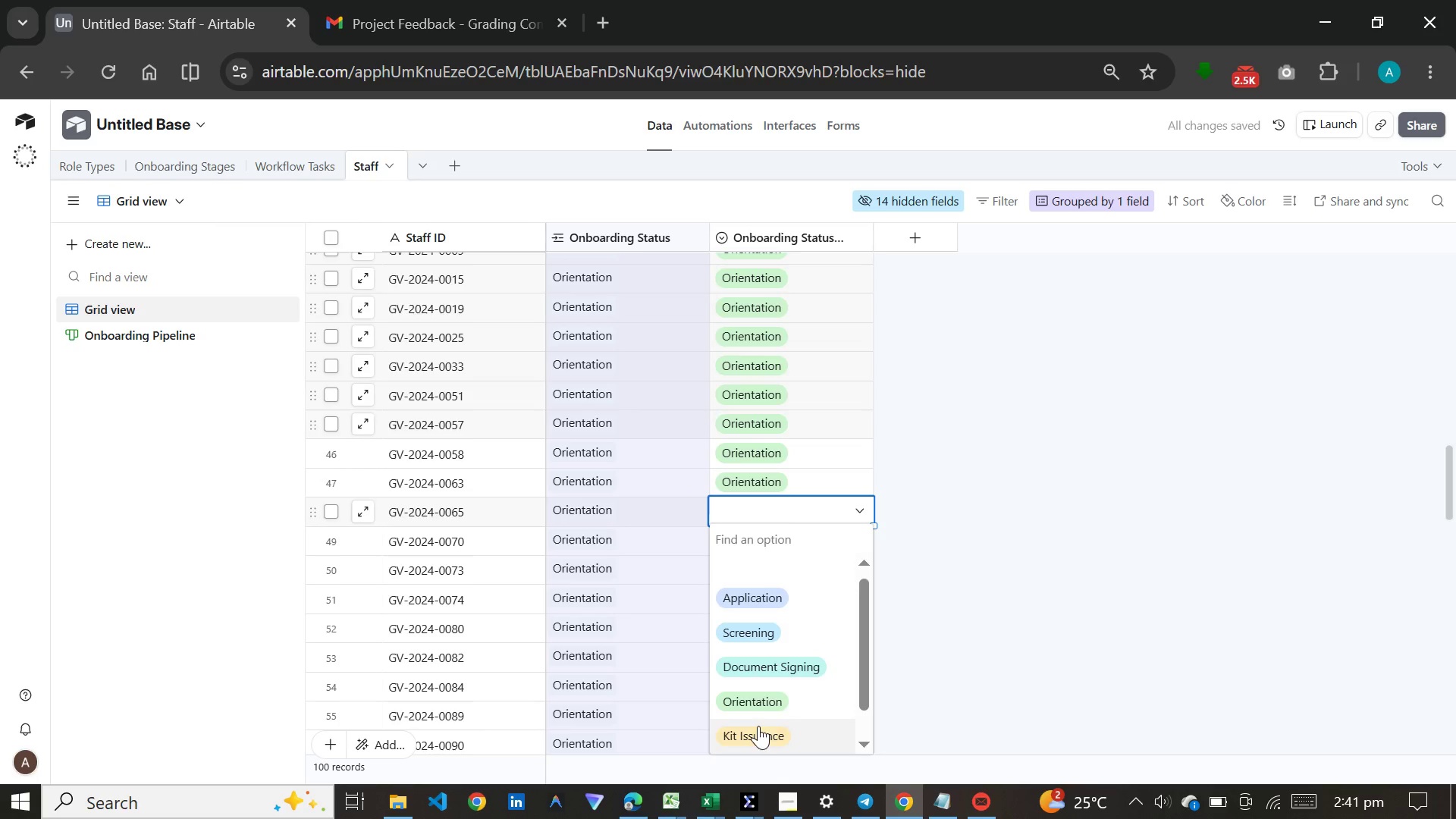 
left_click([763, 694])
 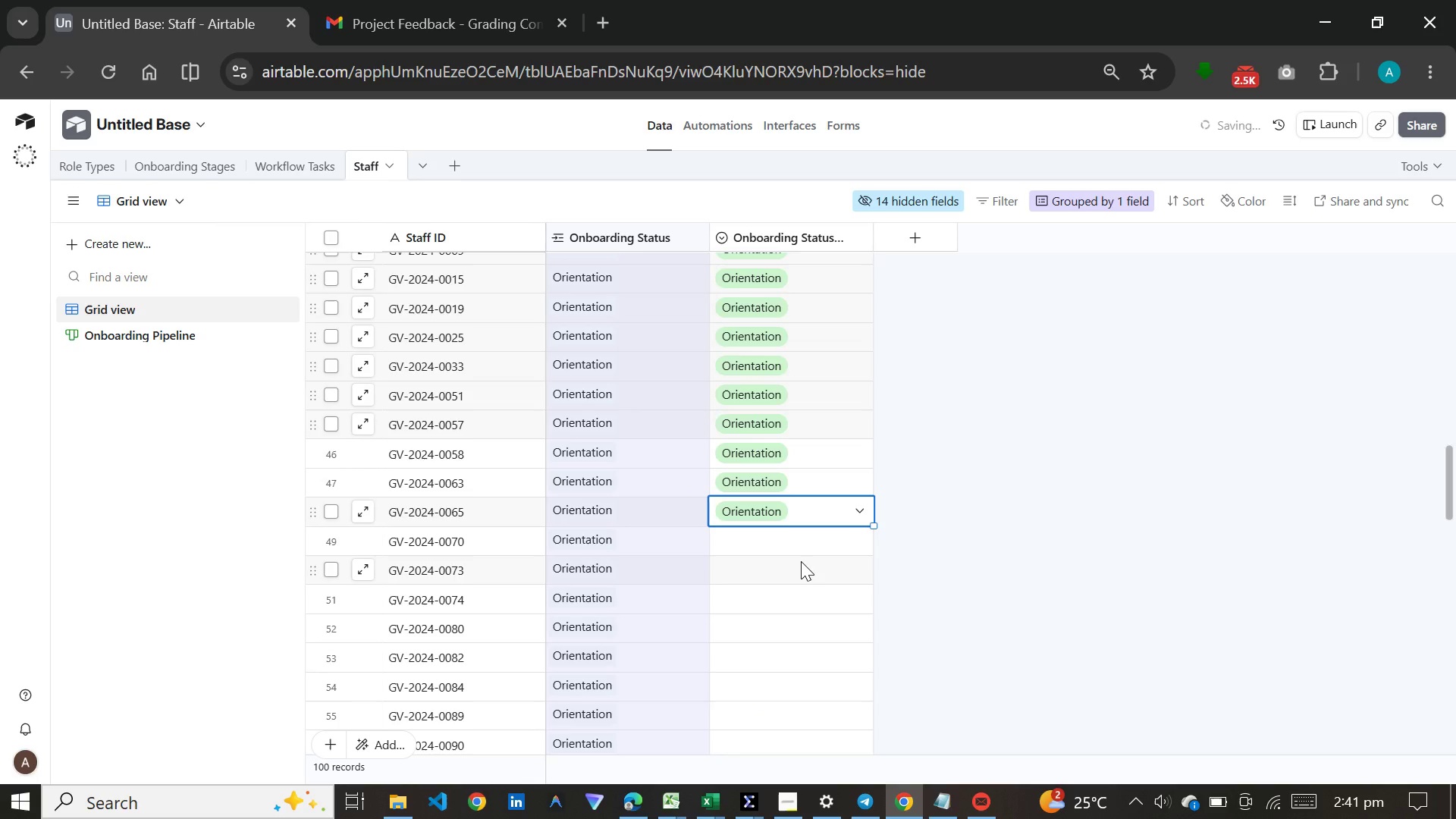 
double_click([801, 561])
 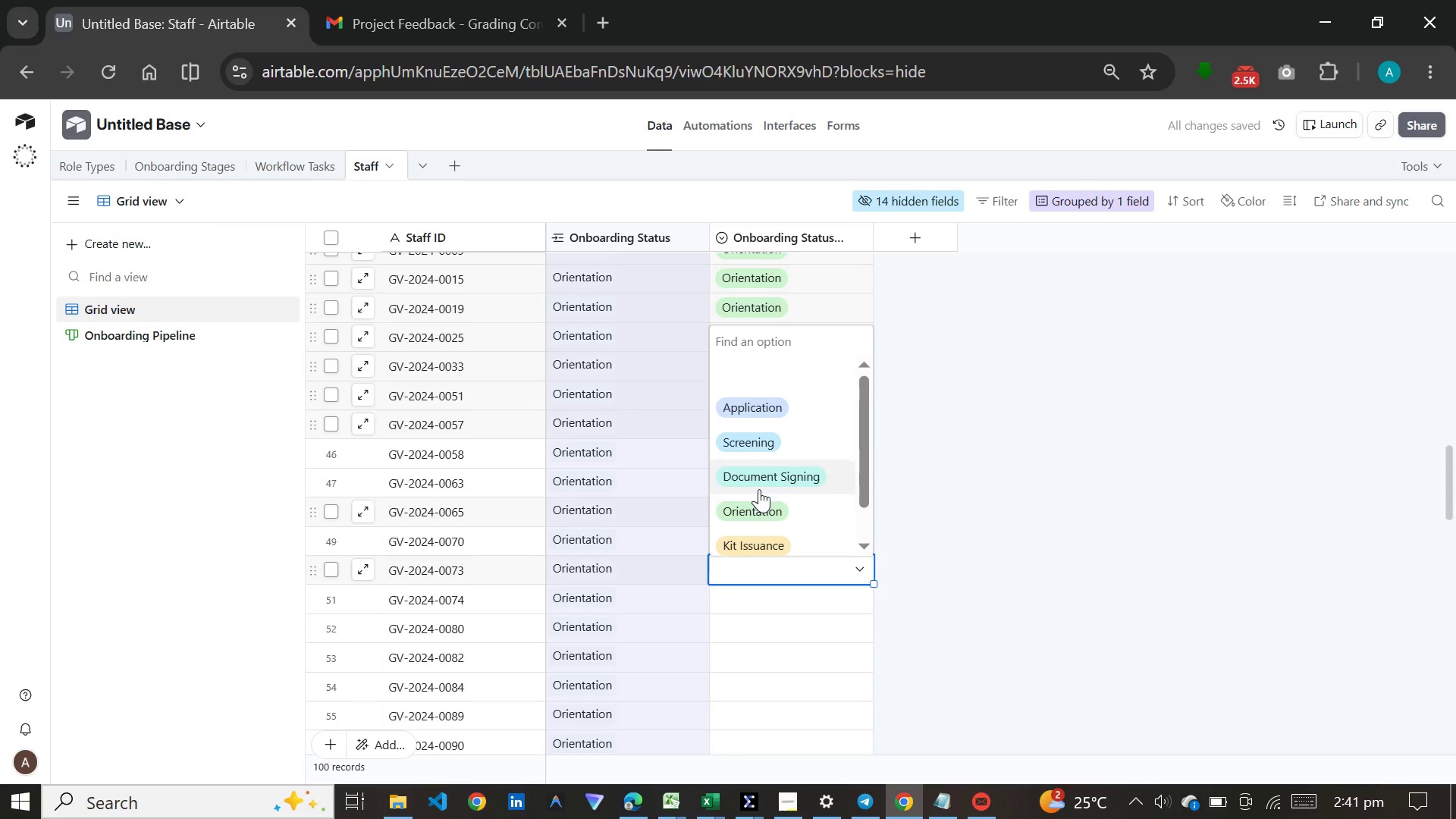 
left_click([759, 496])
 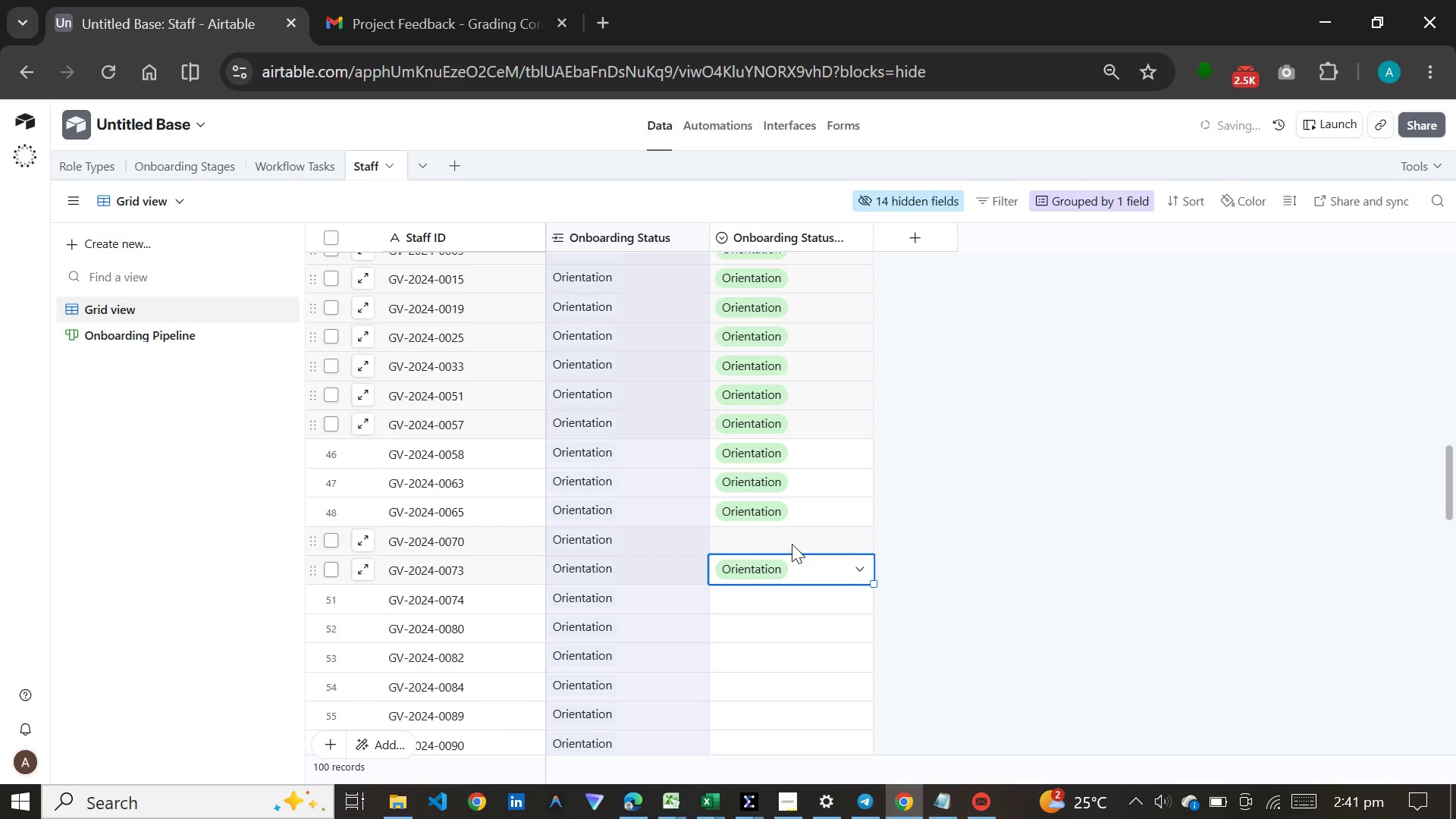 
double_click([792, 544])
 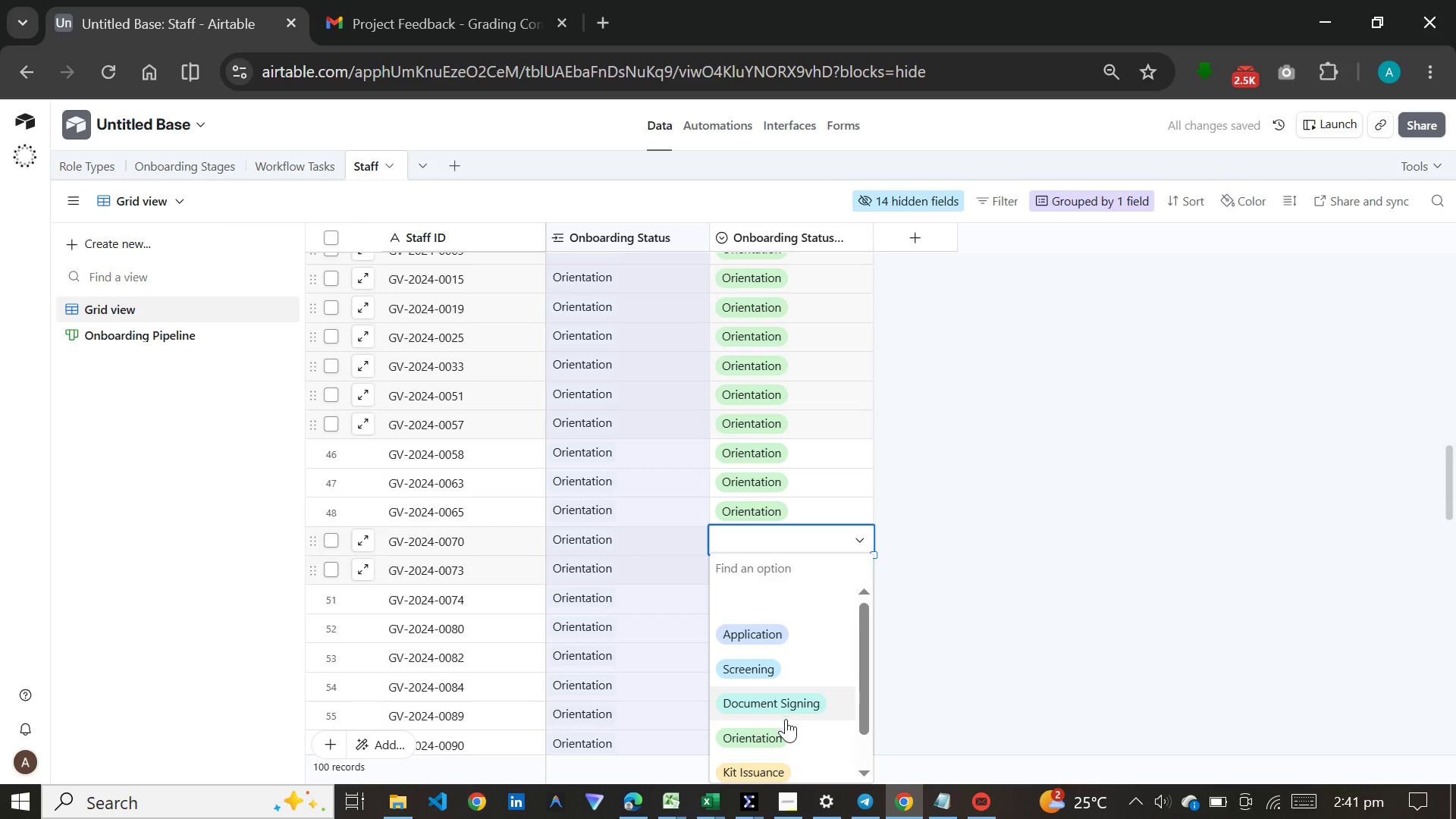 
left_click([782, 723])
 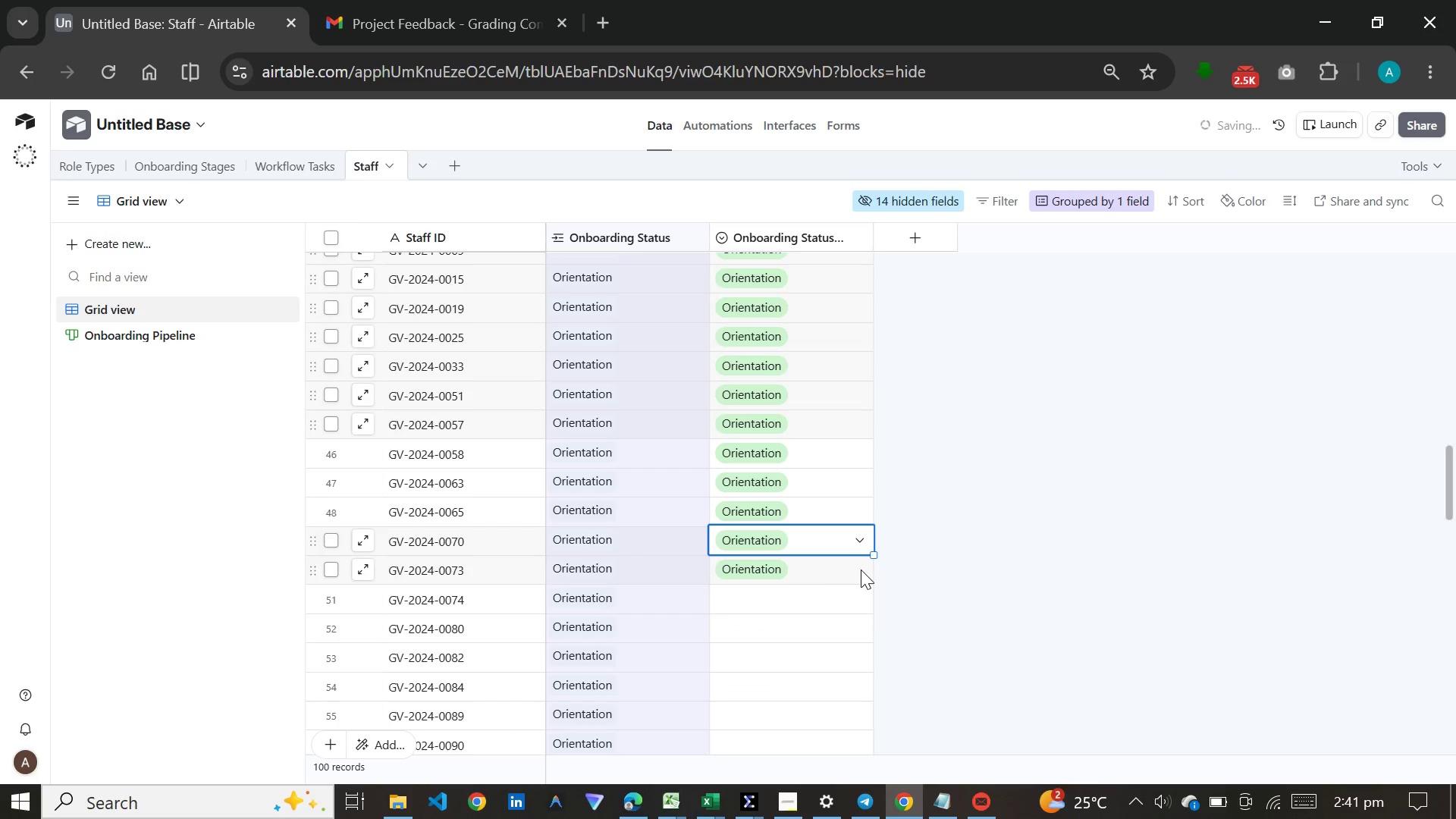 
scroll: coordinate [861, 570], scroll_direction: down, amount: 3.0
 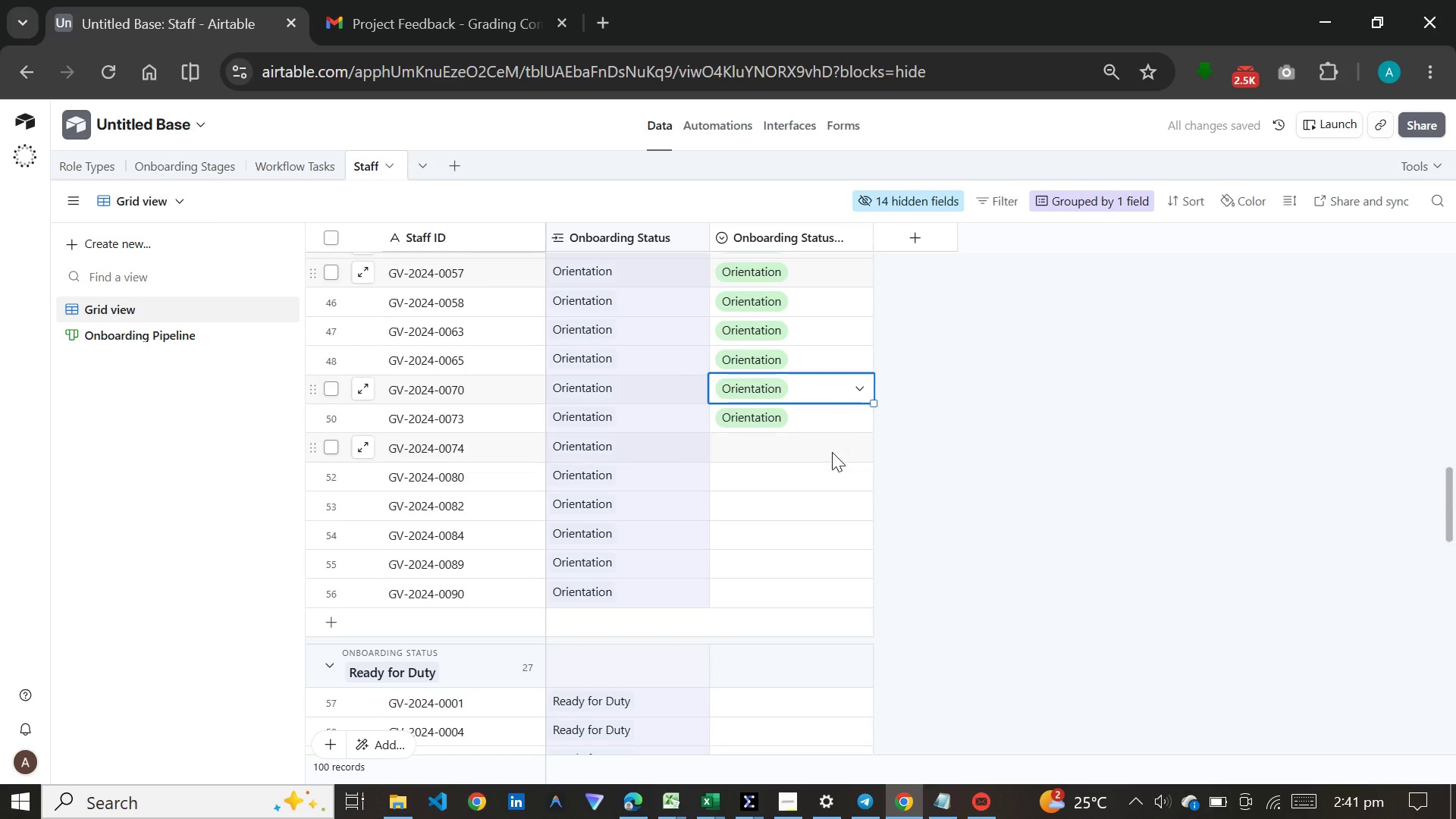 
double_click([832, 452])
 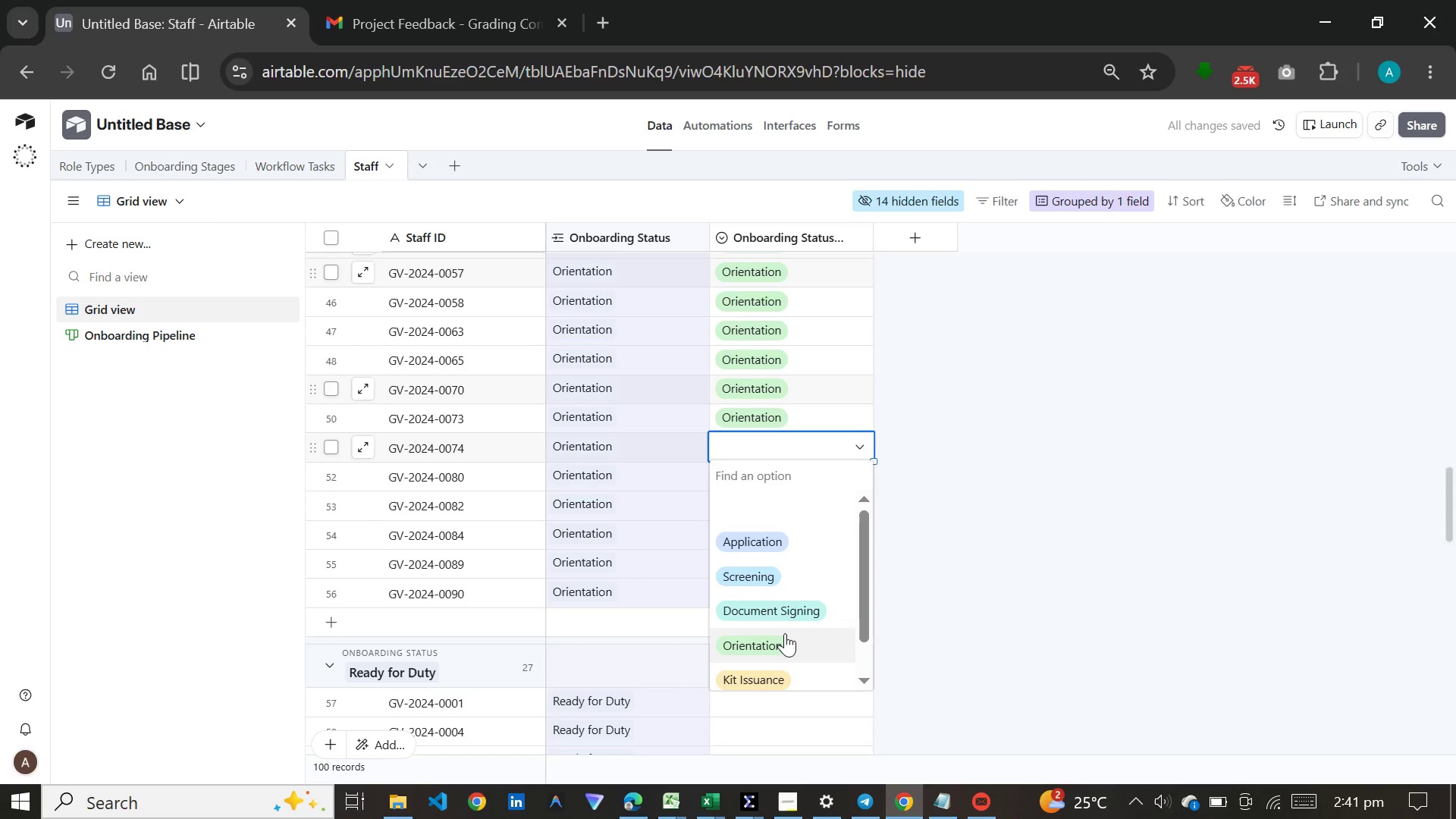 
left_click([783, 637])
 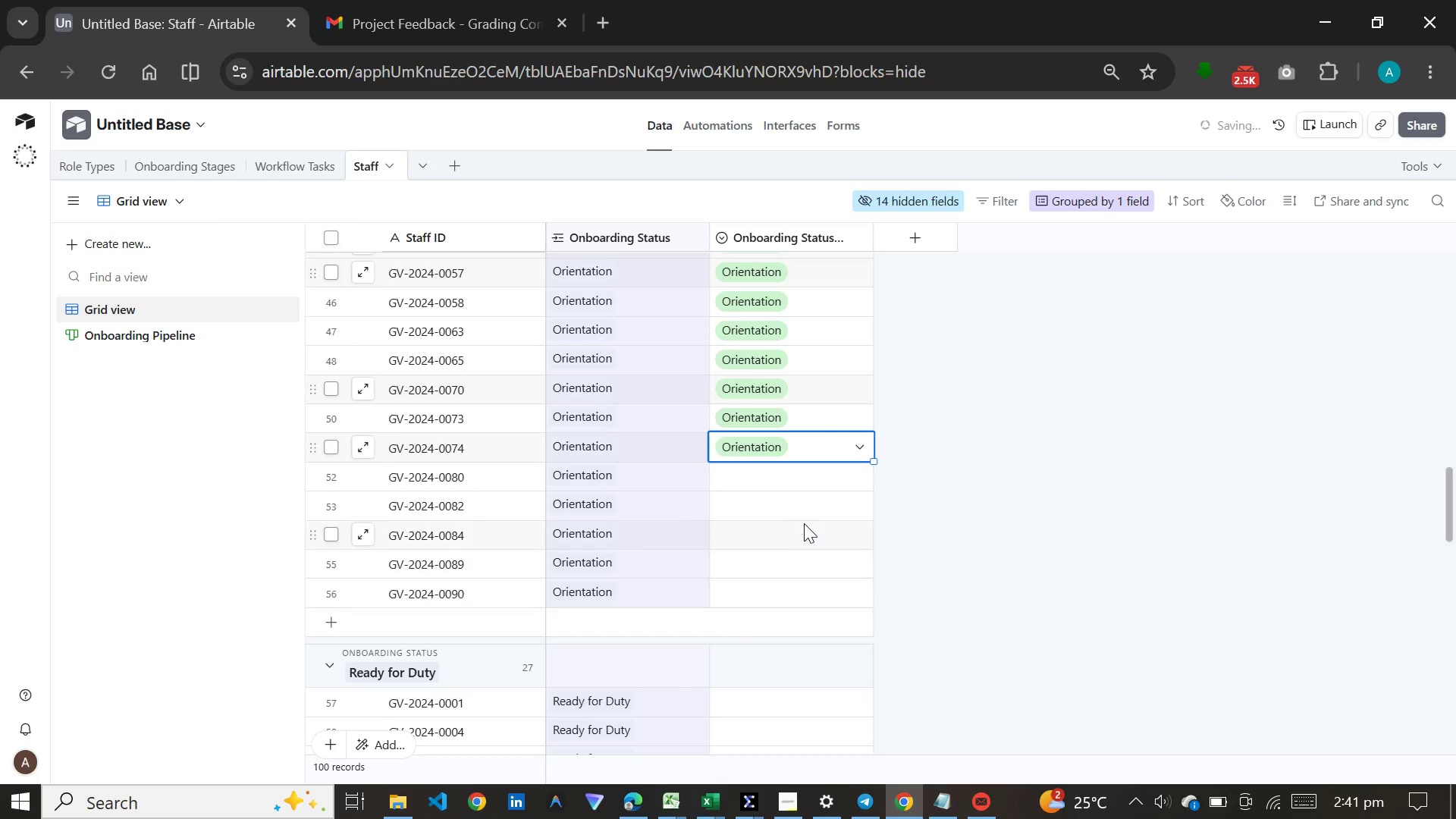 
double_click([804, 523])
 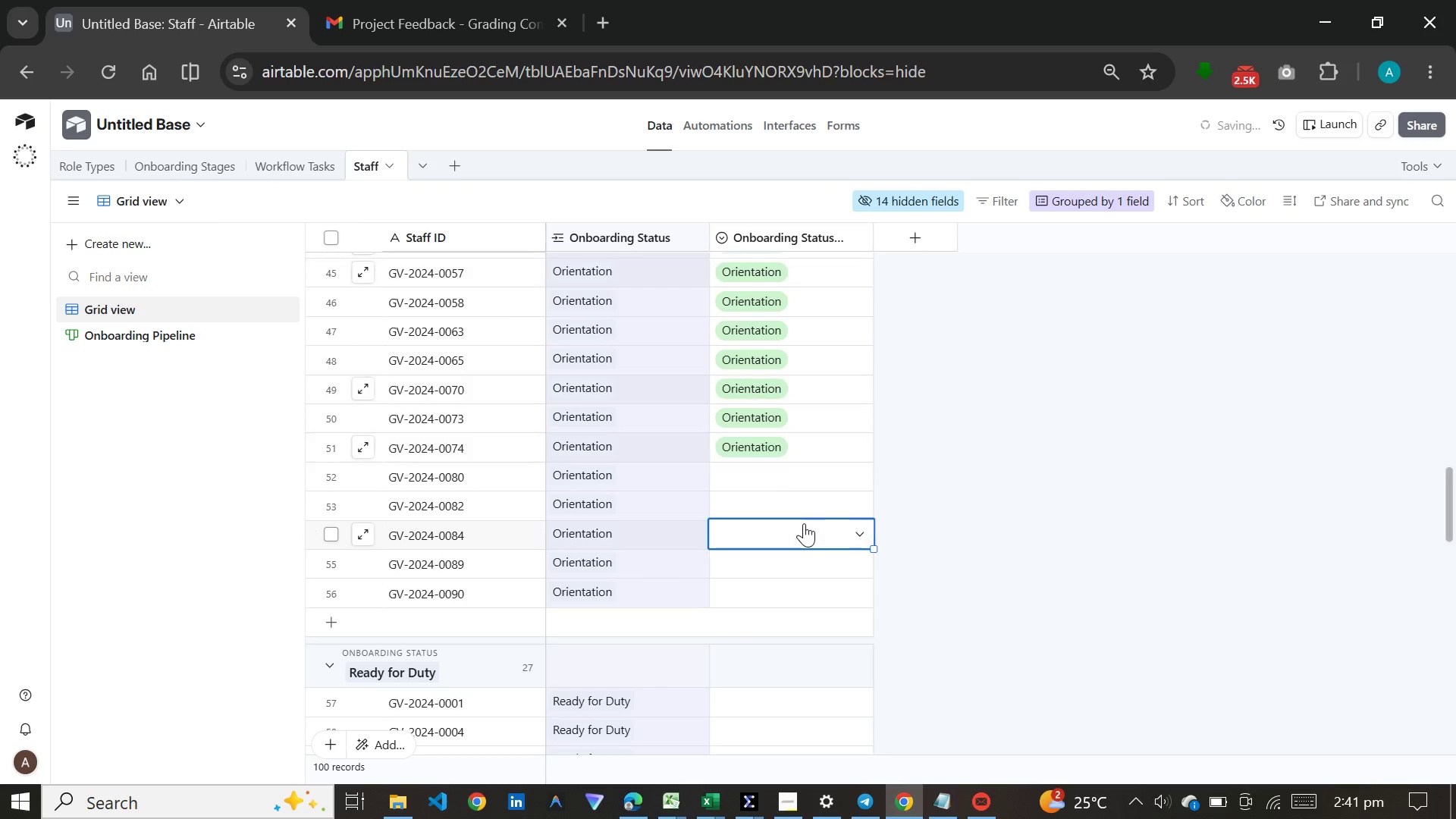 
triple_click([804, 523])
 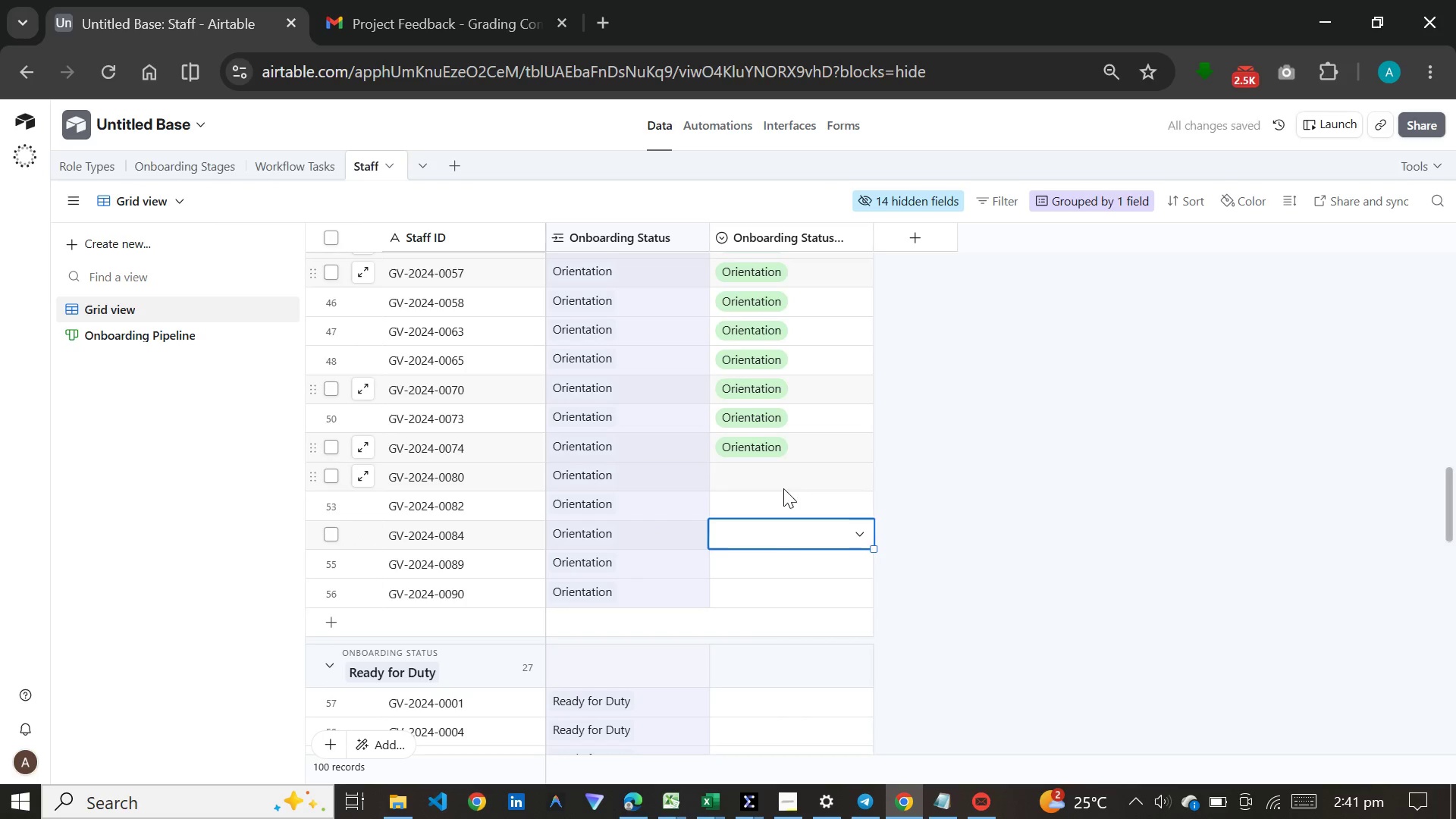 
left_click([783, 526])
 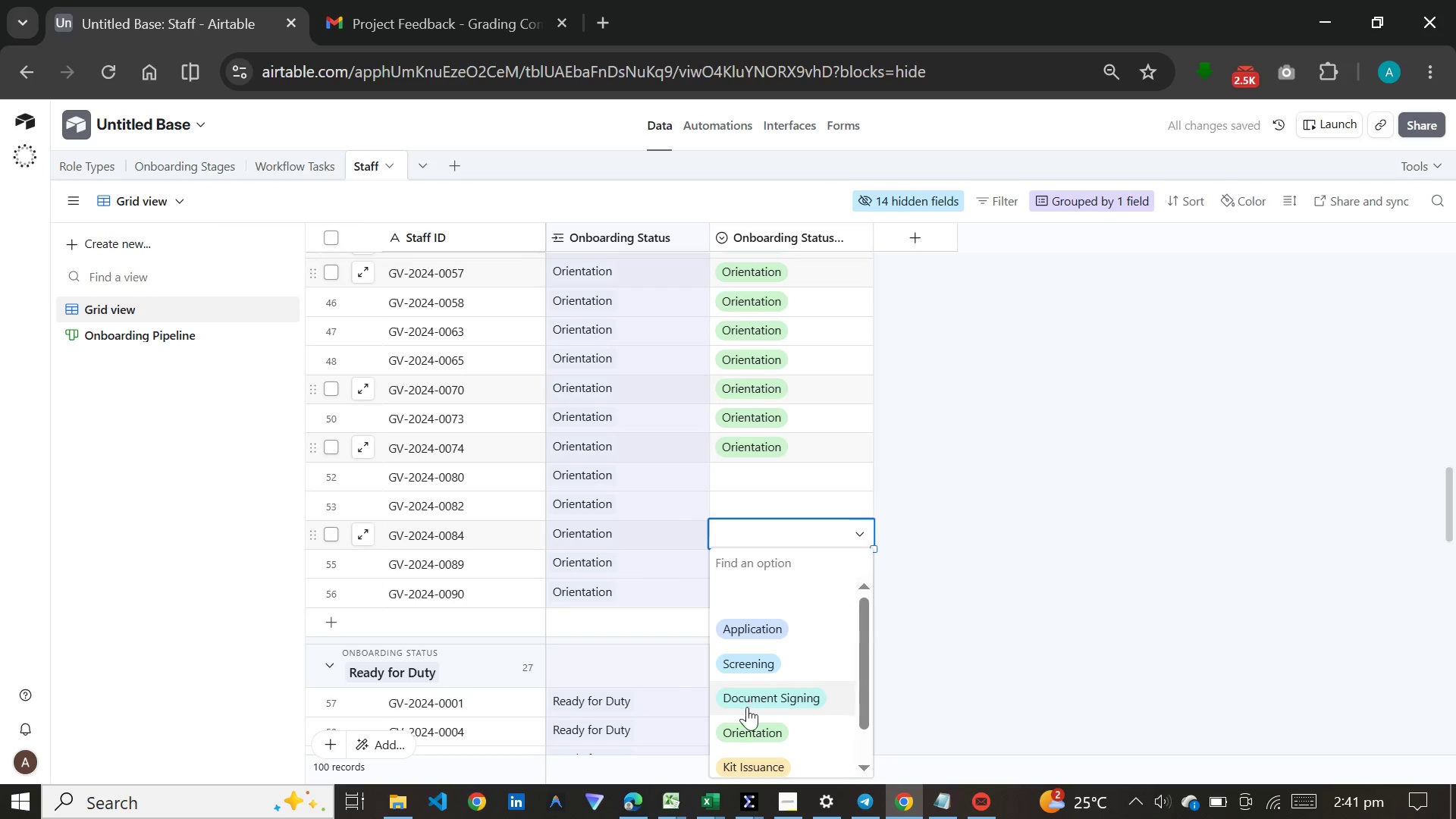 
left_click([743, 720])
 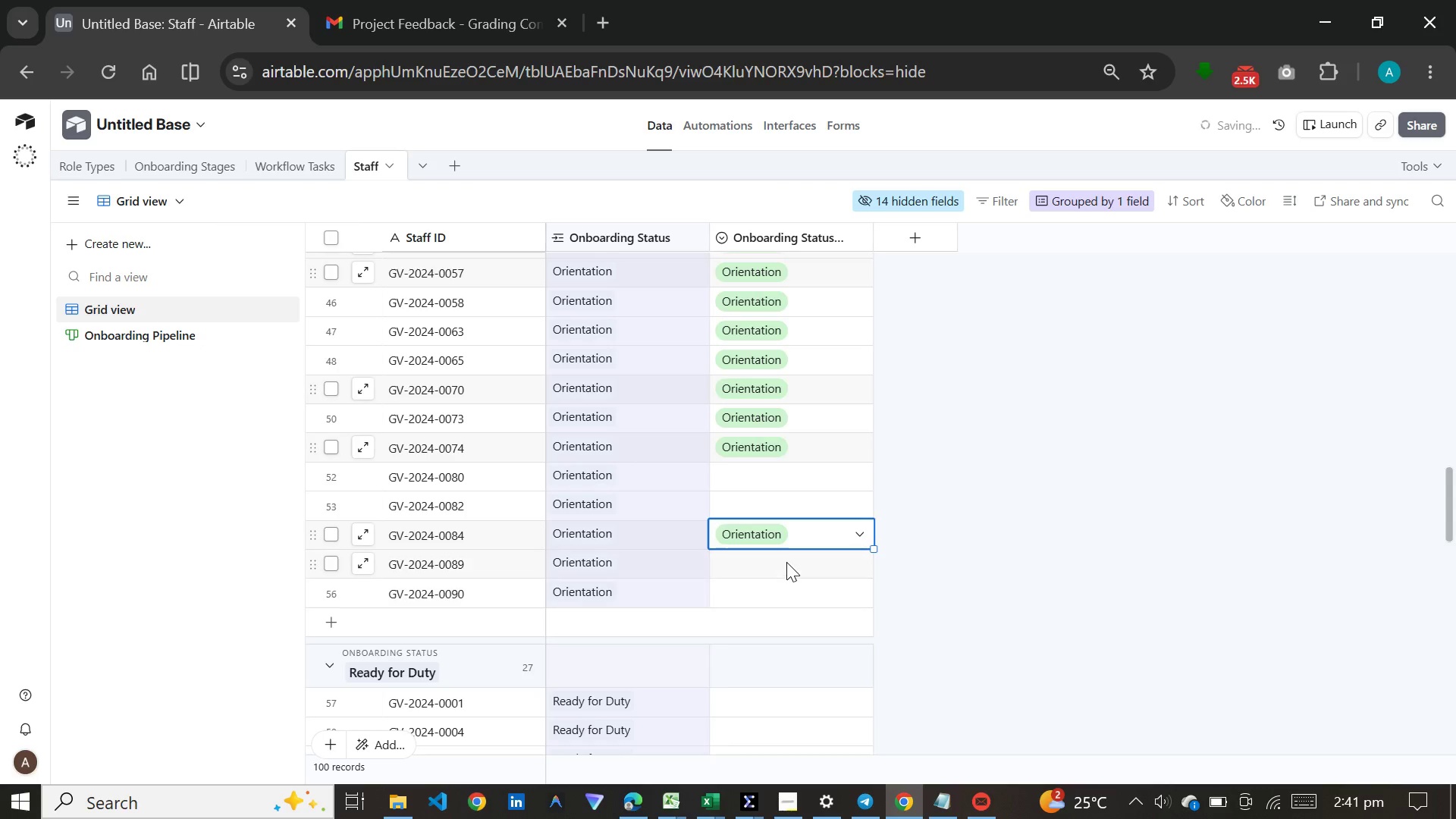 
double_click([786, 562])
 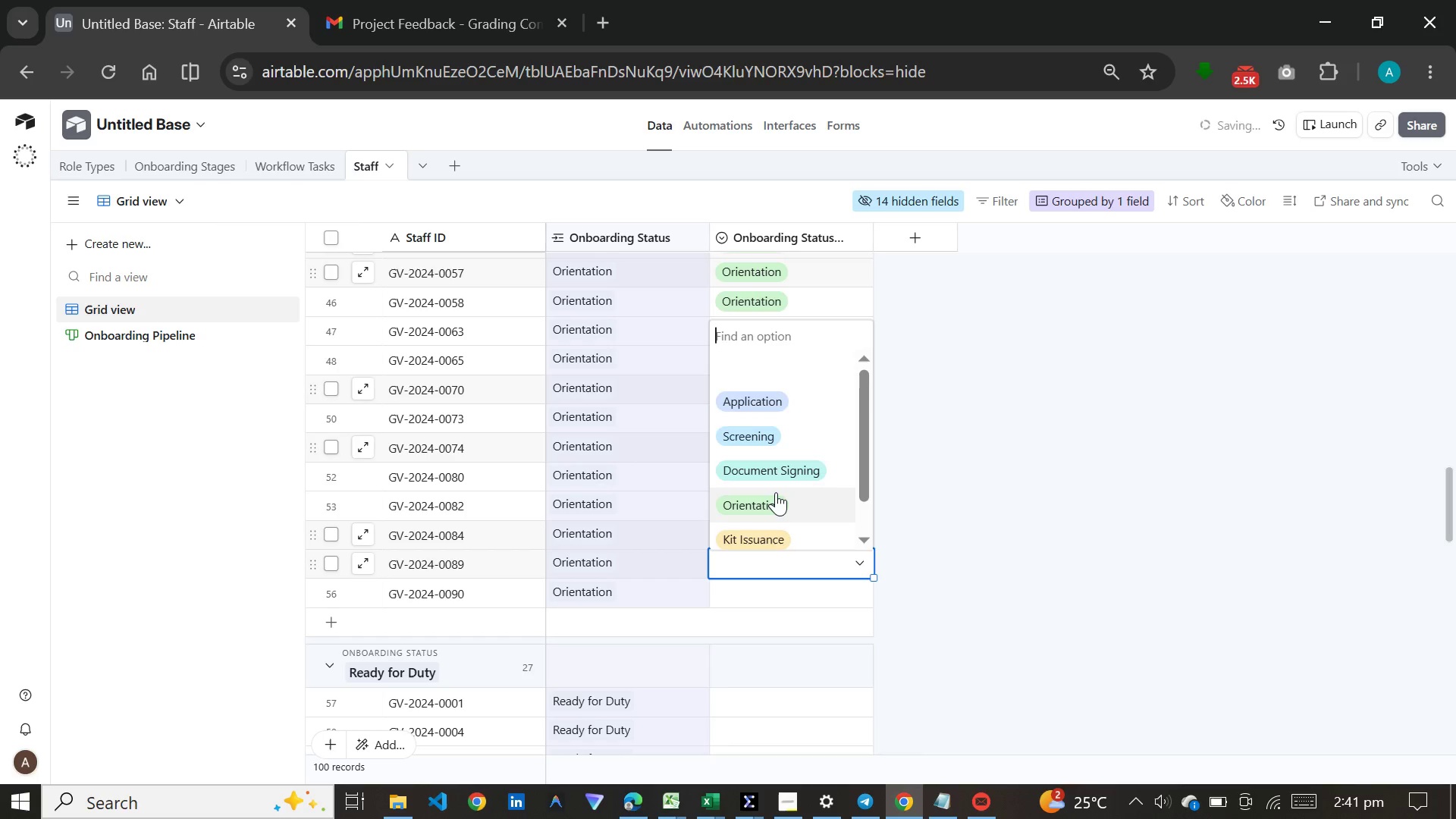 
left_click([776, 492])
 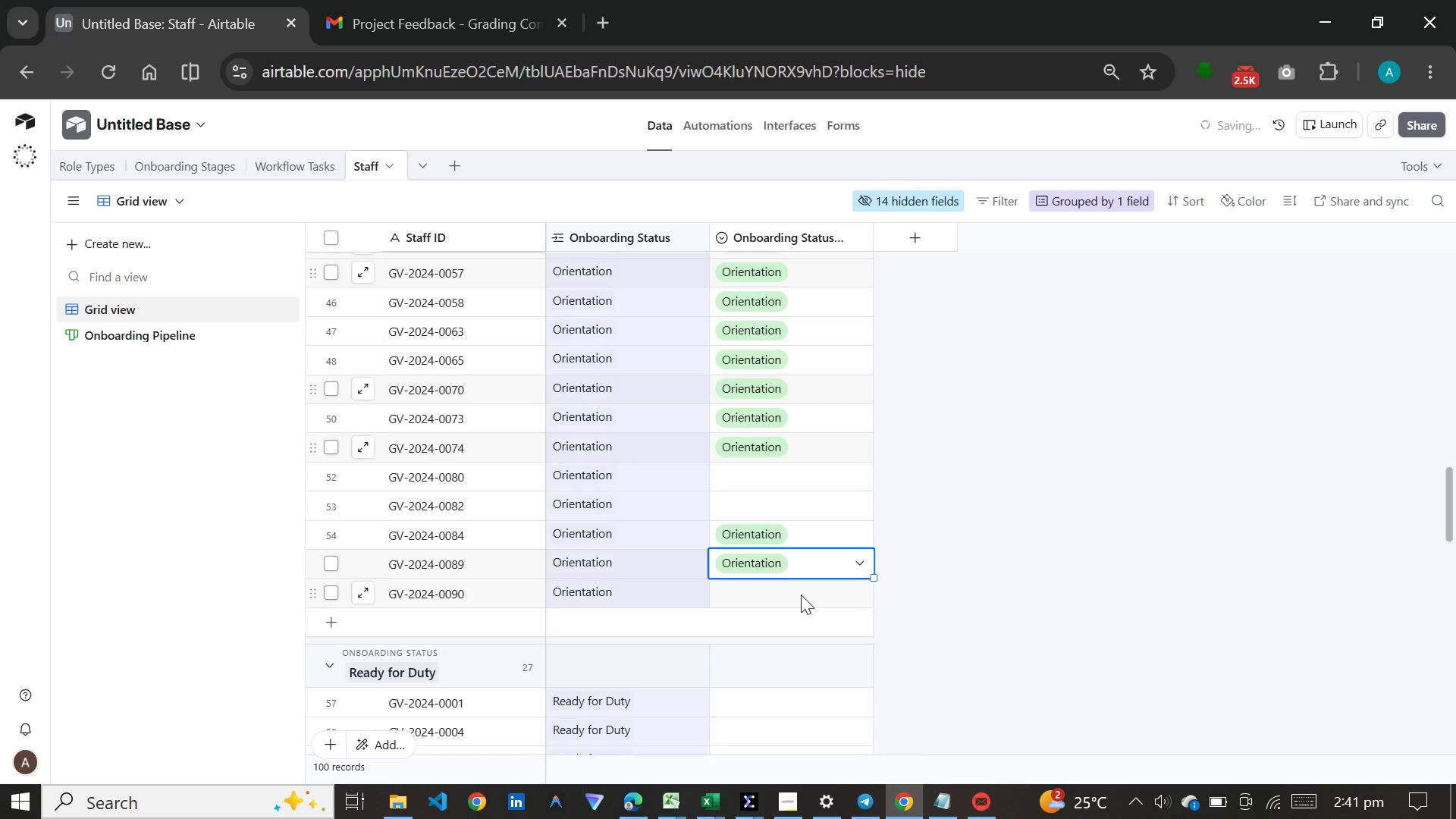 
double_click([801, 595])
 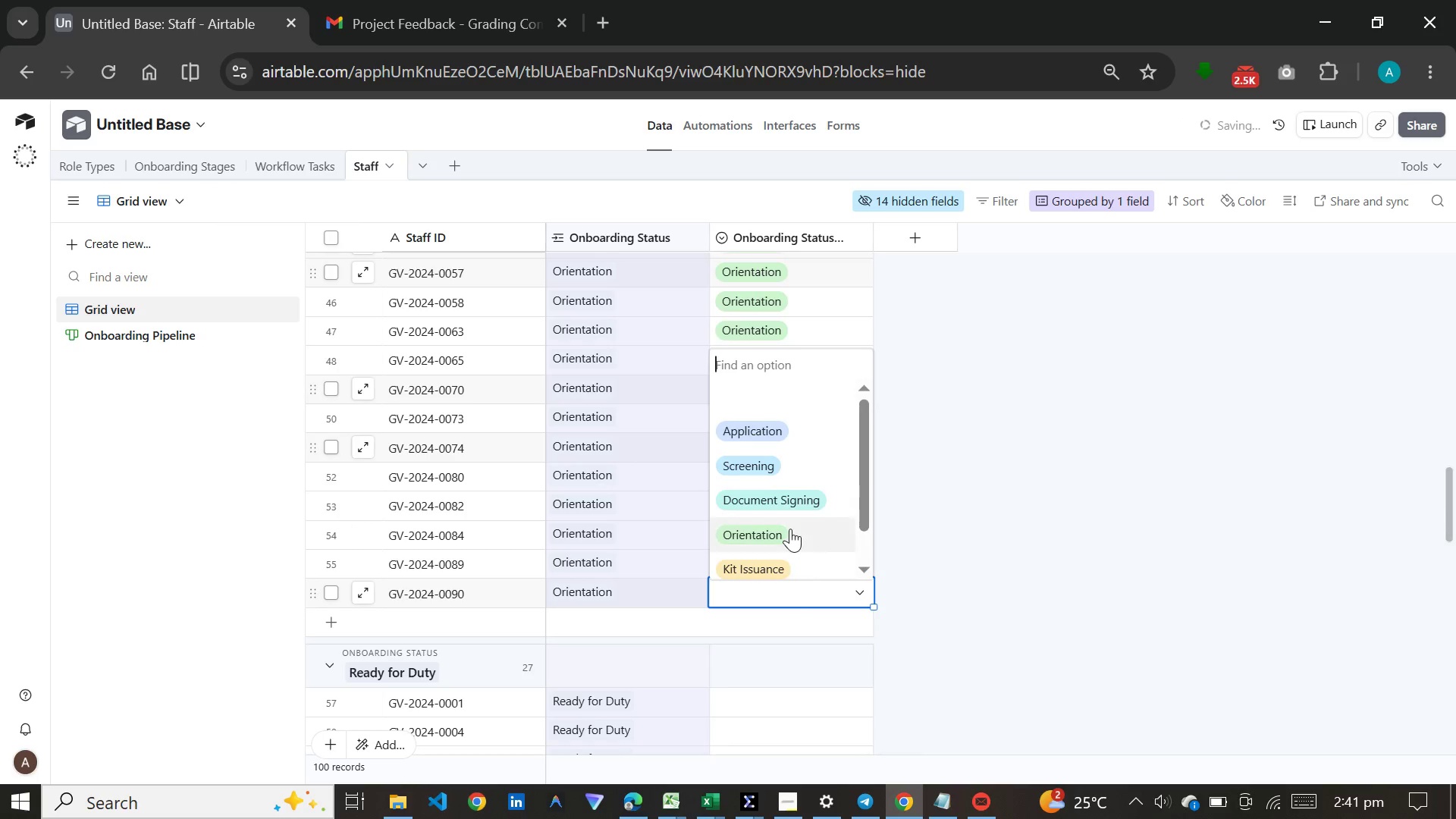 
left_click([790, 529])
 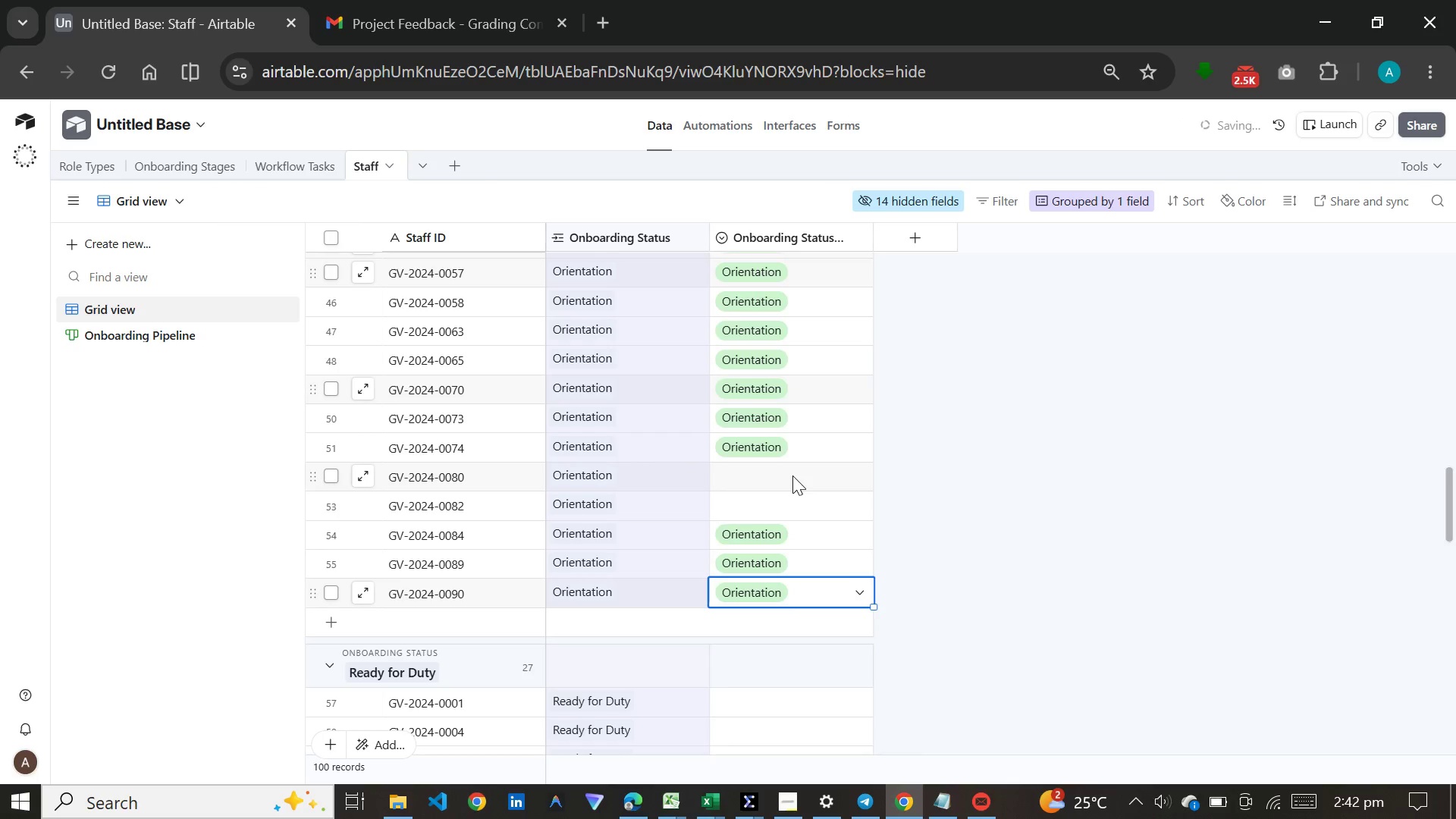 
double_click([792, 475])
 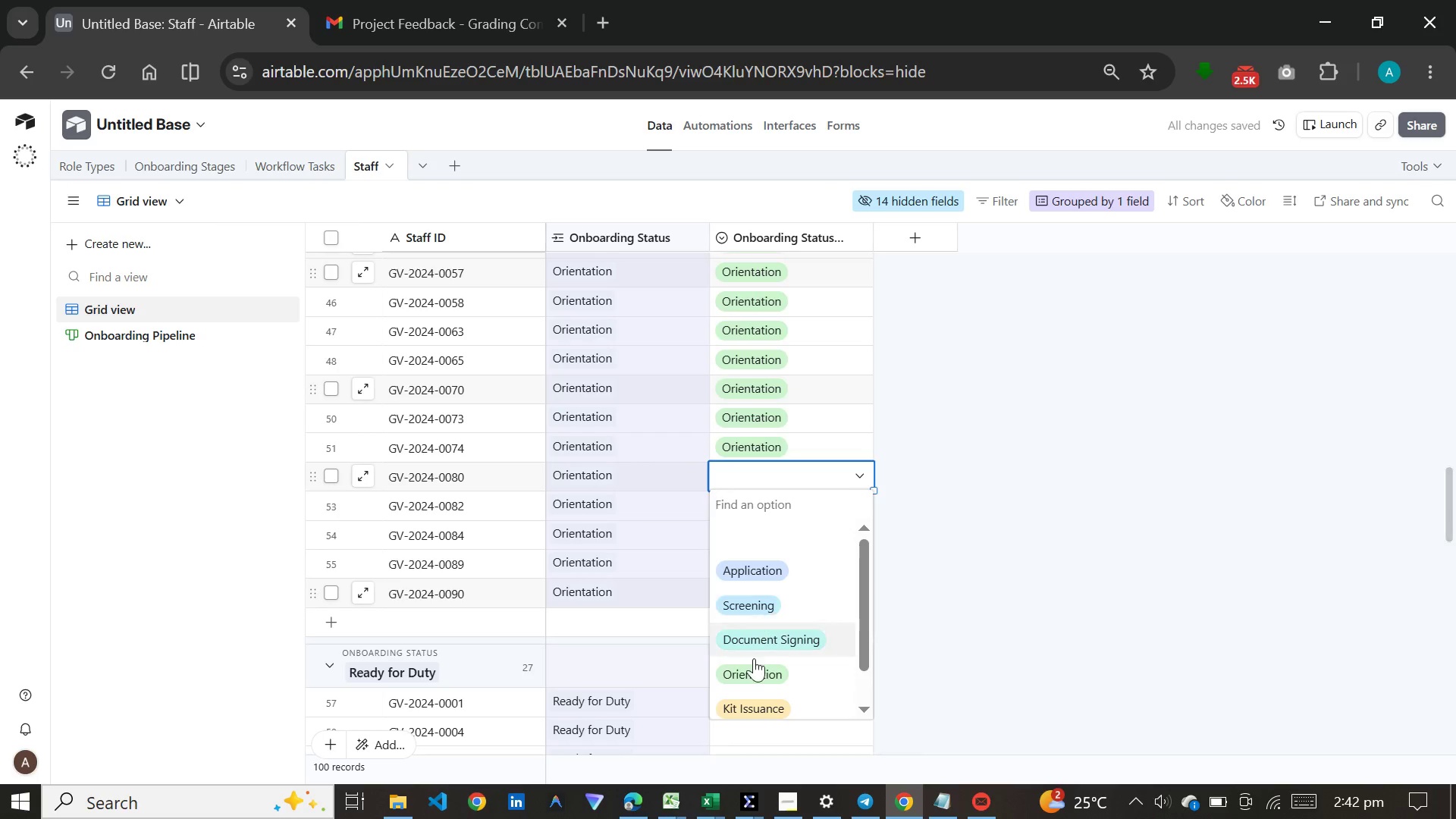 
left_click([754, 673])
 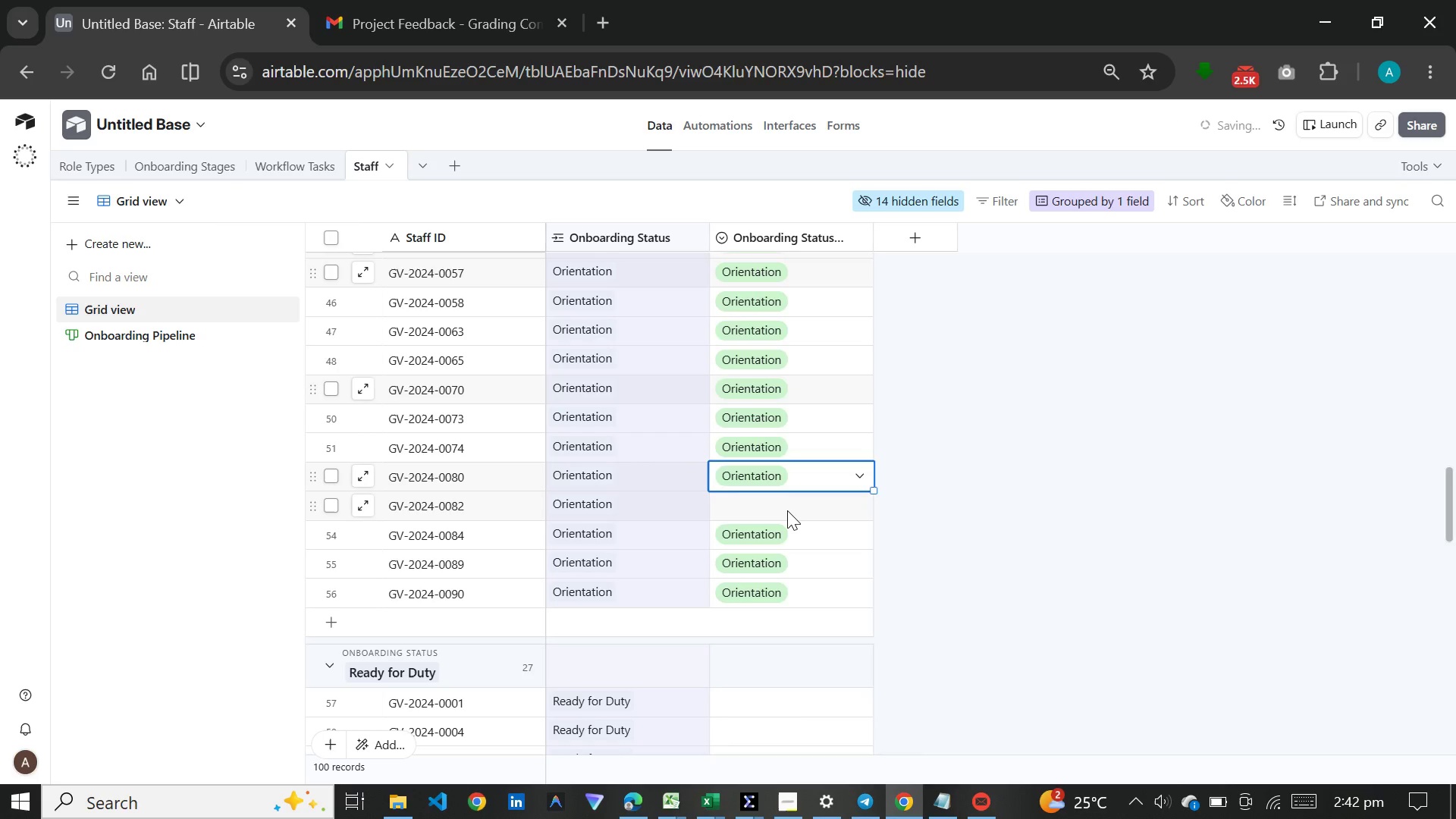 
double_click([787, 510])
 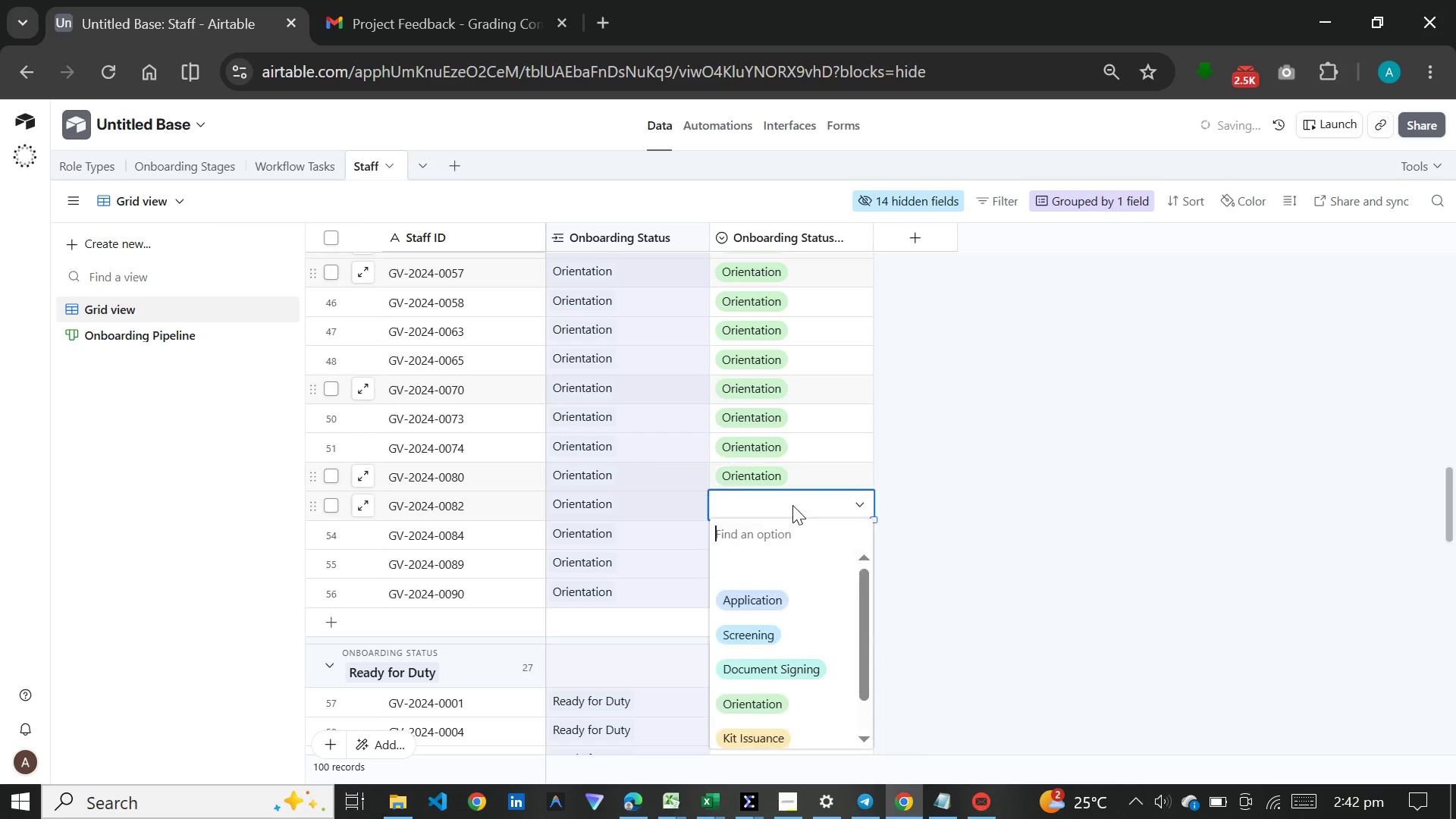 
left_click([792, 505])
 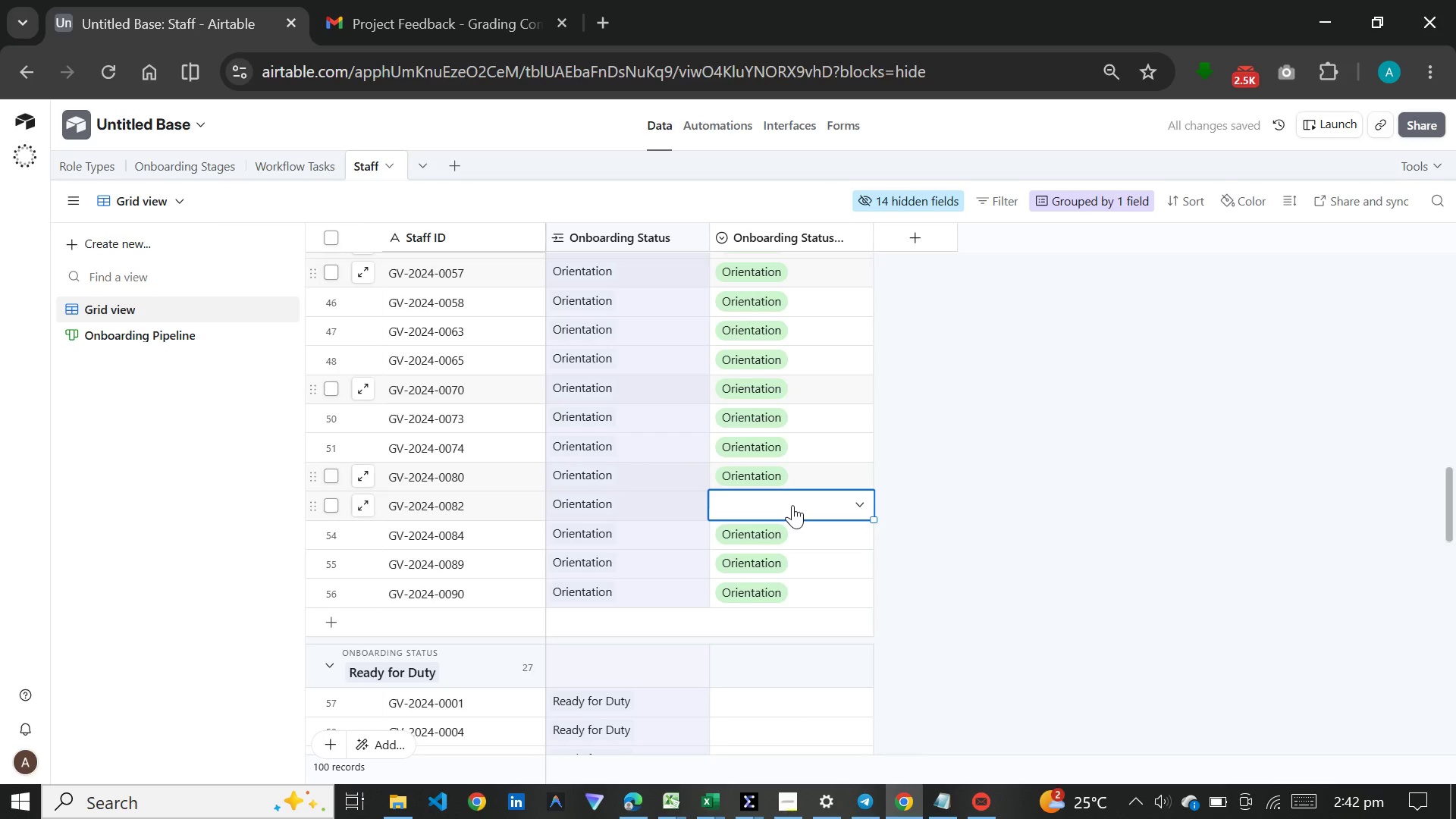 
left_click([792, 505])
 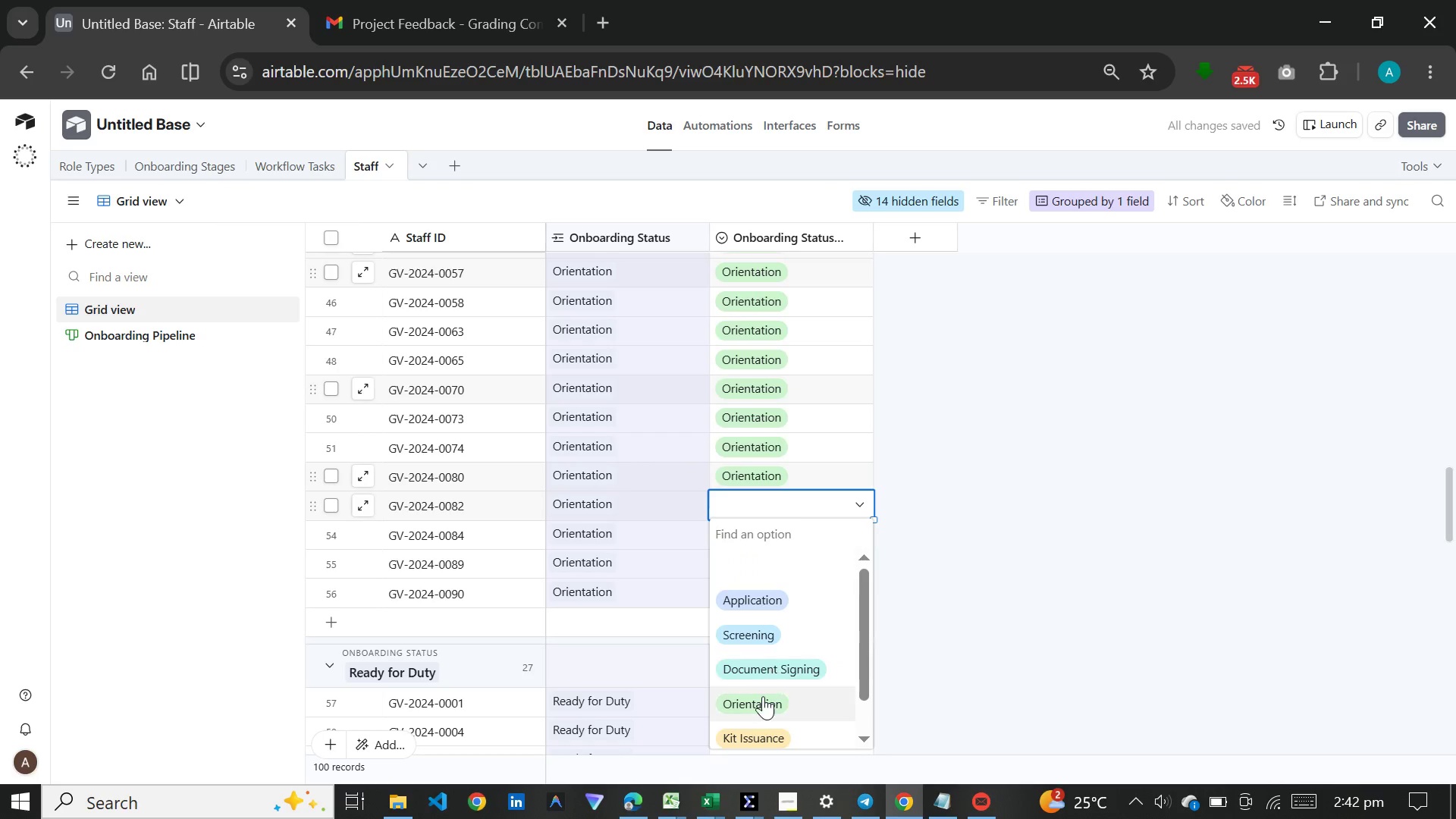 
left_click([763, 696])
 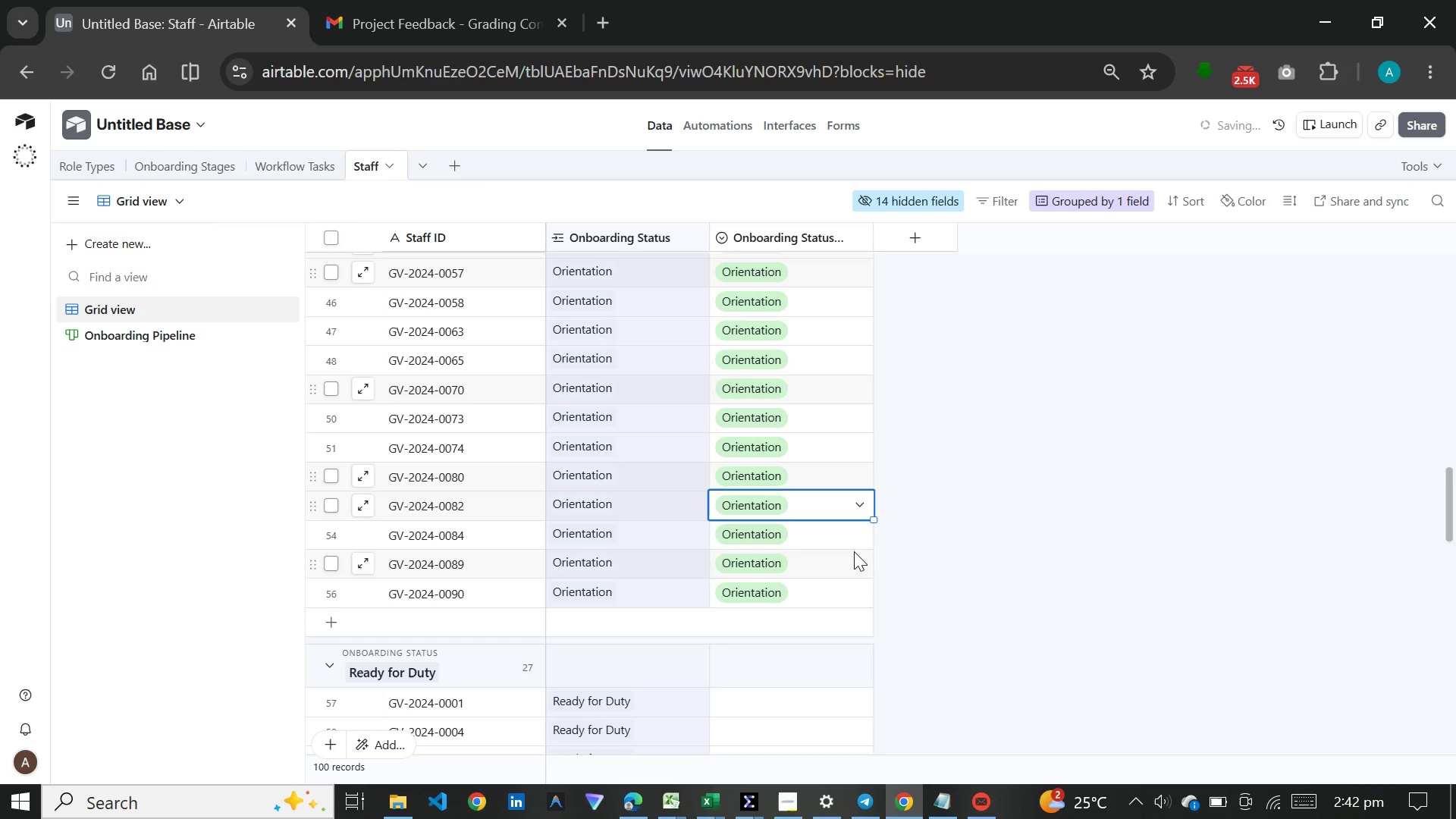 
scroll: coordinate [853, 379], scroll_direction: down, amount: 10.0
 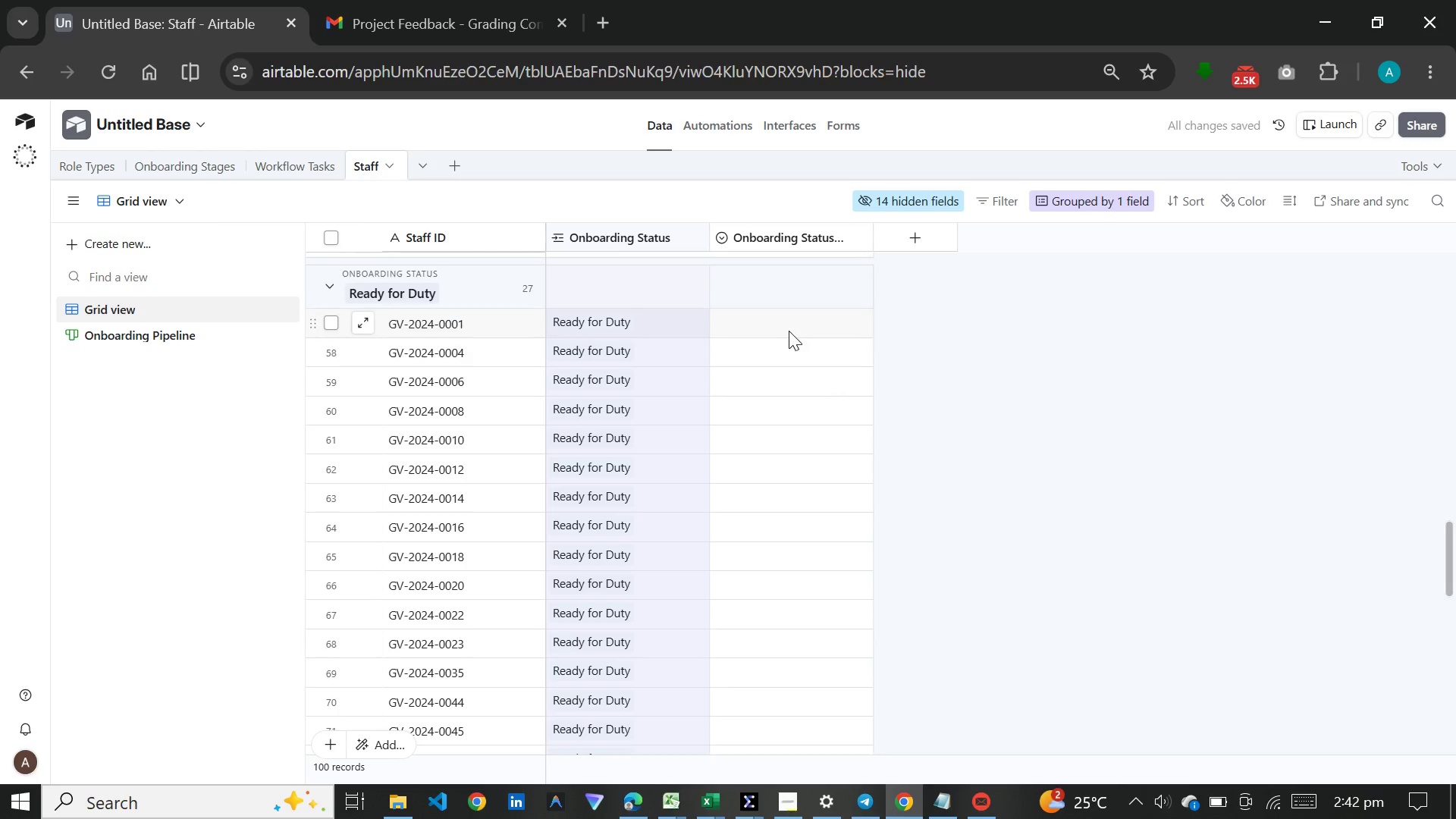 
double_click([789, 331])
 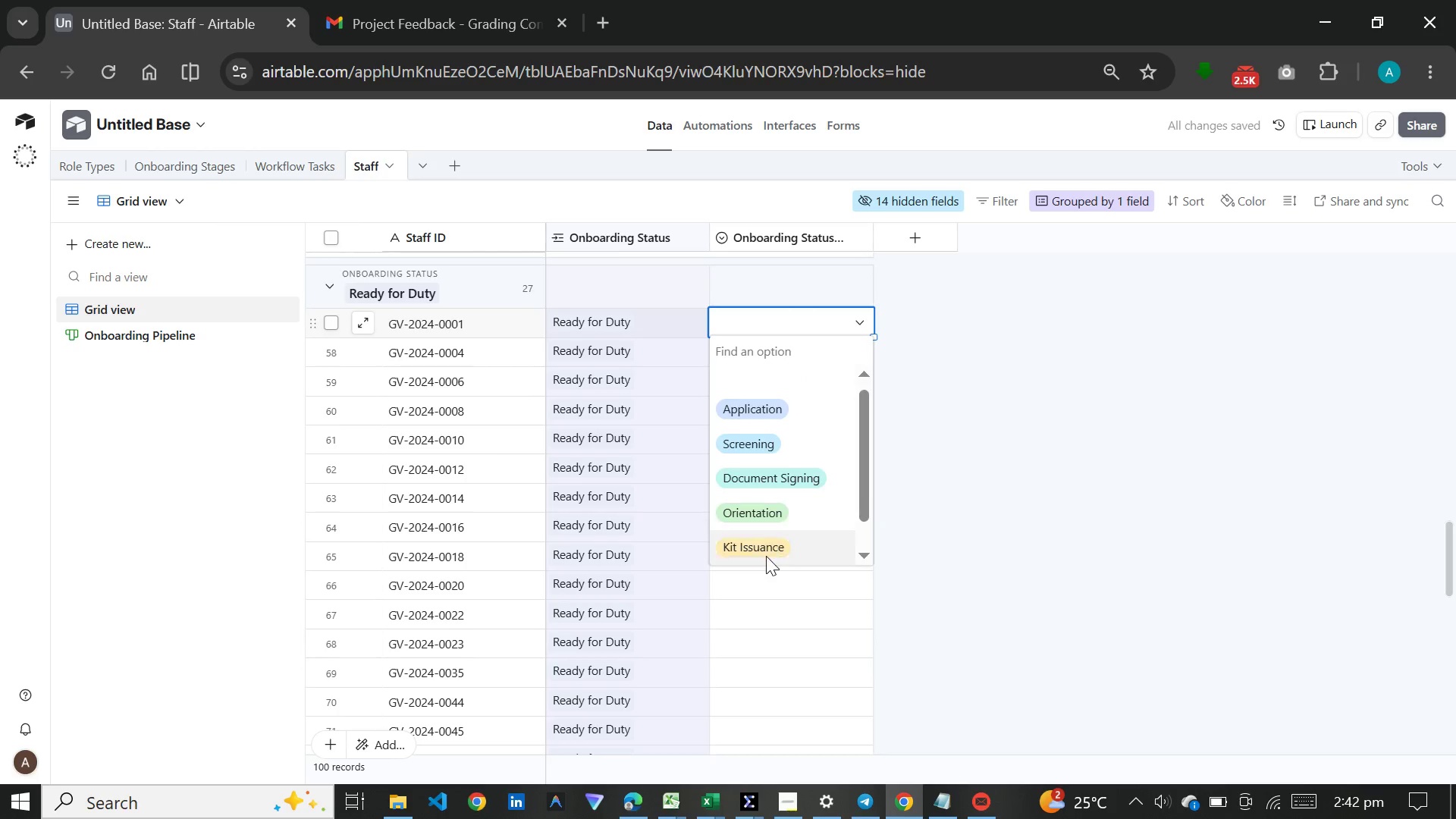 
scroll: coordinate [785, 490], scroll_direction: down, amount: 5.0
 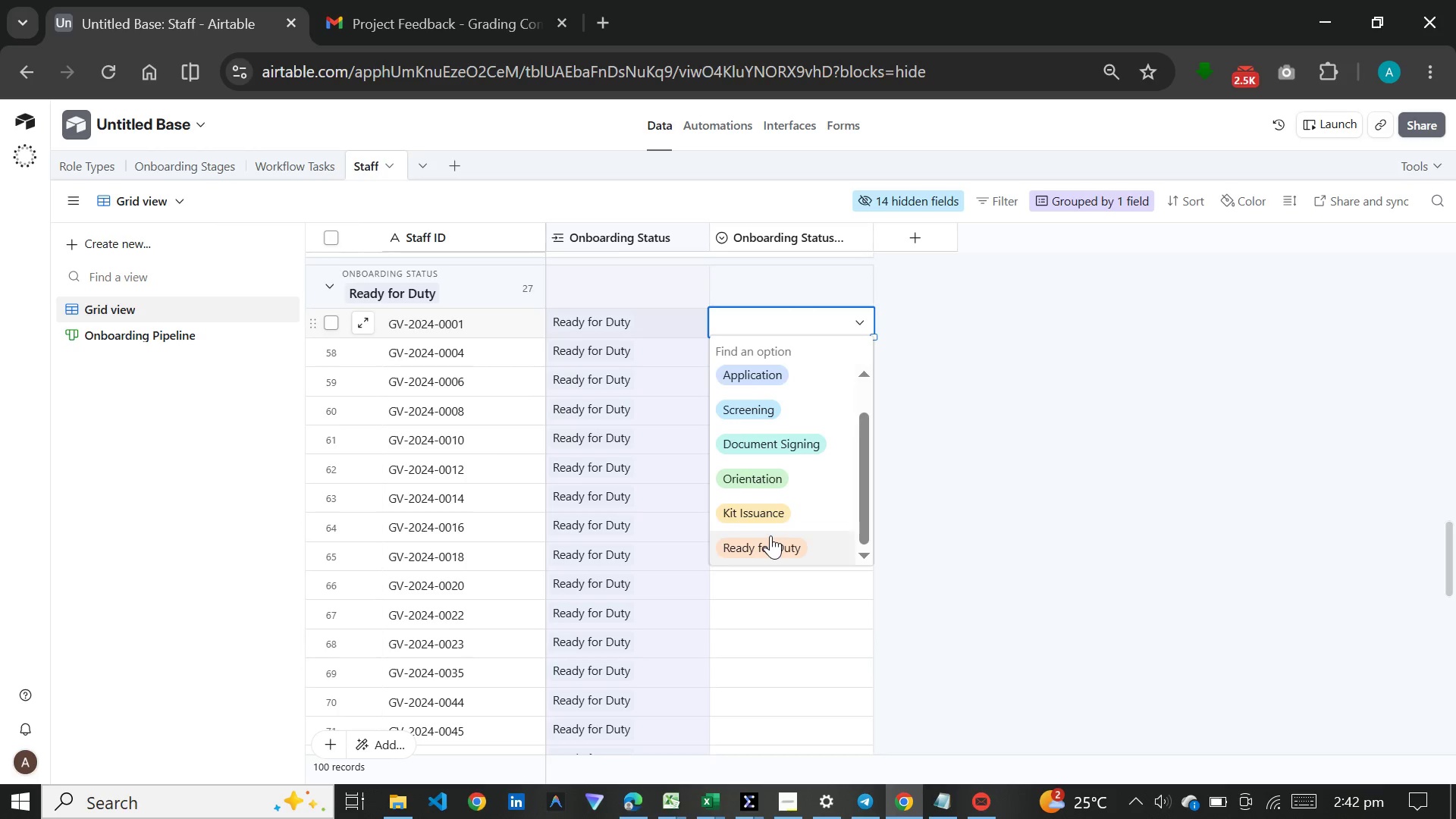 
left_click([770, 537])
 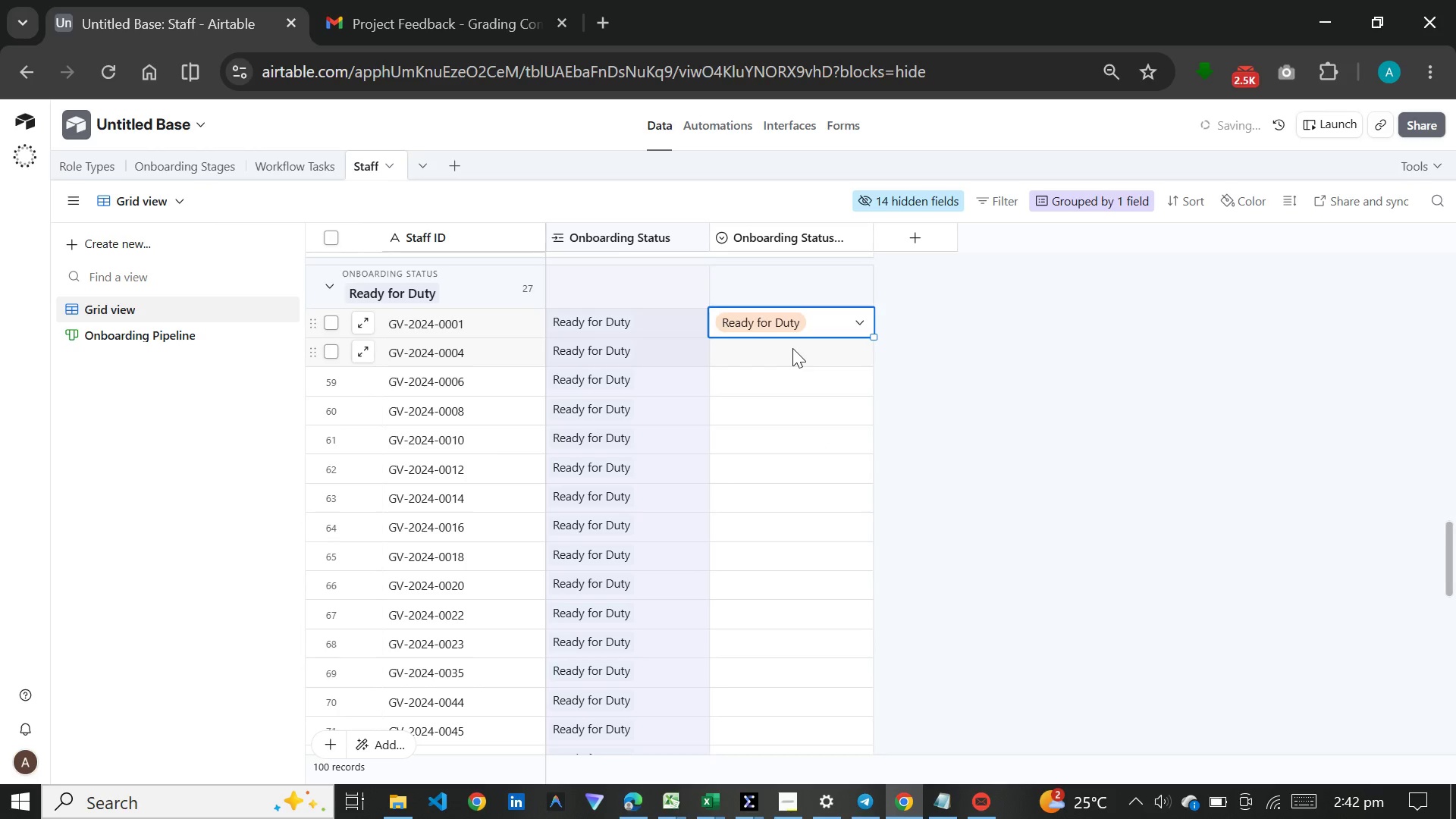 
double_click([792, 348])
 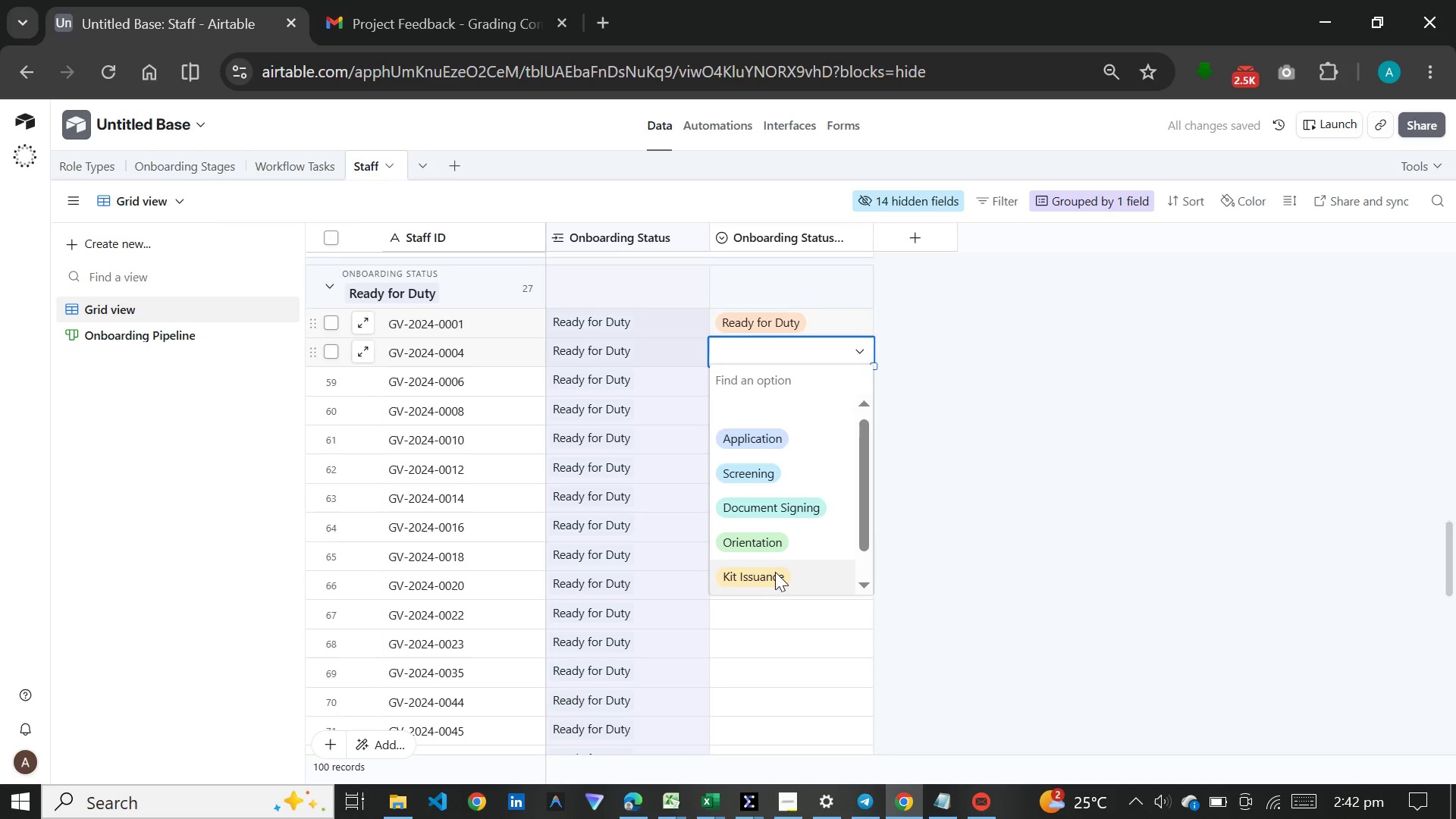 
scroll: coordinate [775, 561], scroll_direction: down, amount: 4.0
 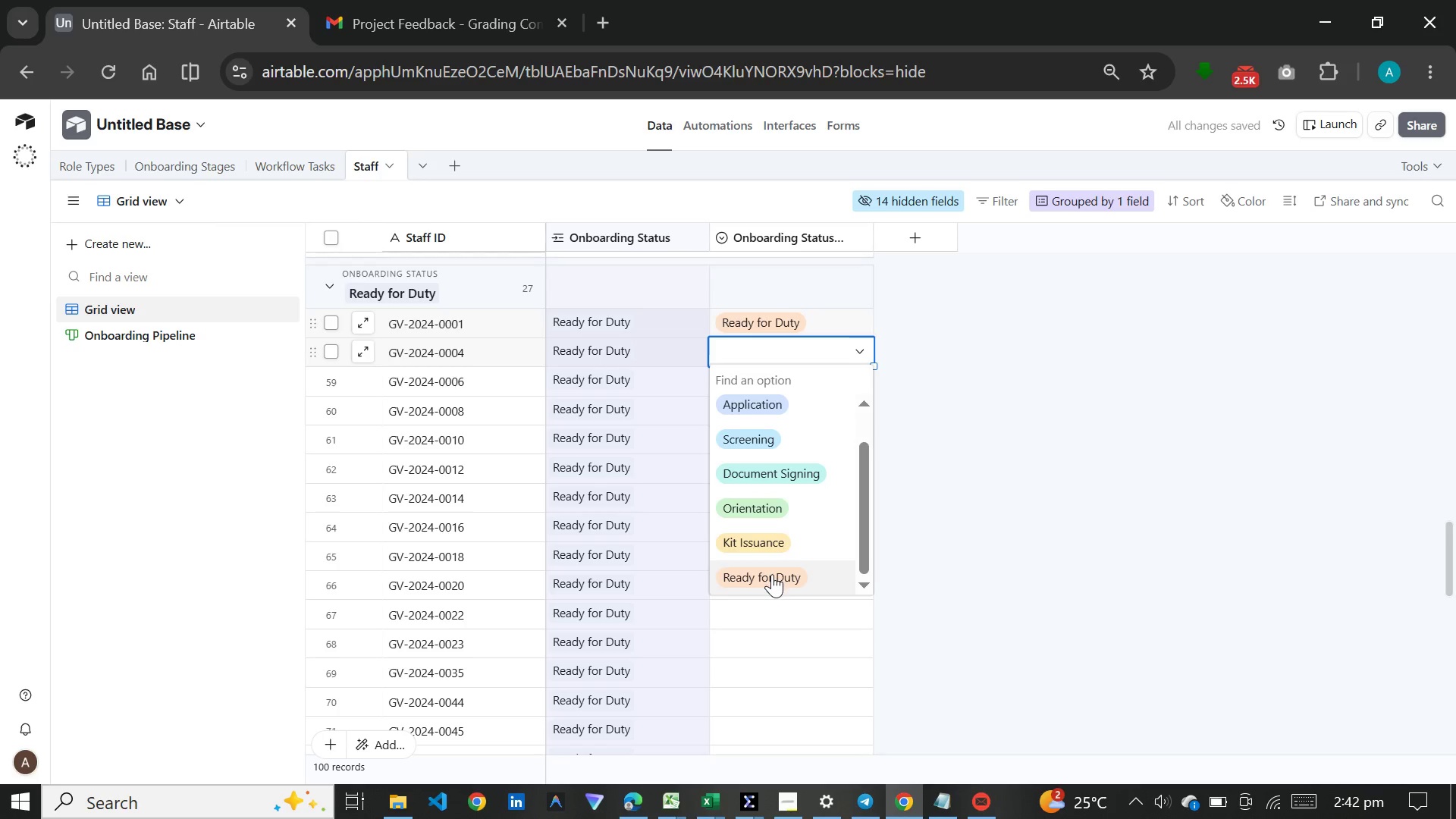 
left_click([772, 574])
 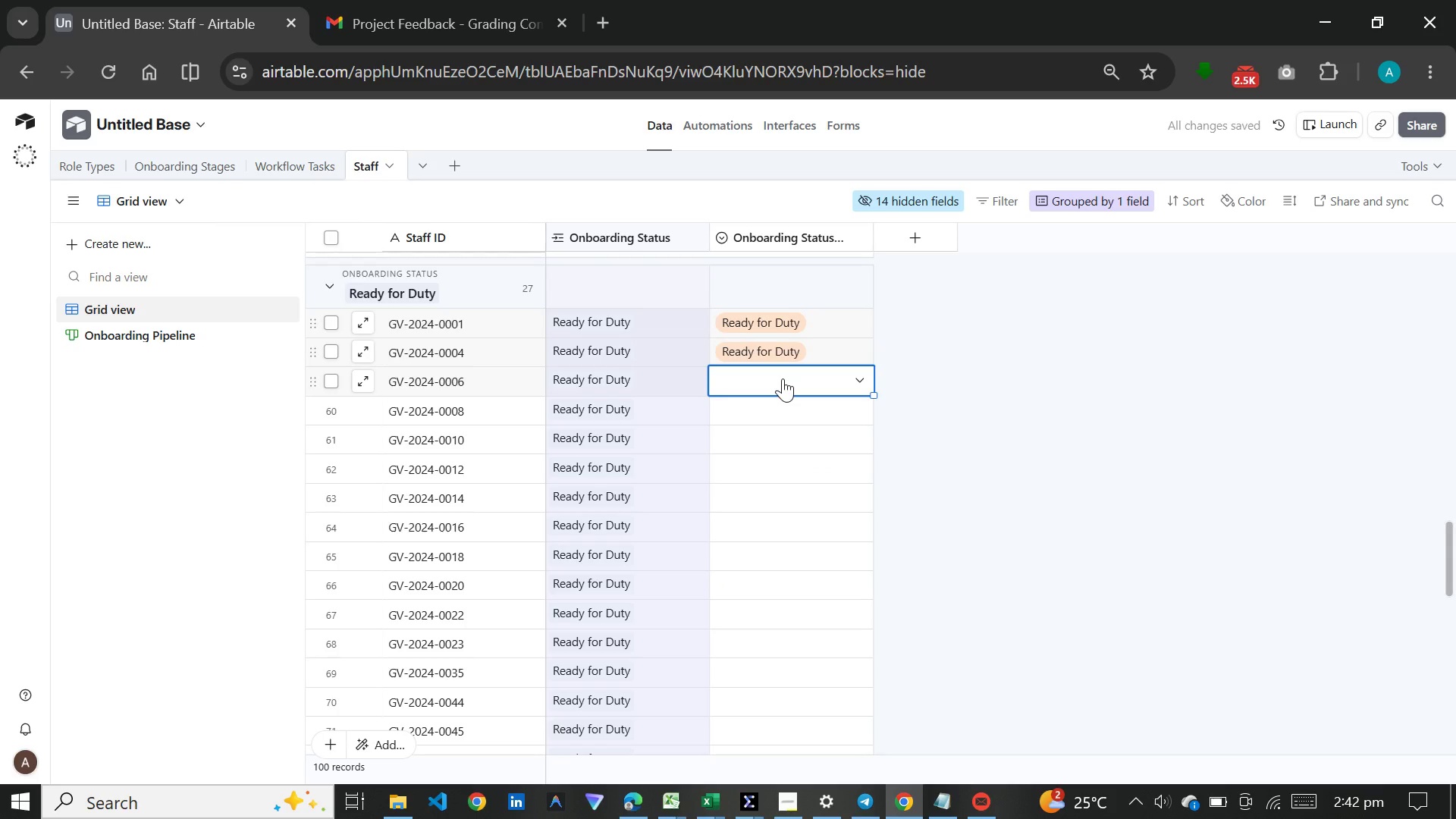 
key(R)
 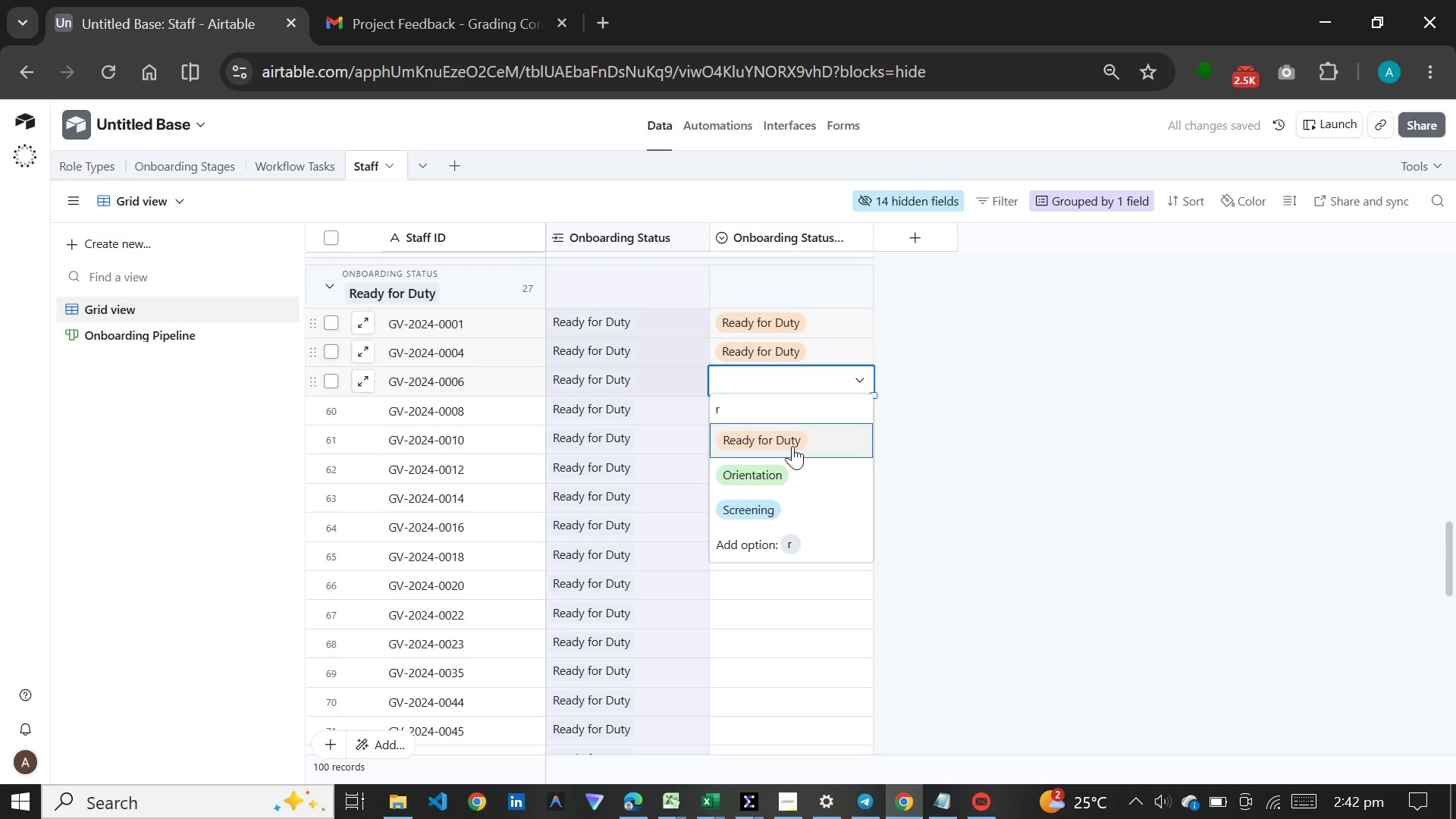 
left_click([792, 446])
 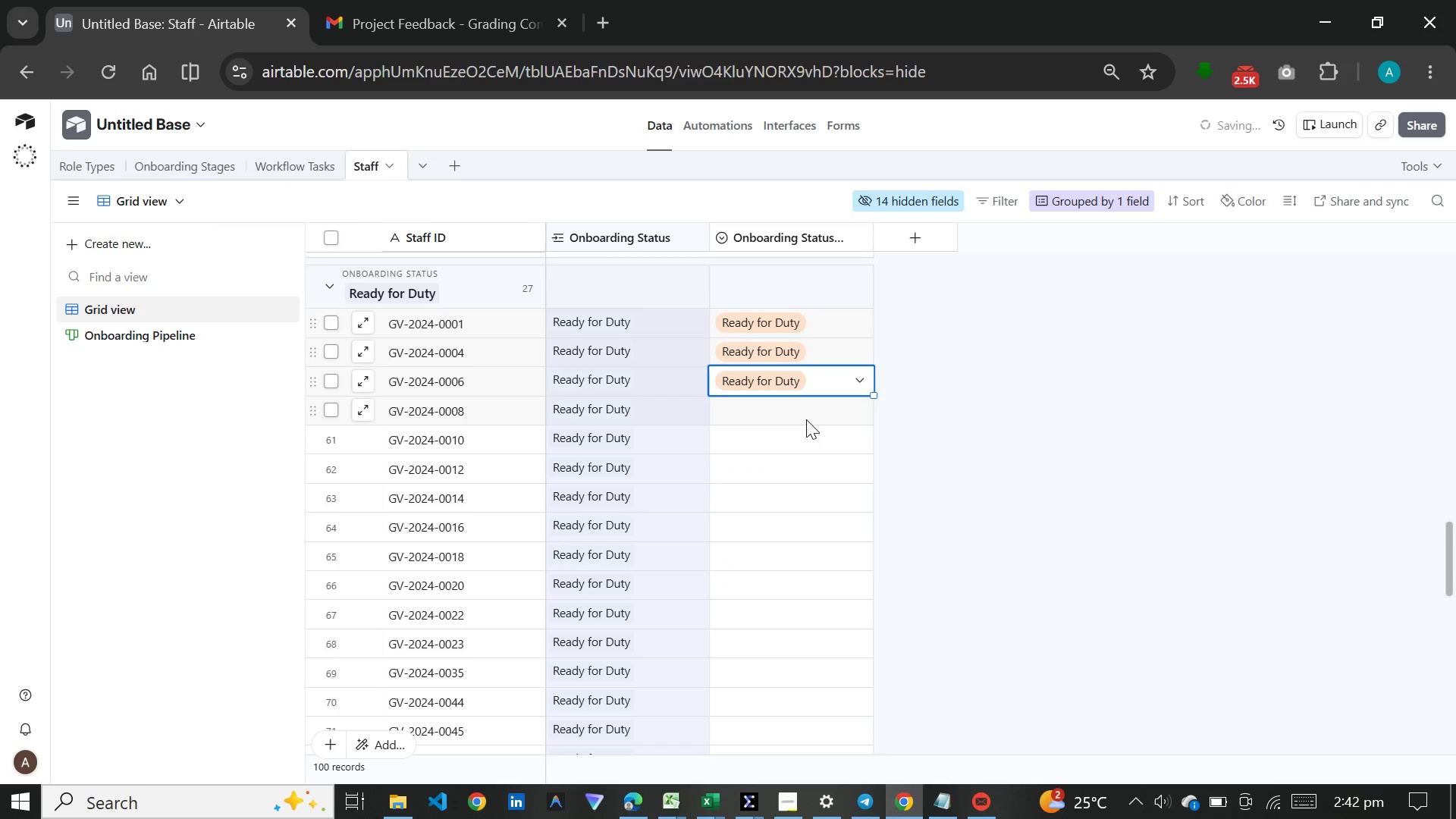 
left_click([806, 419])
 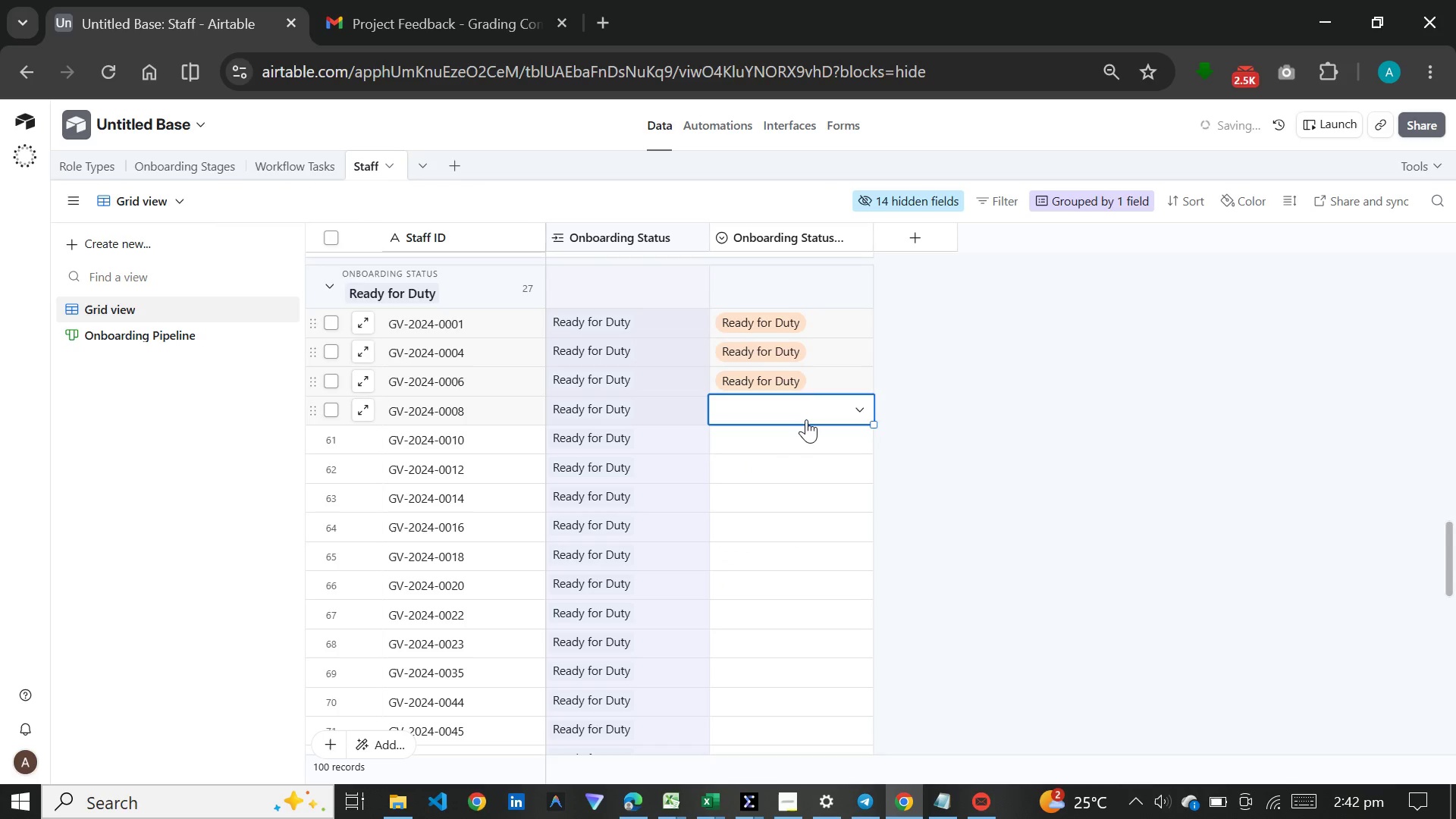 
key(R)
 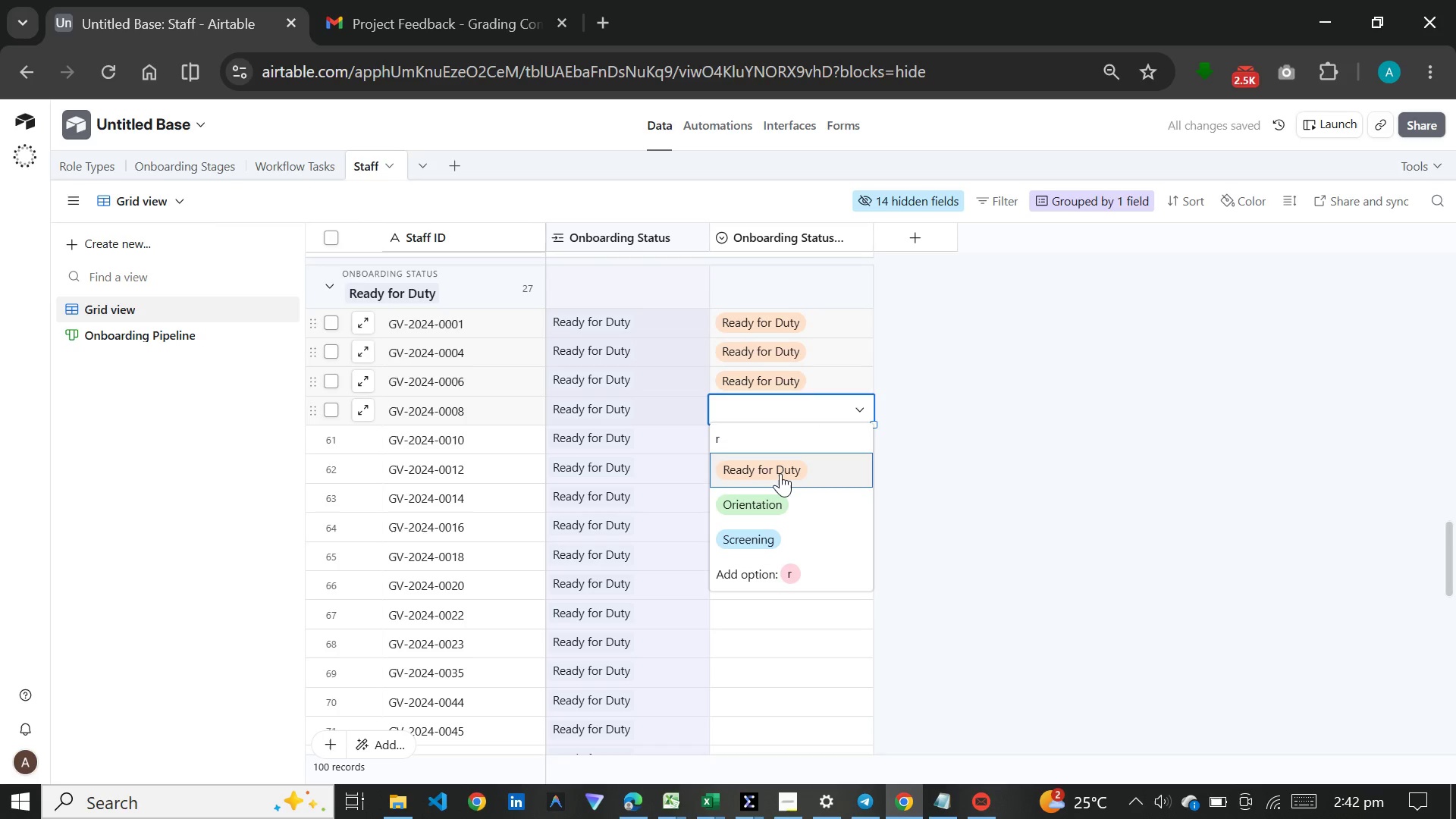 
left_click([780, 475])
 